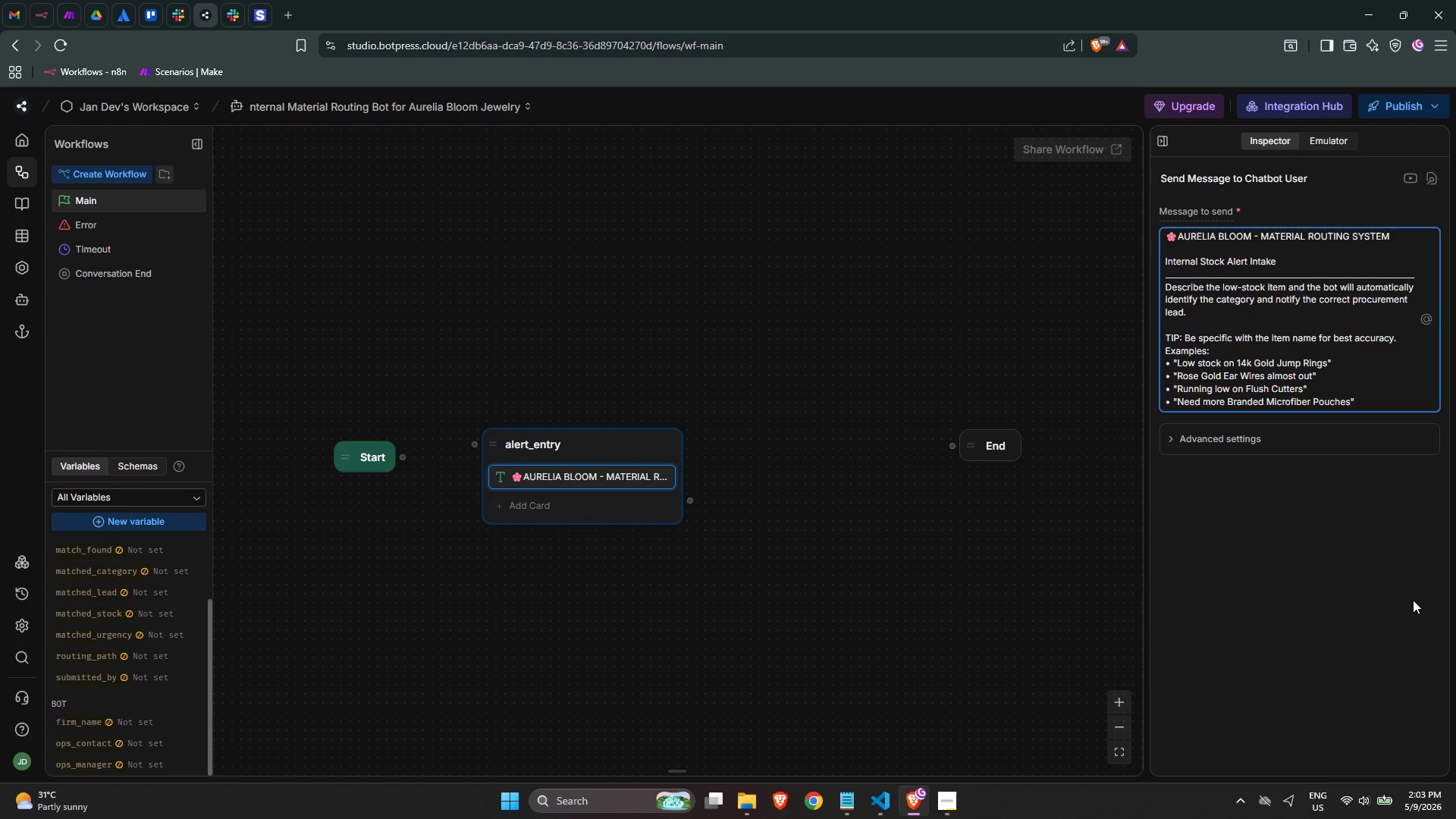 
key(ArrowRight)
 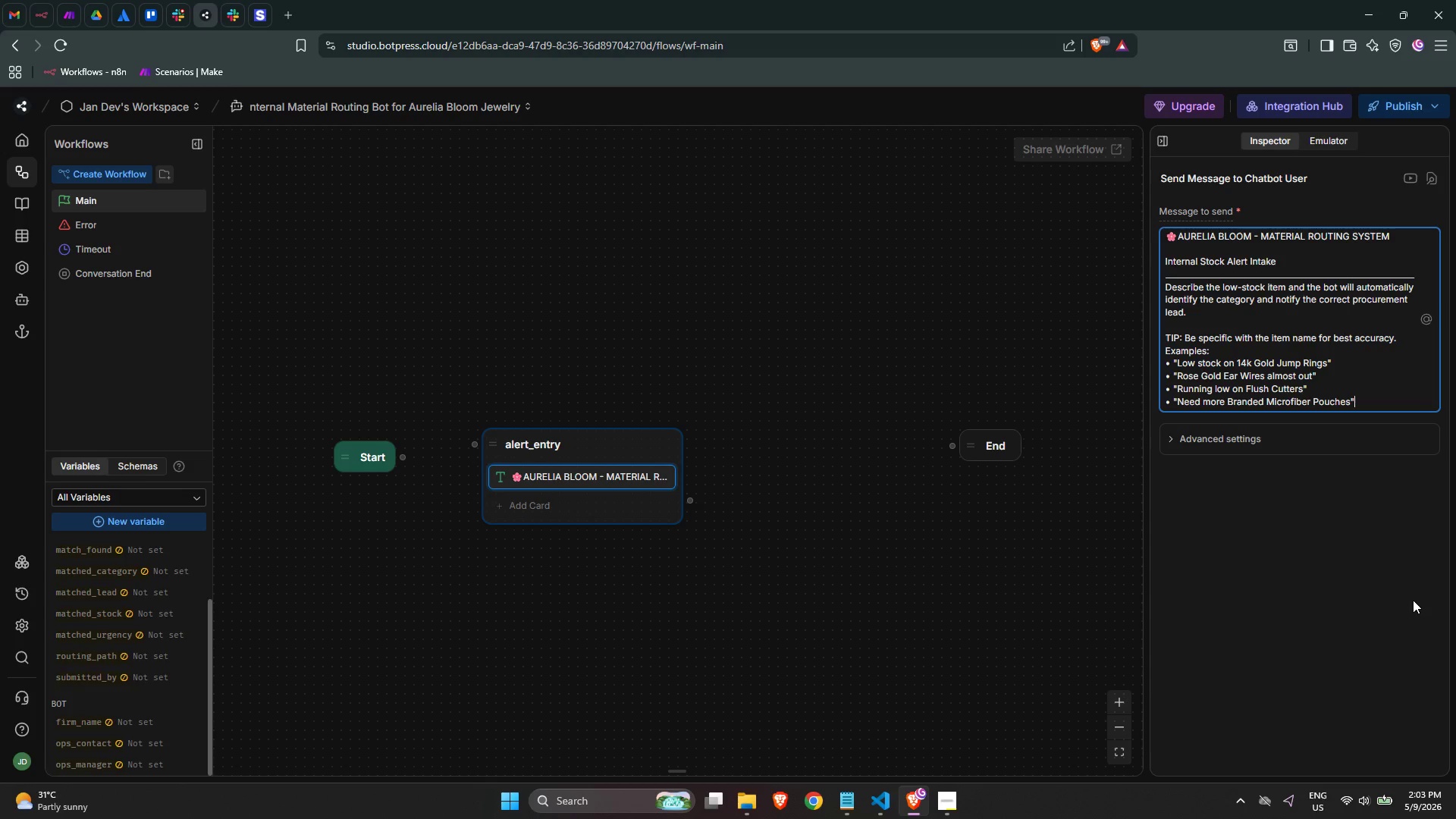 
wait(11.56)
 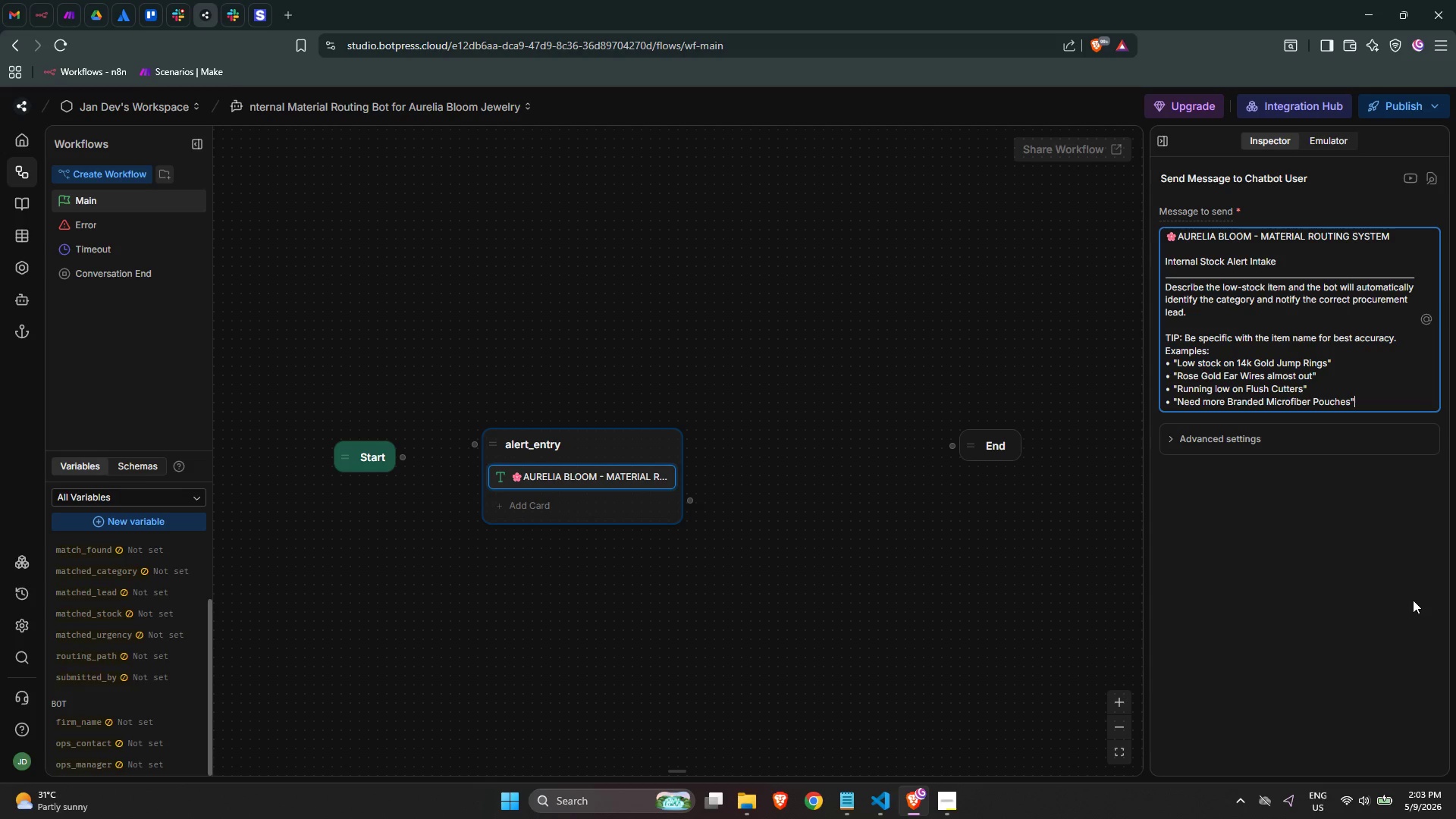 
left_click([612, 496])
 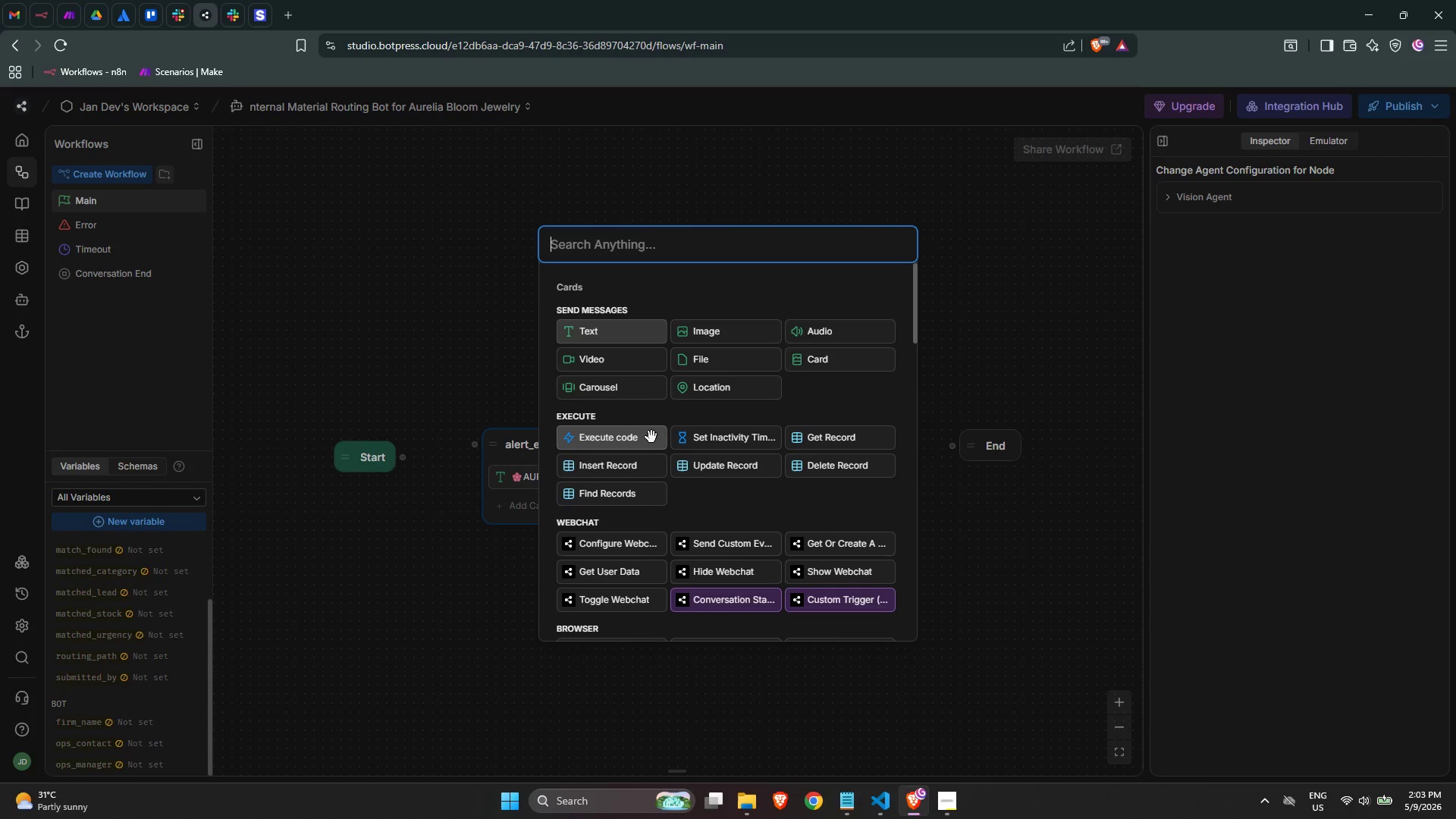 
type(raw)
 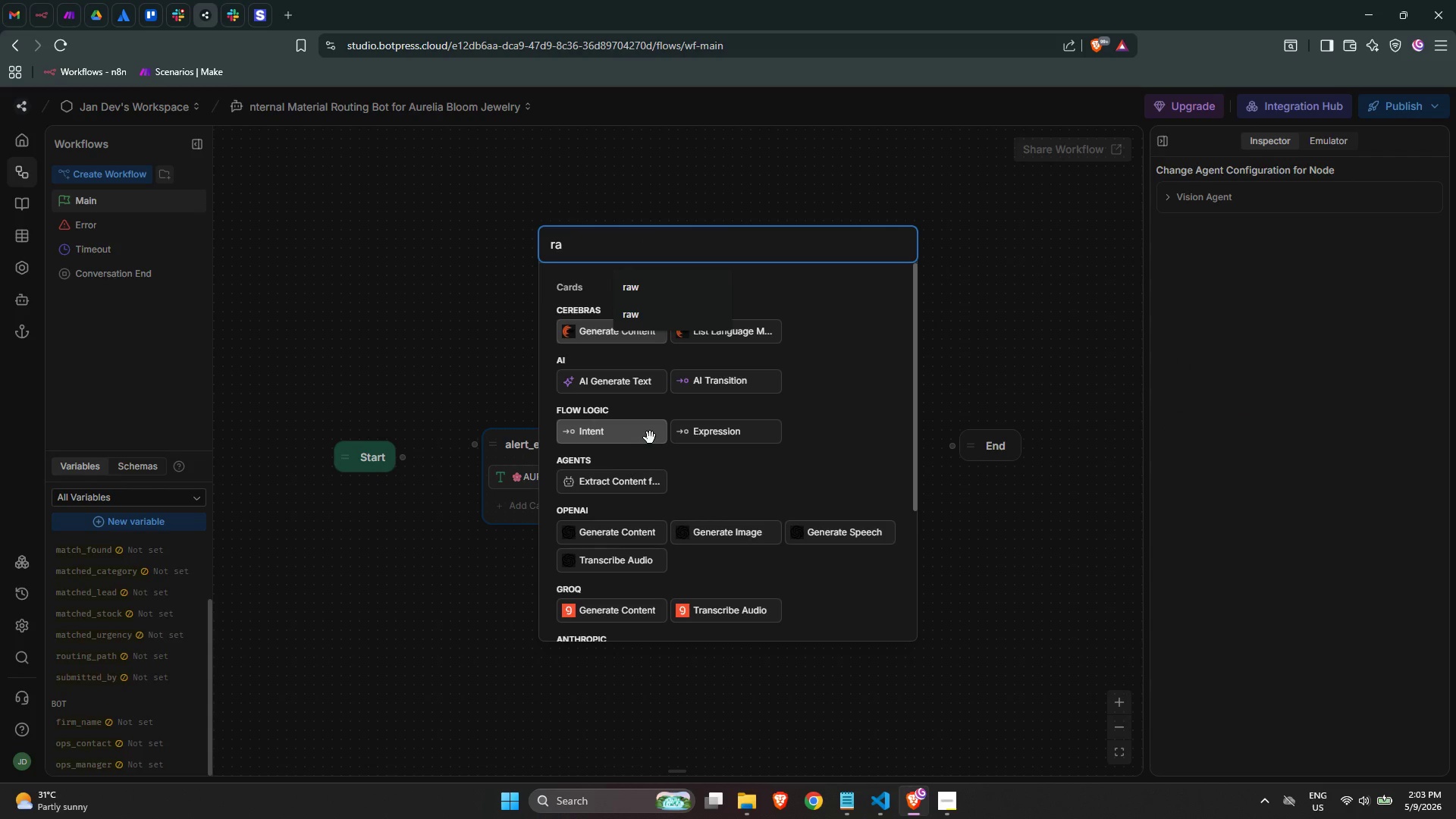 
key(W)
 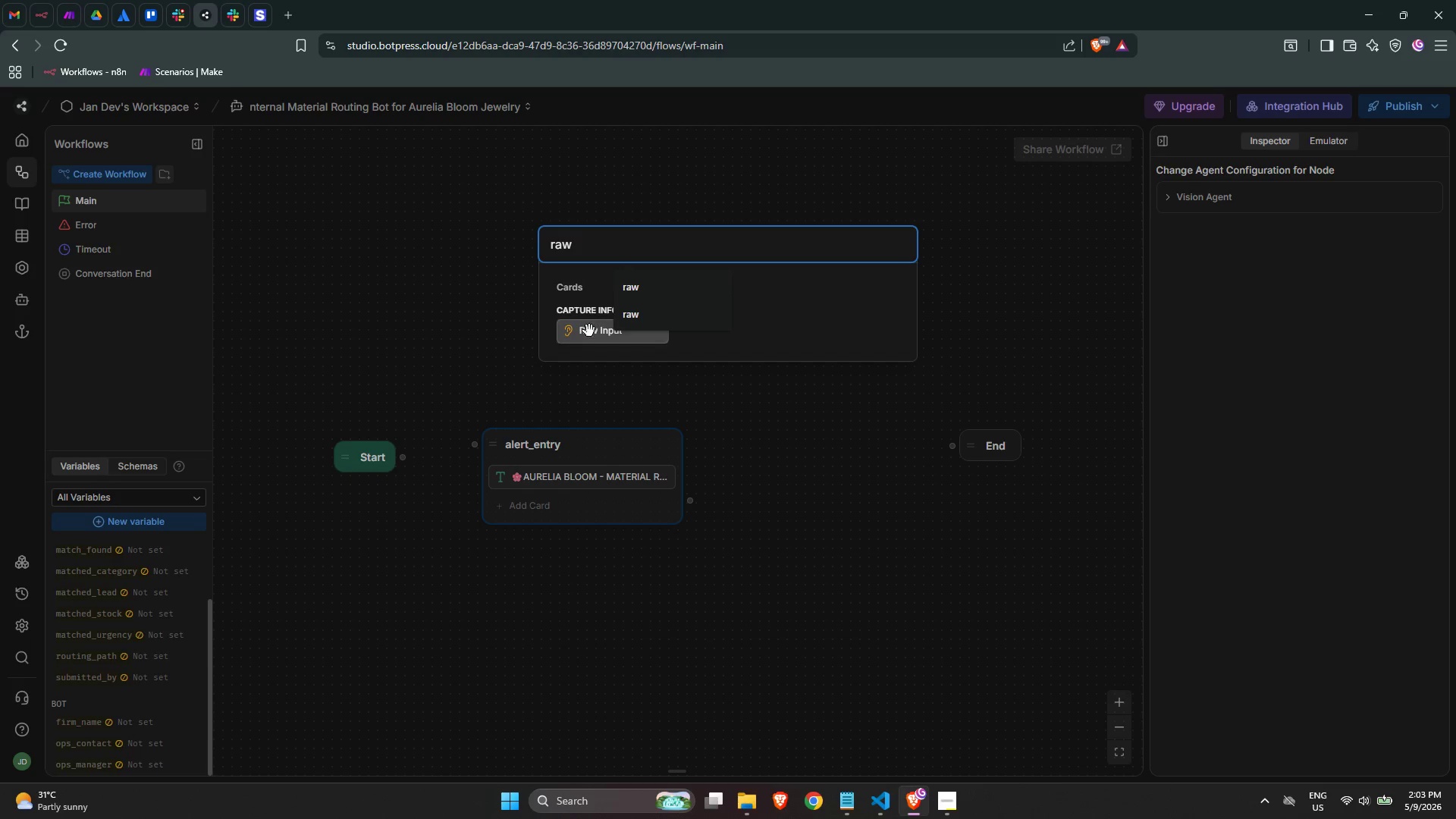 
left_click([588, 331])
 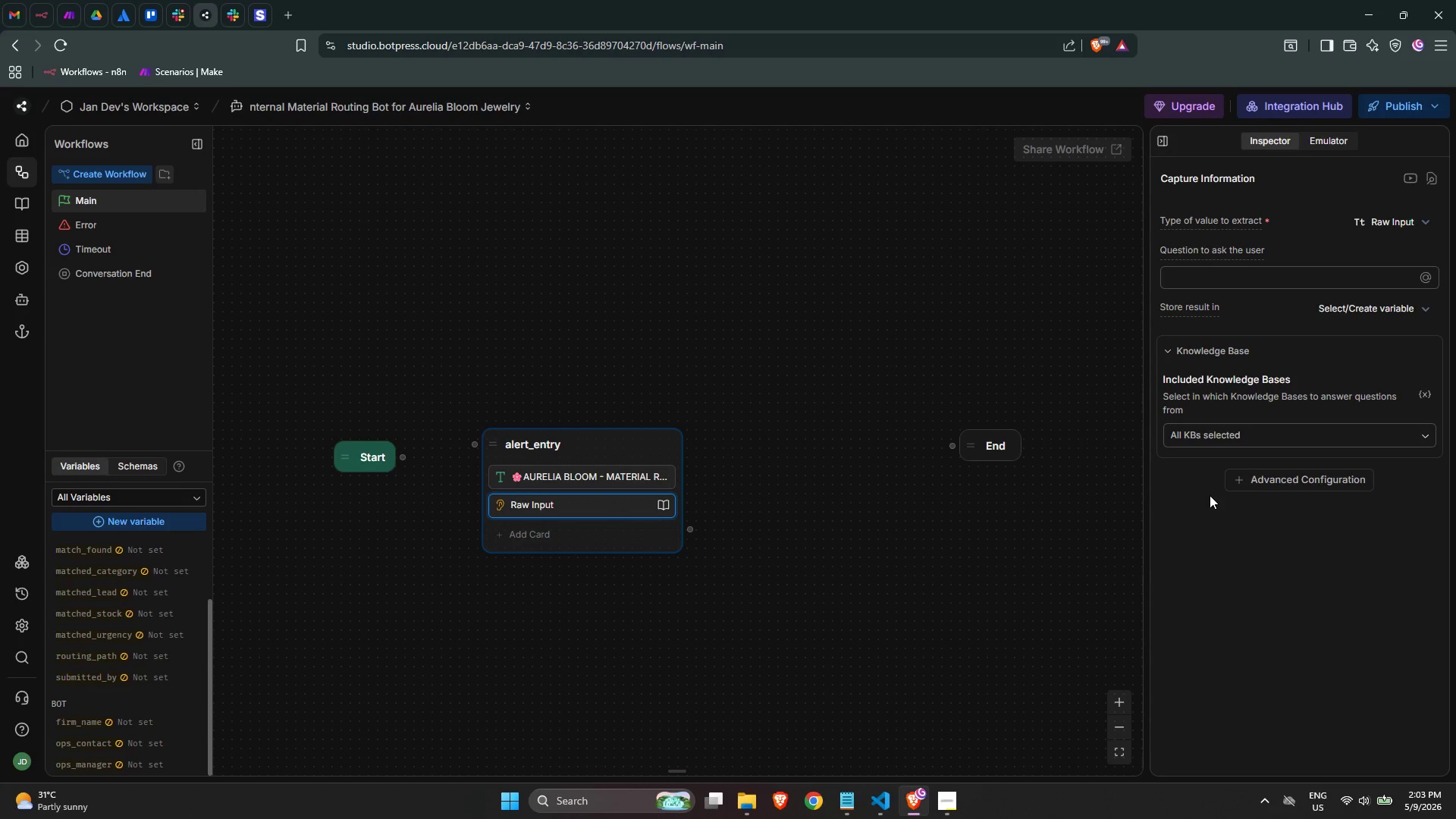 
left_click([1231, 443])
 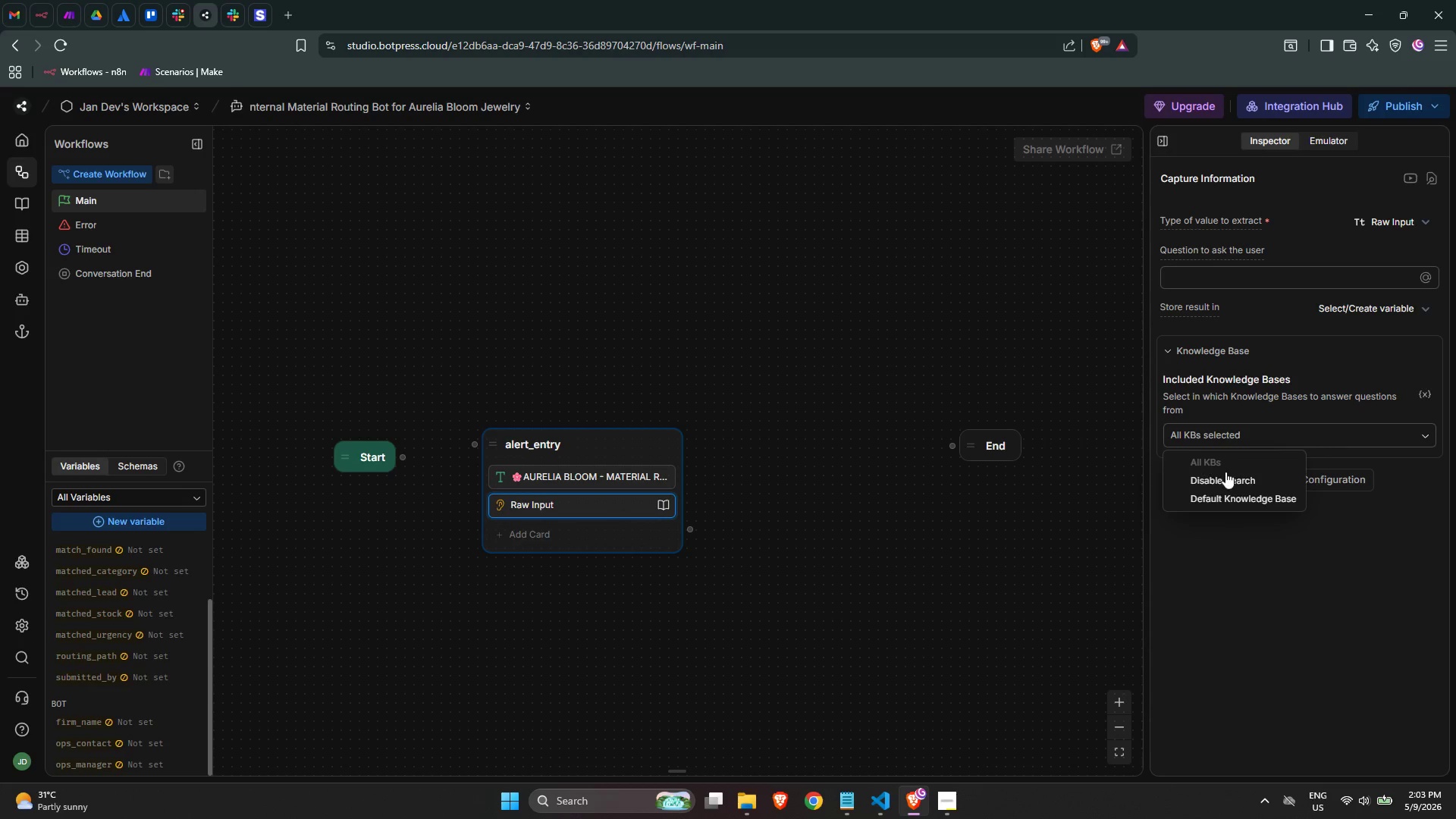 
left_click([1224, 476])
 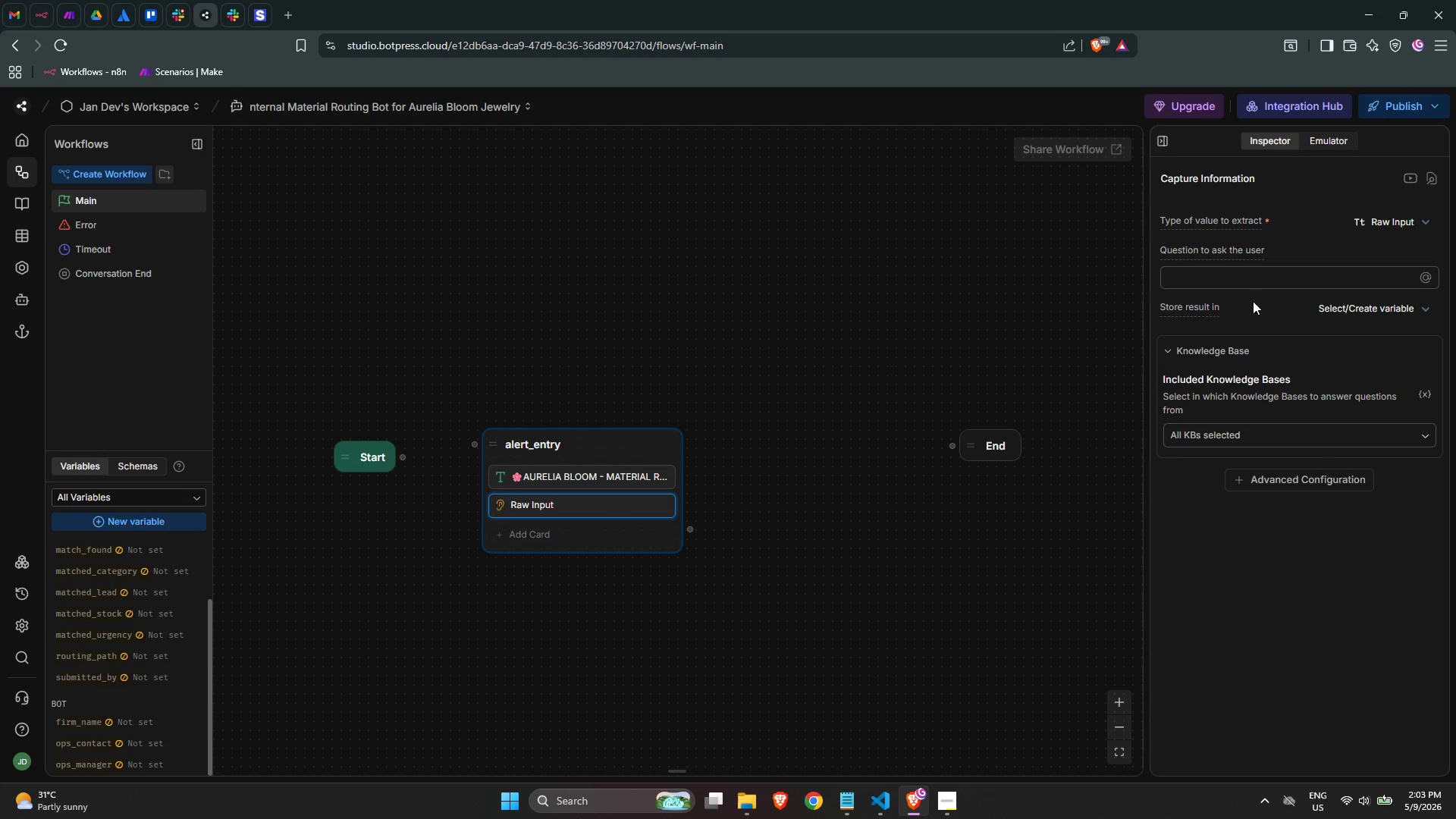 
left_click([1254, 277])
 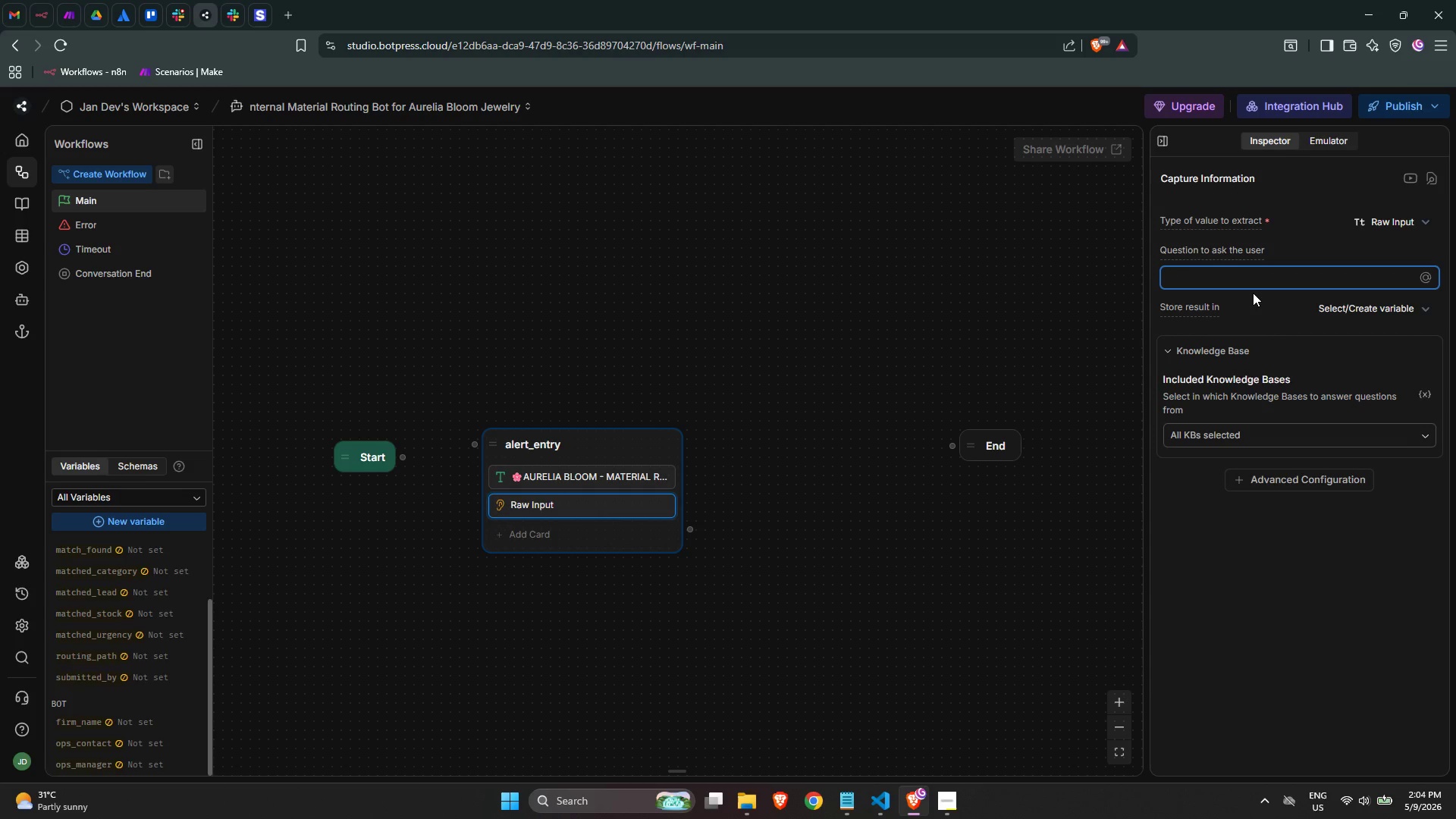 
wait(48.22)
 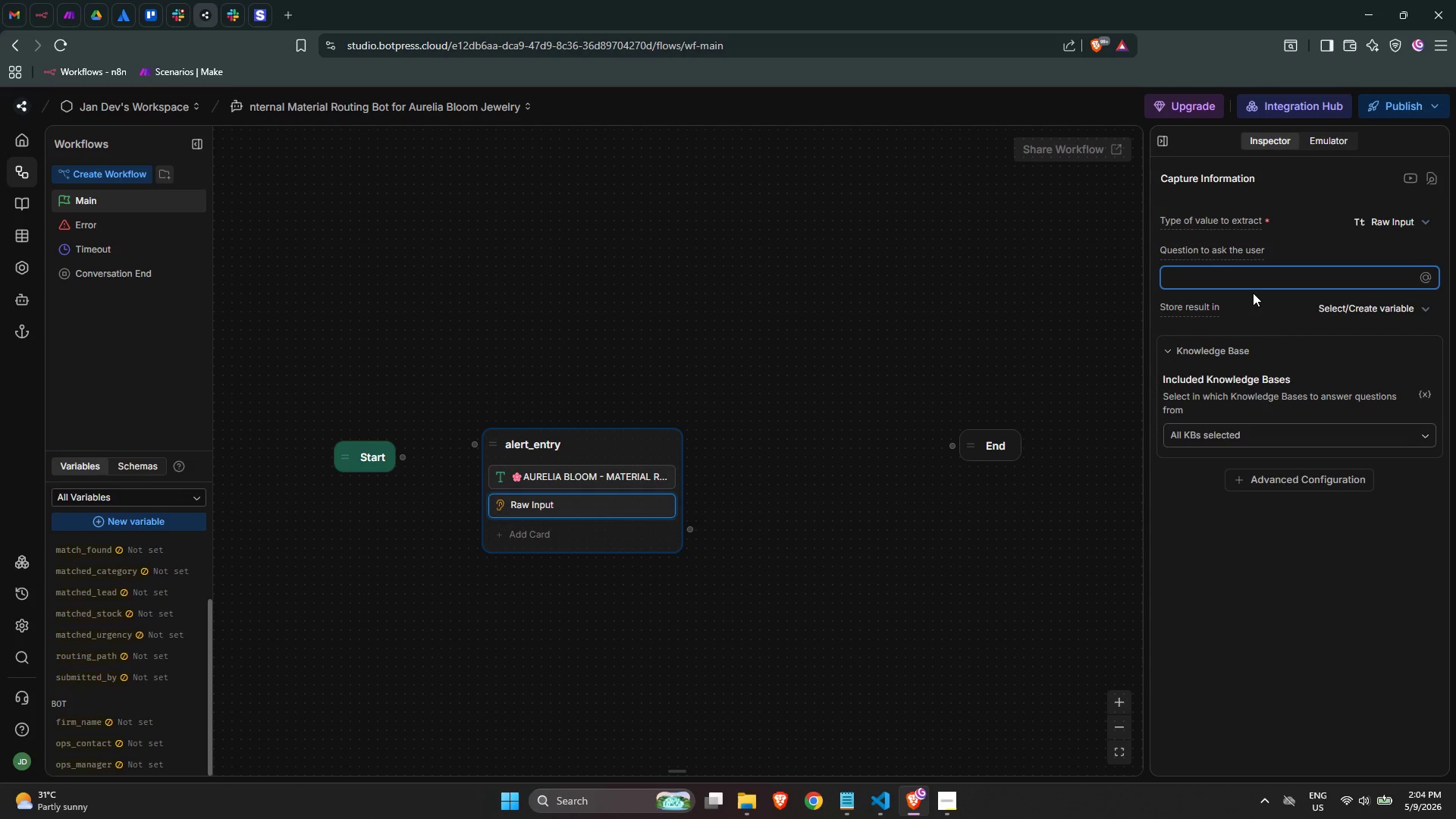 
scroll: coordinate [1115, 366], scroll_direction: down, amount: 1.0
 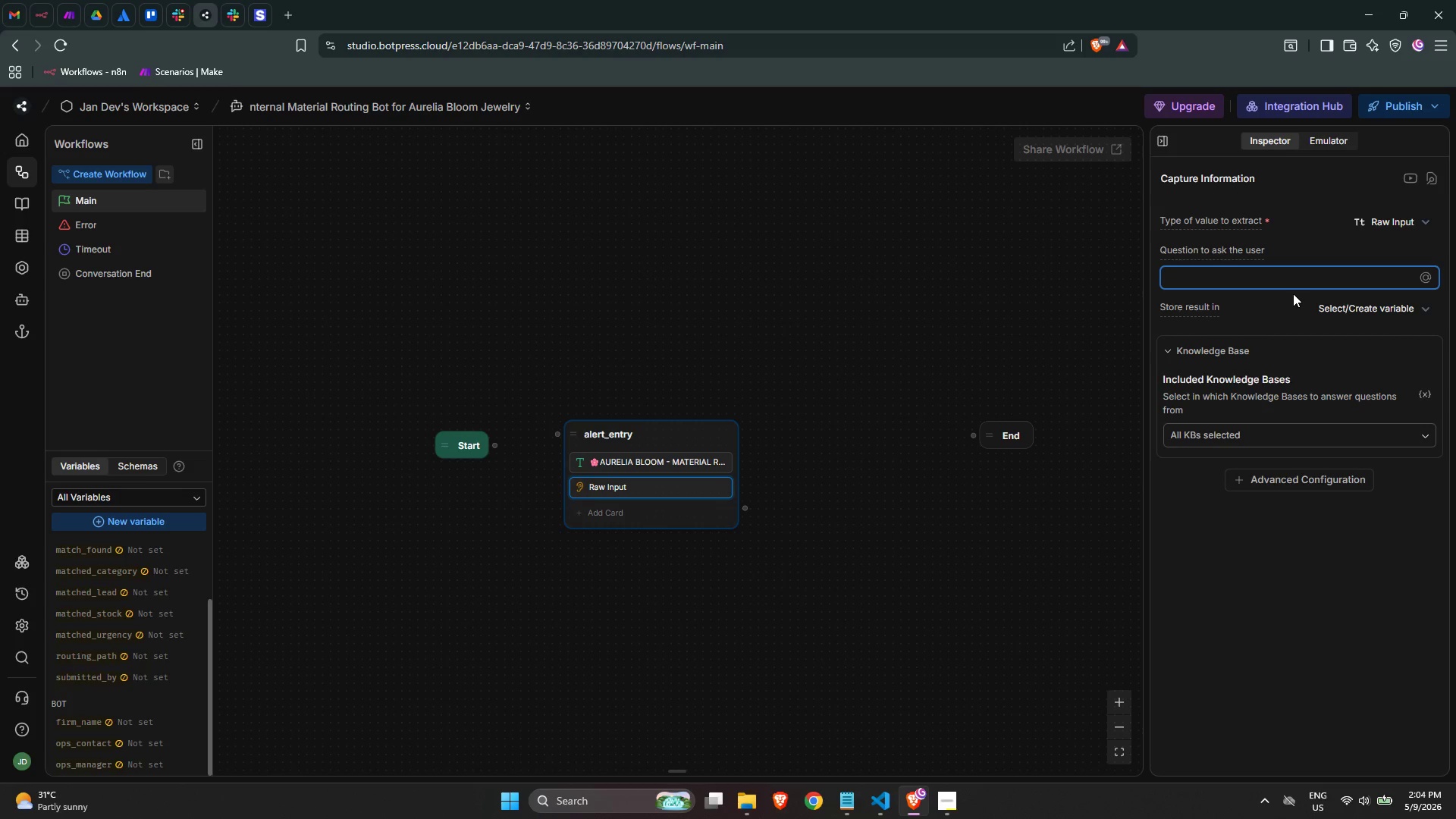 
wait(16.29)
 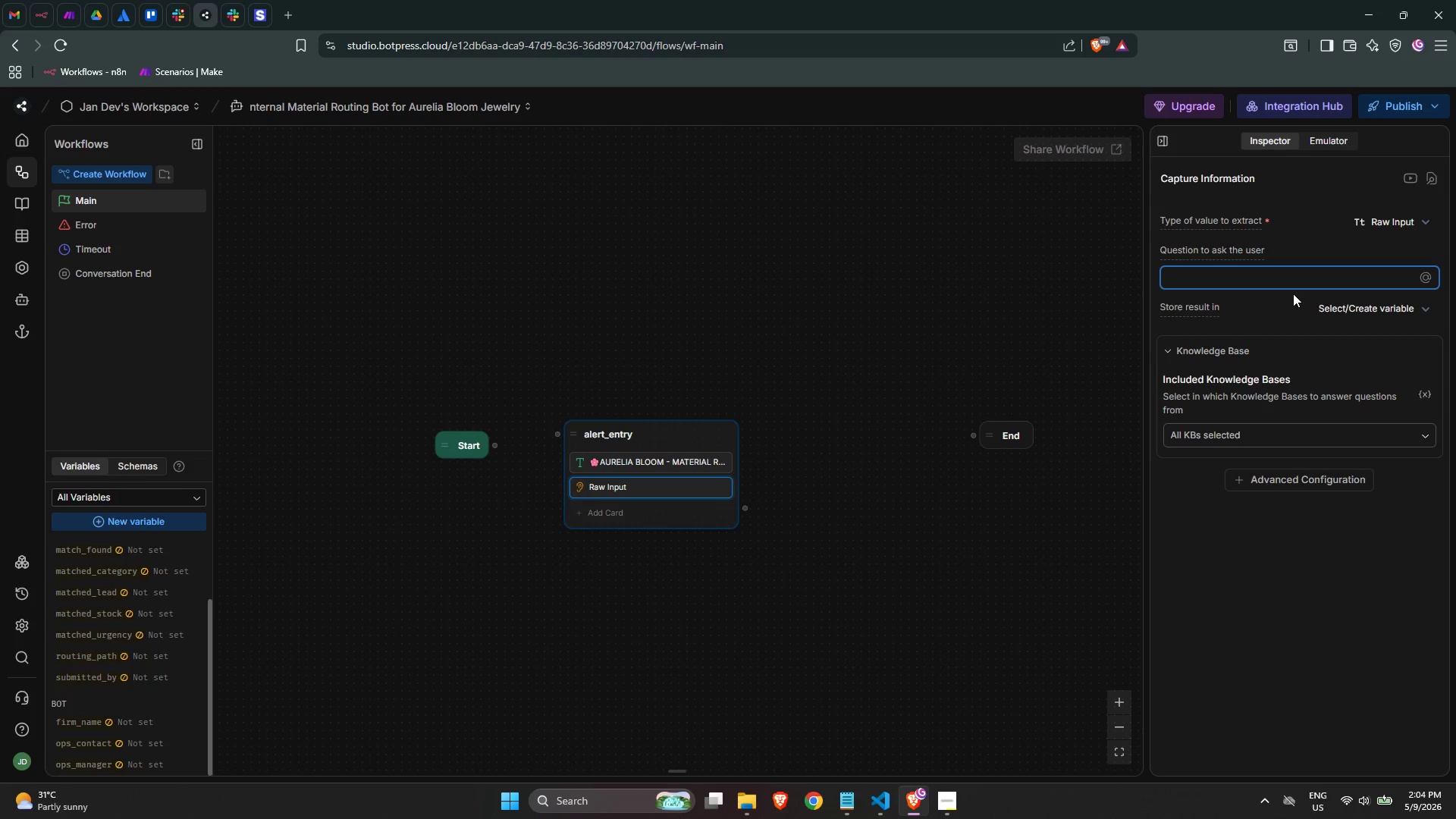 
left_click([1272, 281])
 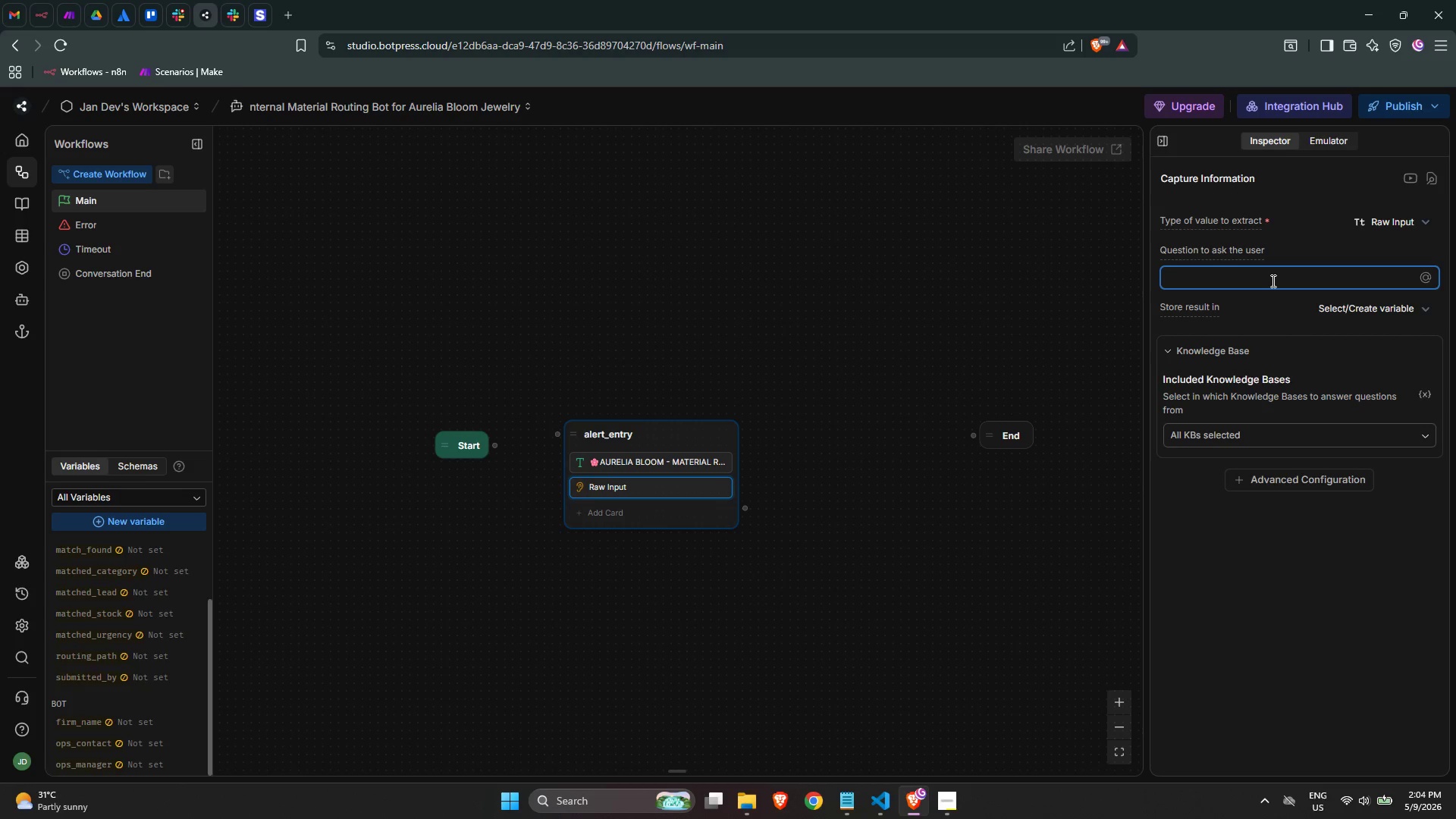 
wait(7.03)
 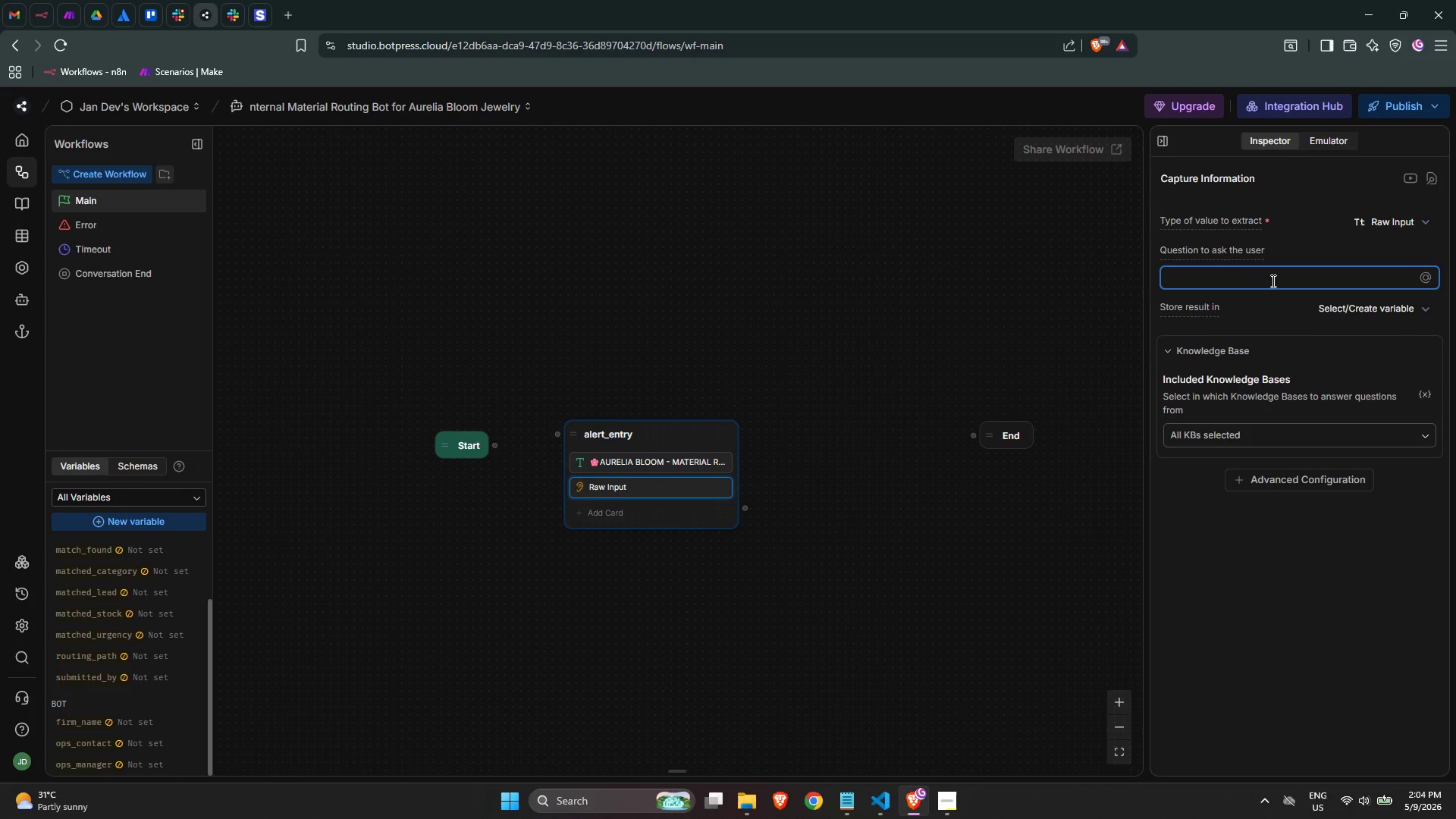 
type(Describe the stock alert: )
key(Backspace)
 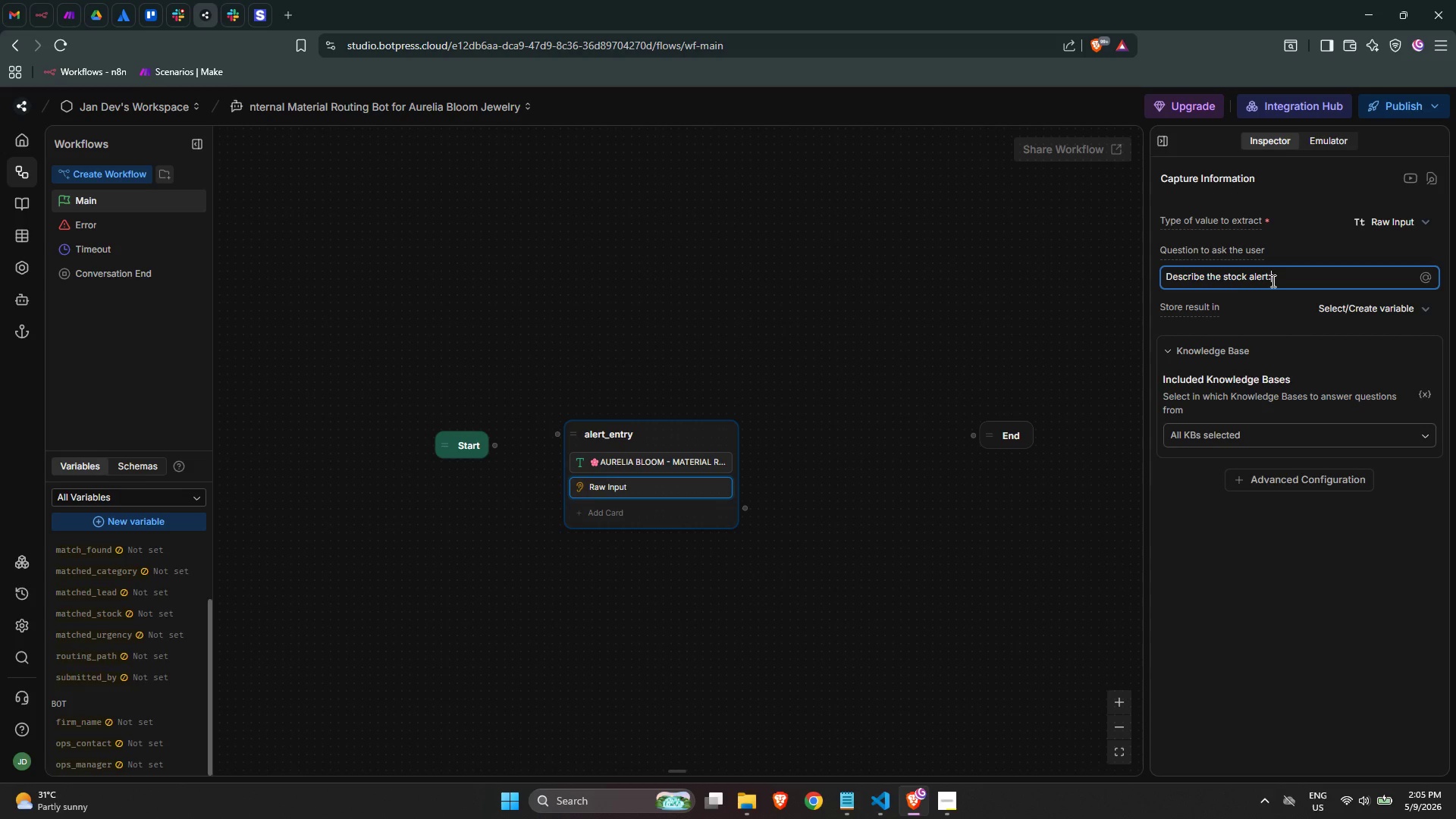 
wait(9.38)
 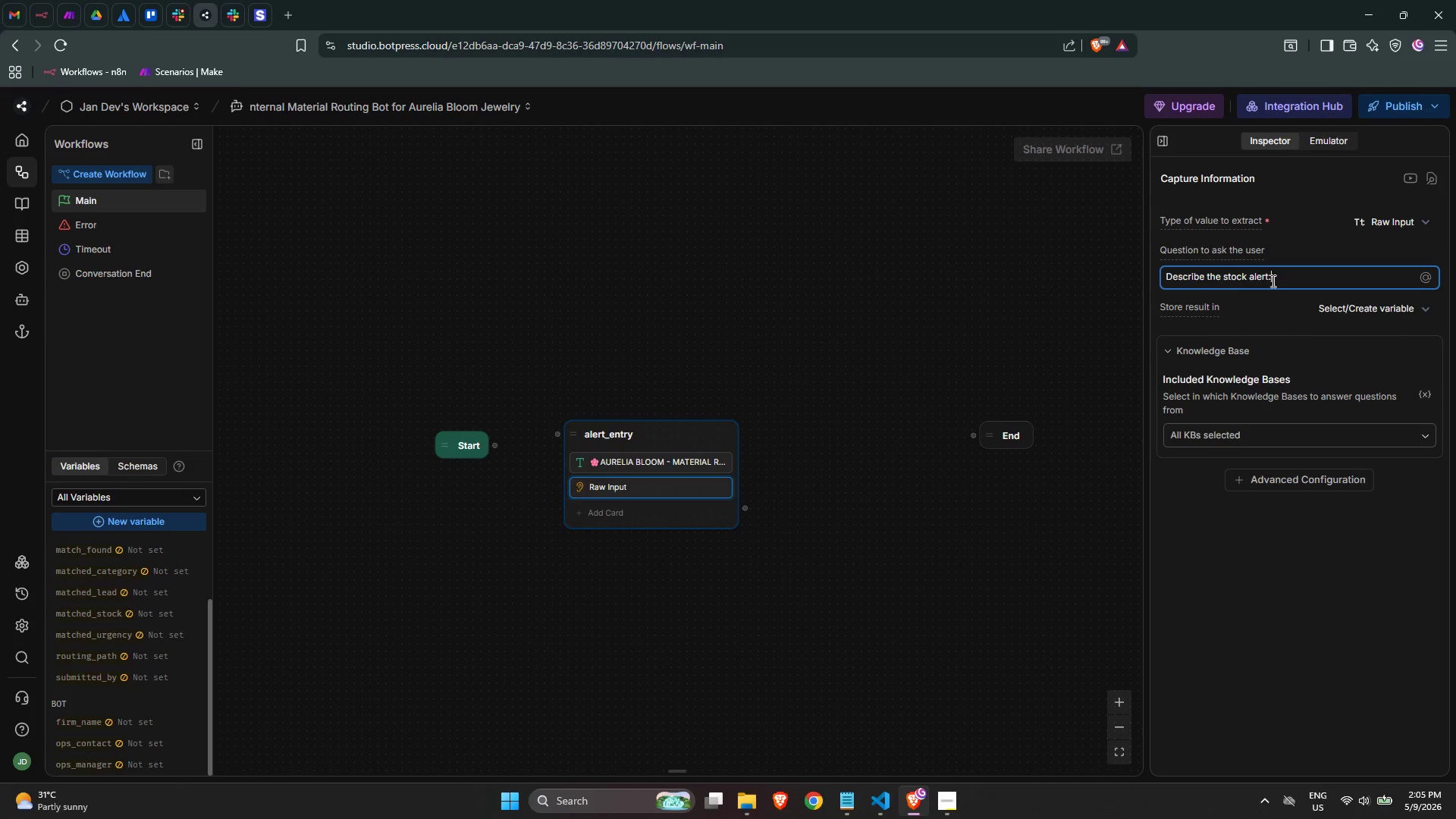 
left_click([1342, 314])
 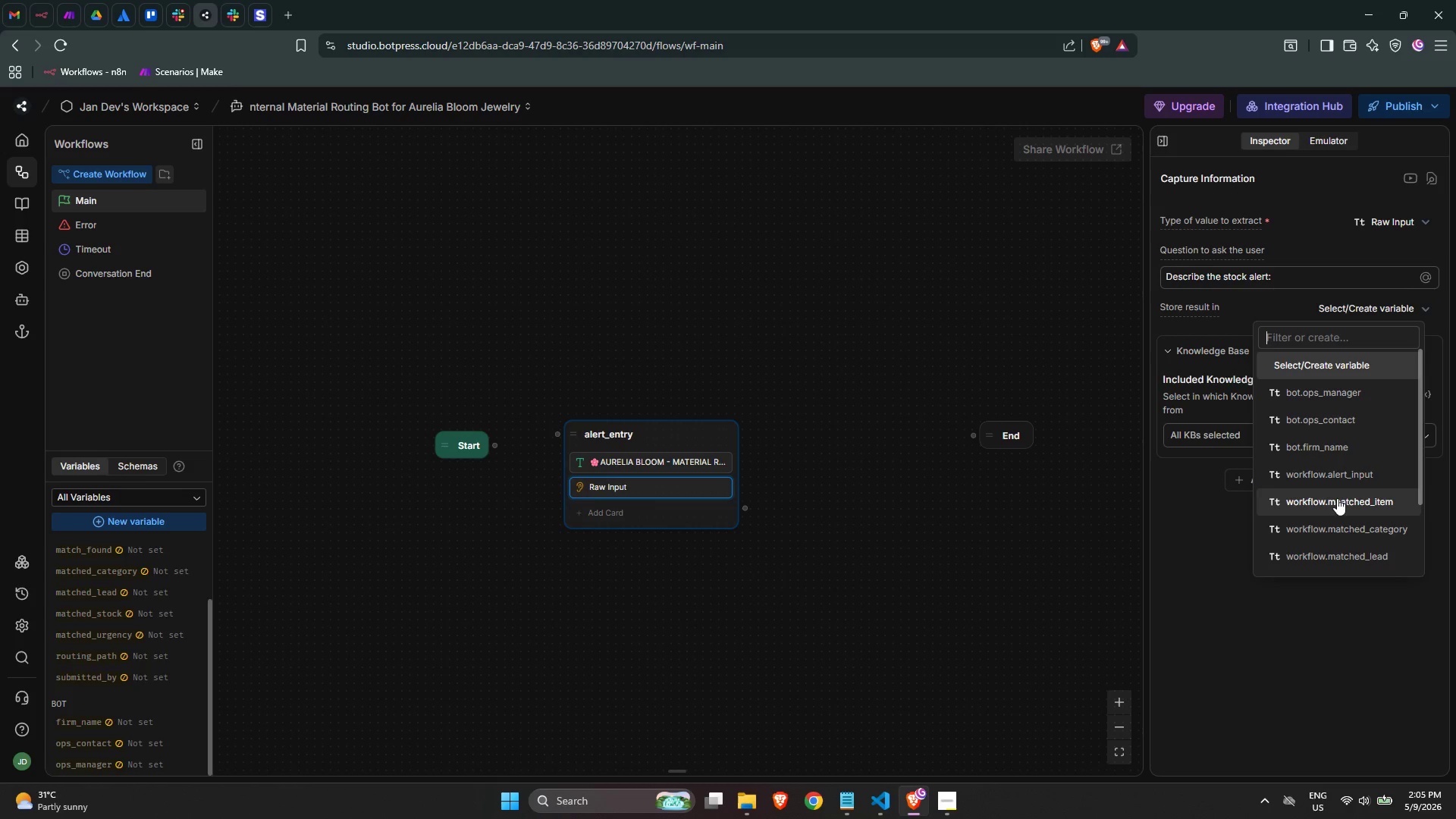 
left_click([1340, 476])
 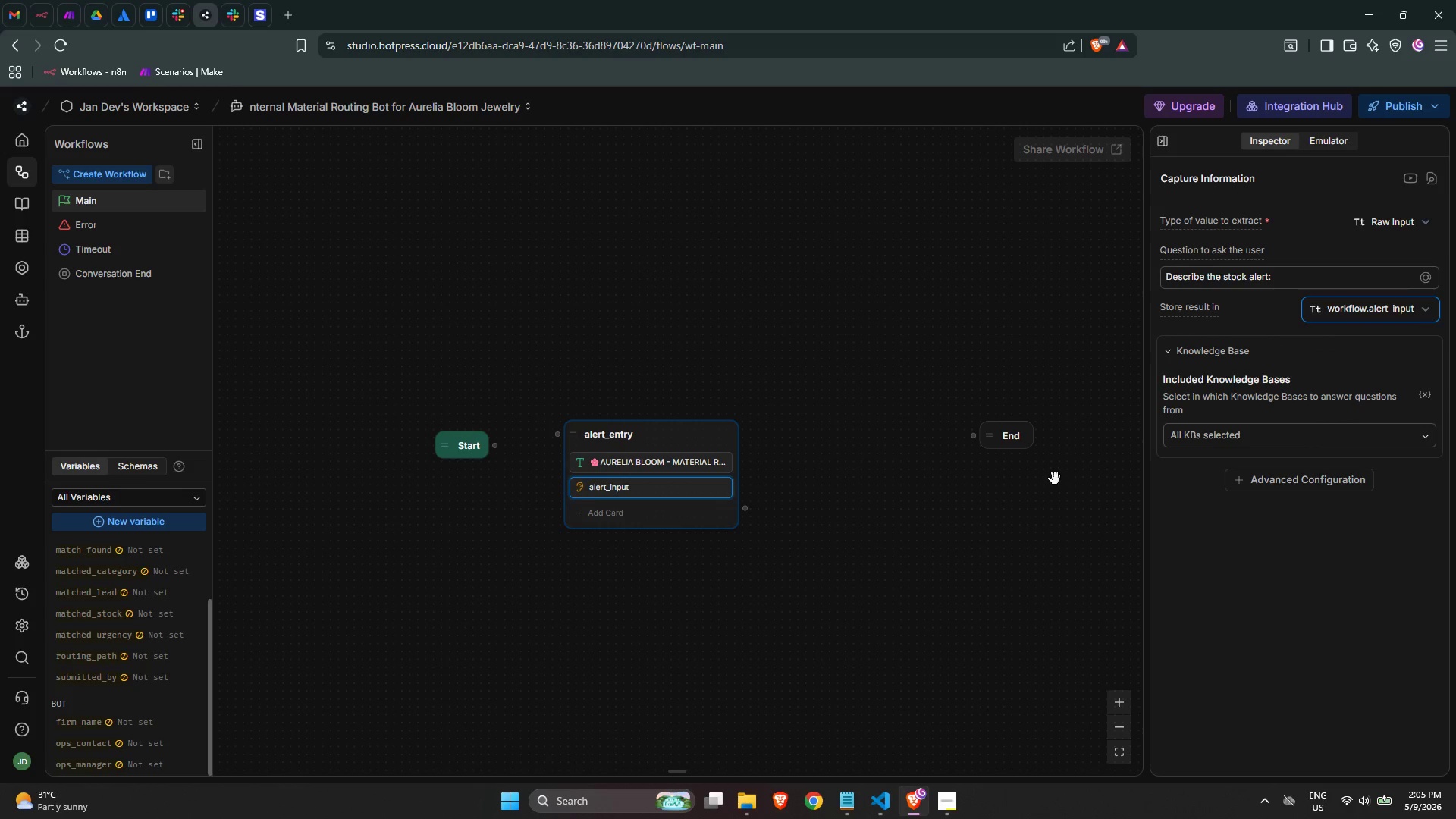 
left_click([1037, 504])
 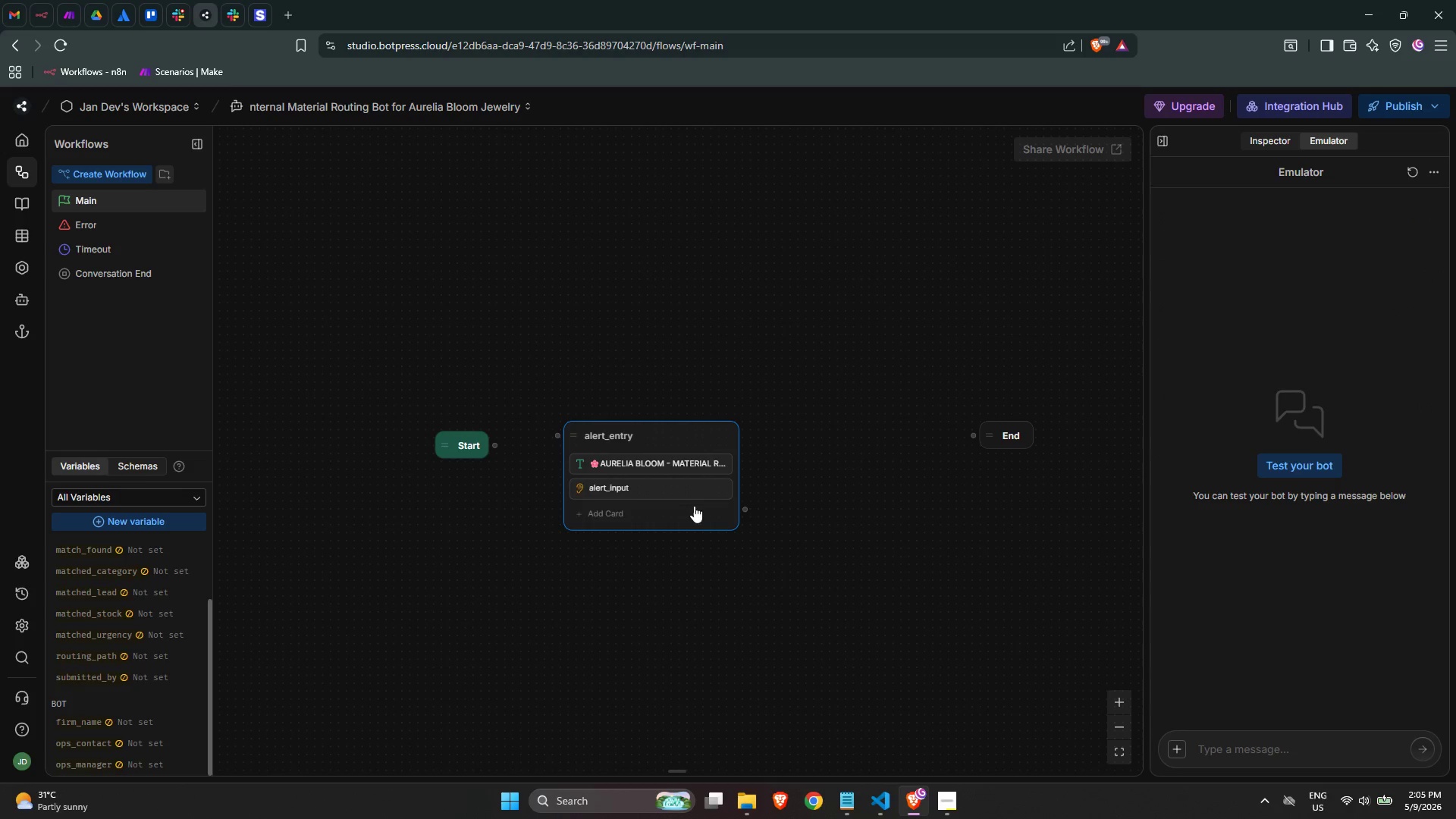 
left_click([690, 507])
 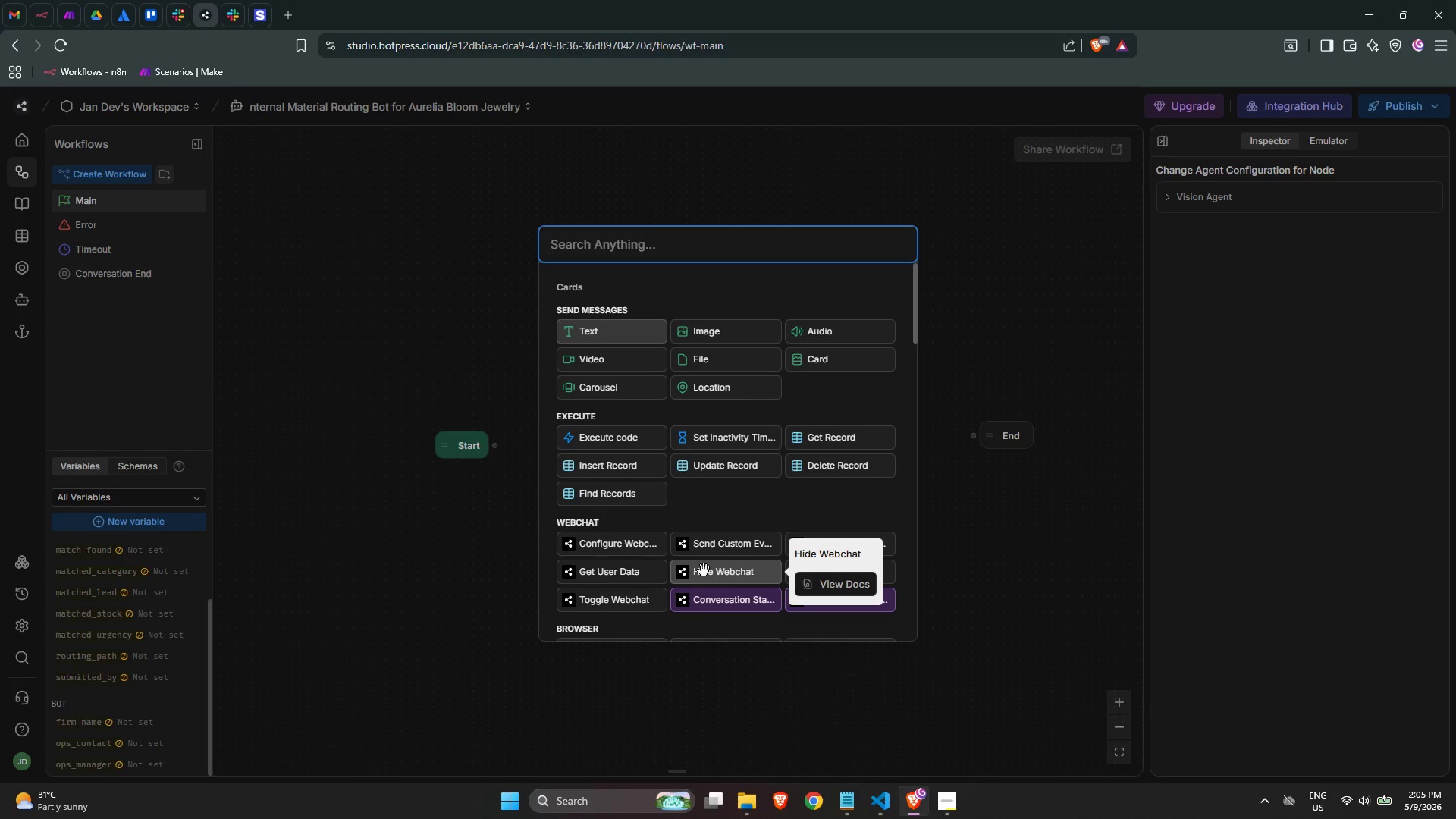 
wait(27.56)
 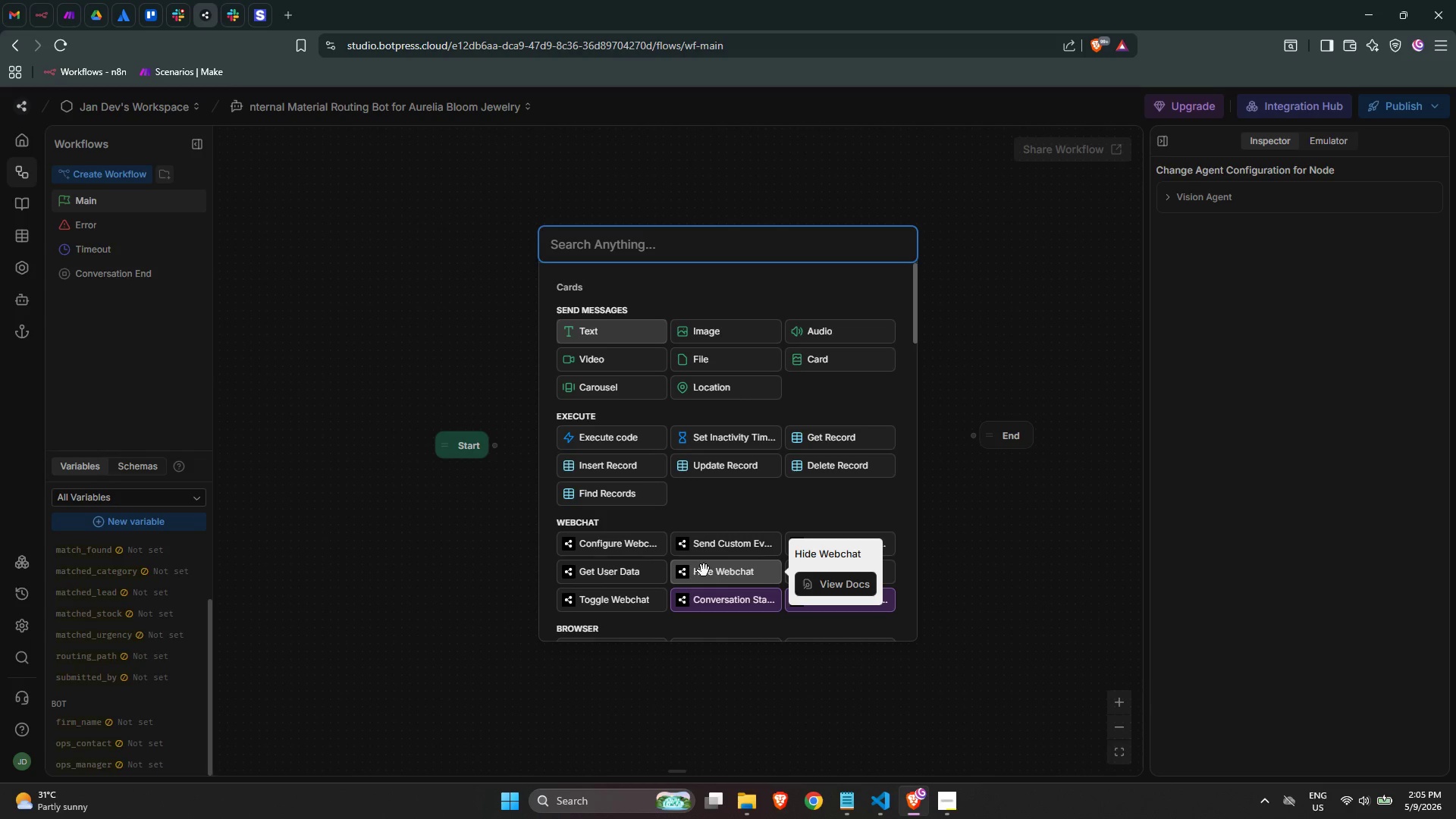 
left_click([956, 506])
 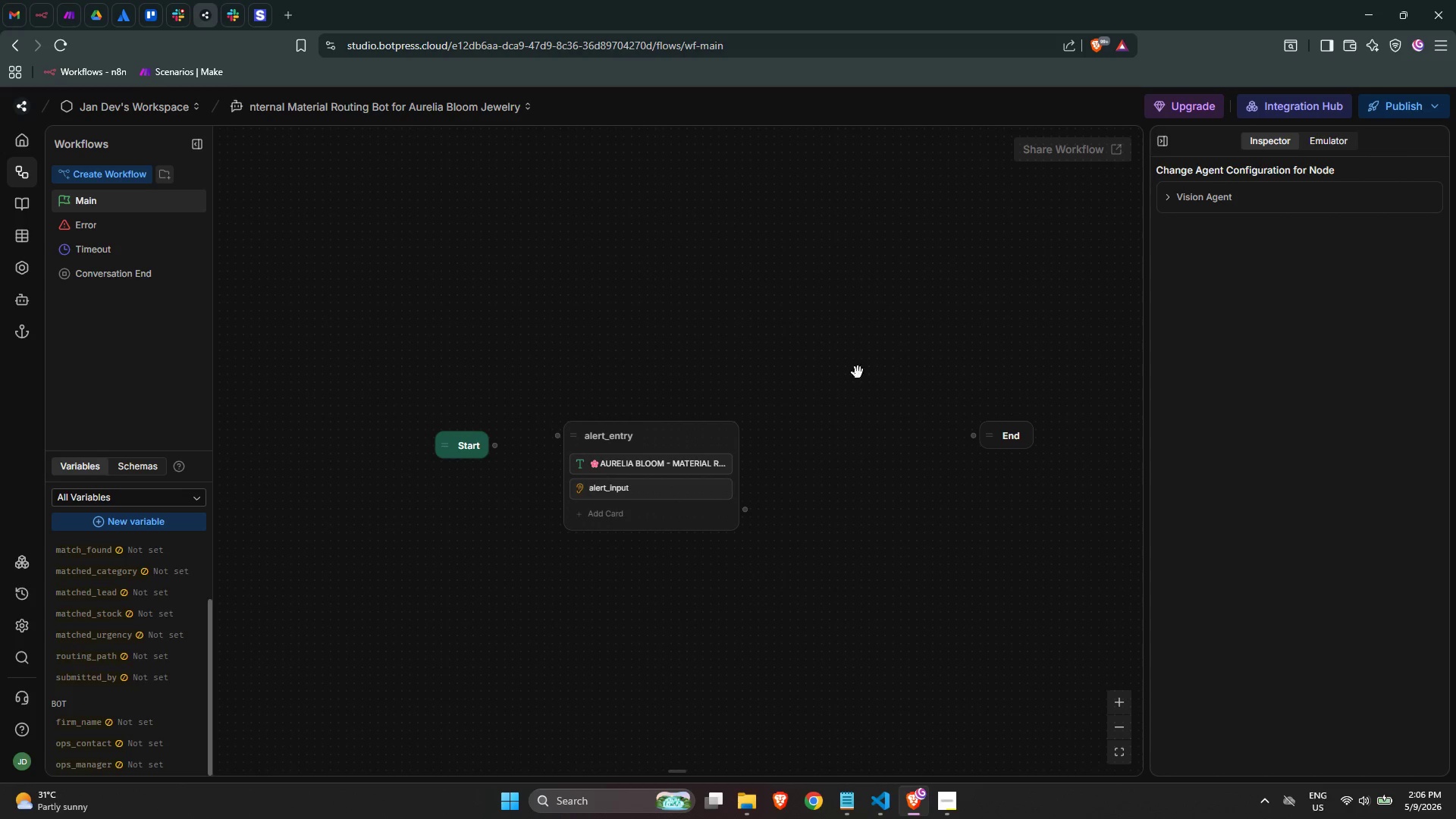 
wait(5.58)
 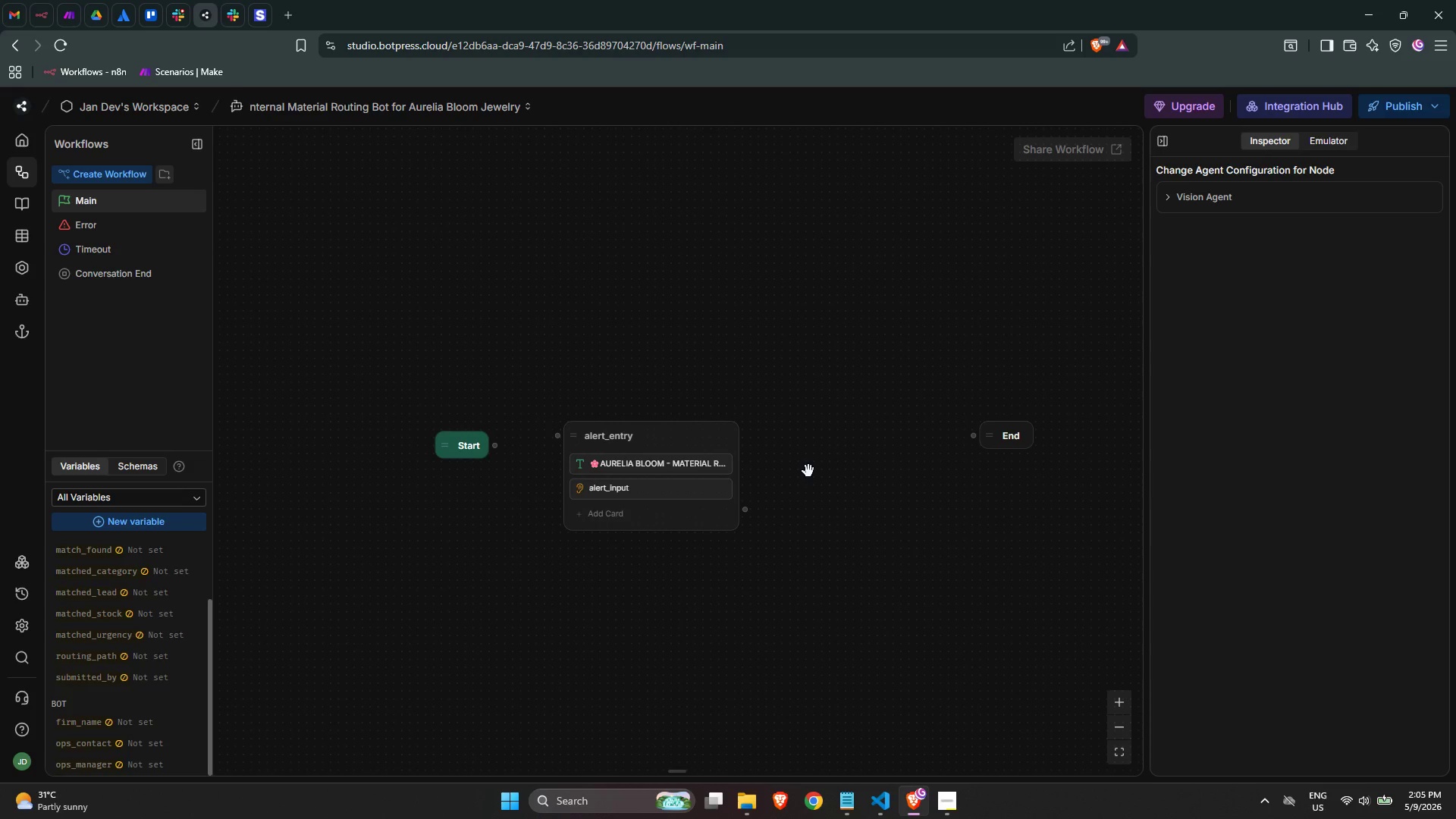 
scroll: coordinate [776, 553], scroll_direction: down, amount: 1.0
 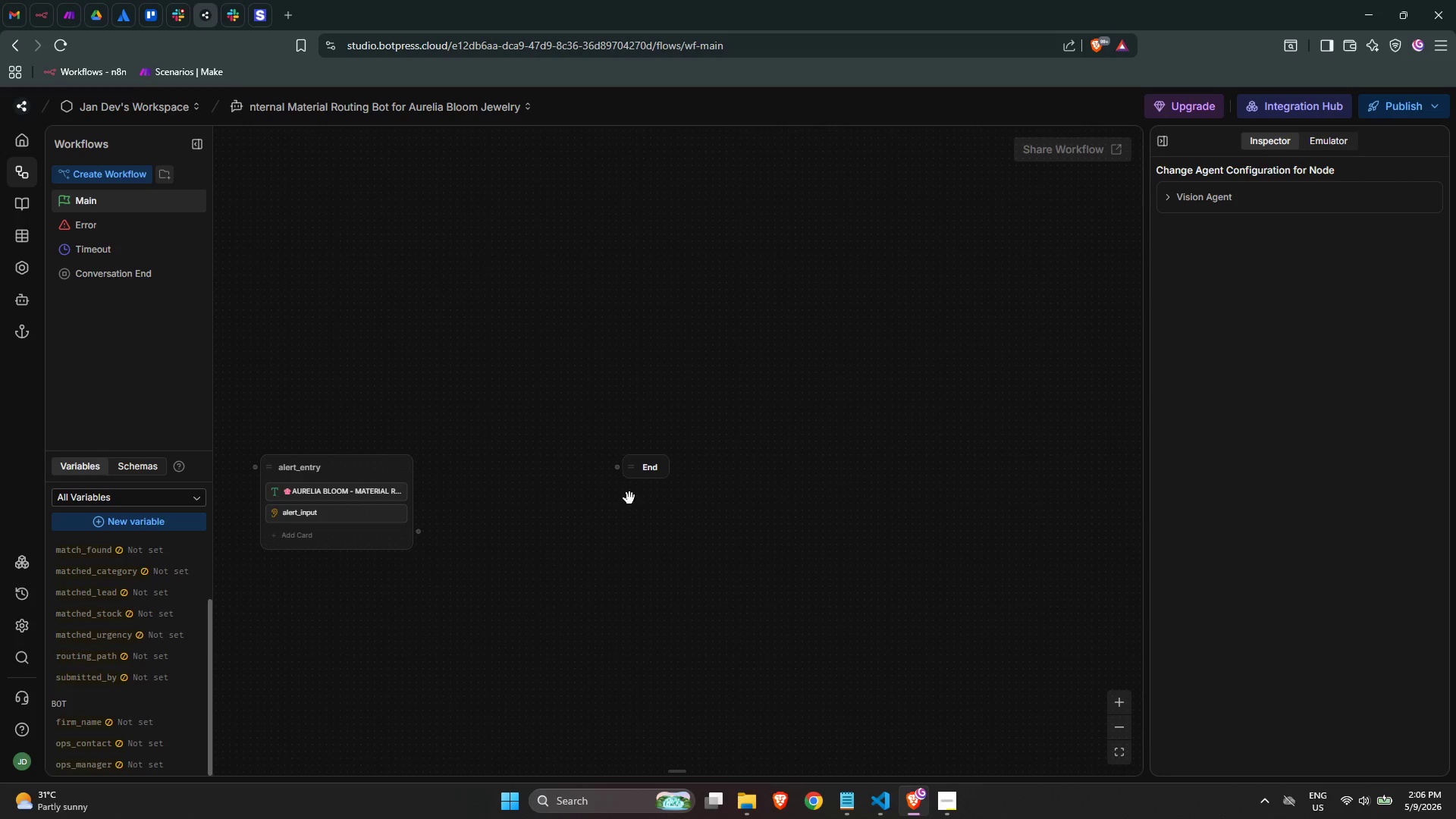 
left_click_drag(start_coordinate=[640, 473], to_coordinate=[1009, 491])
 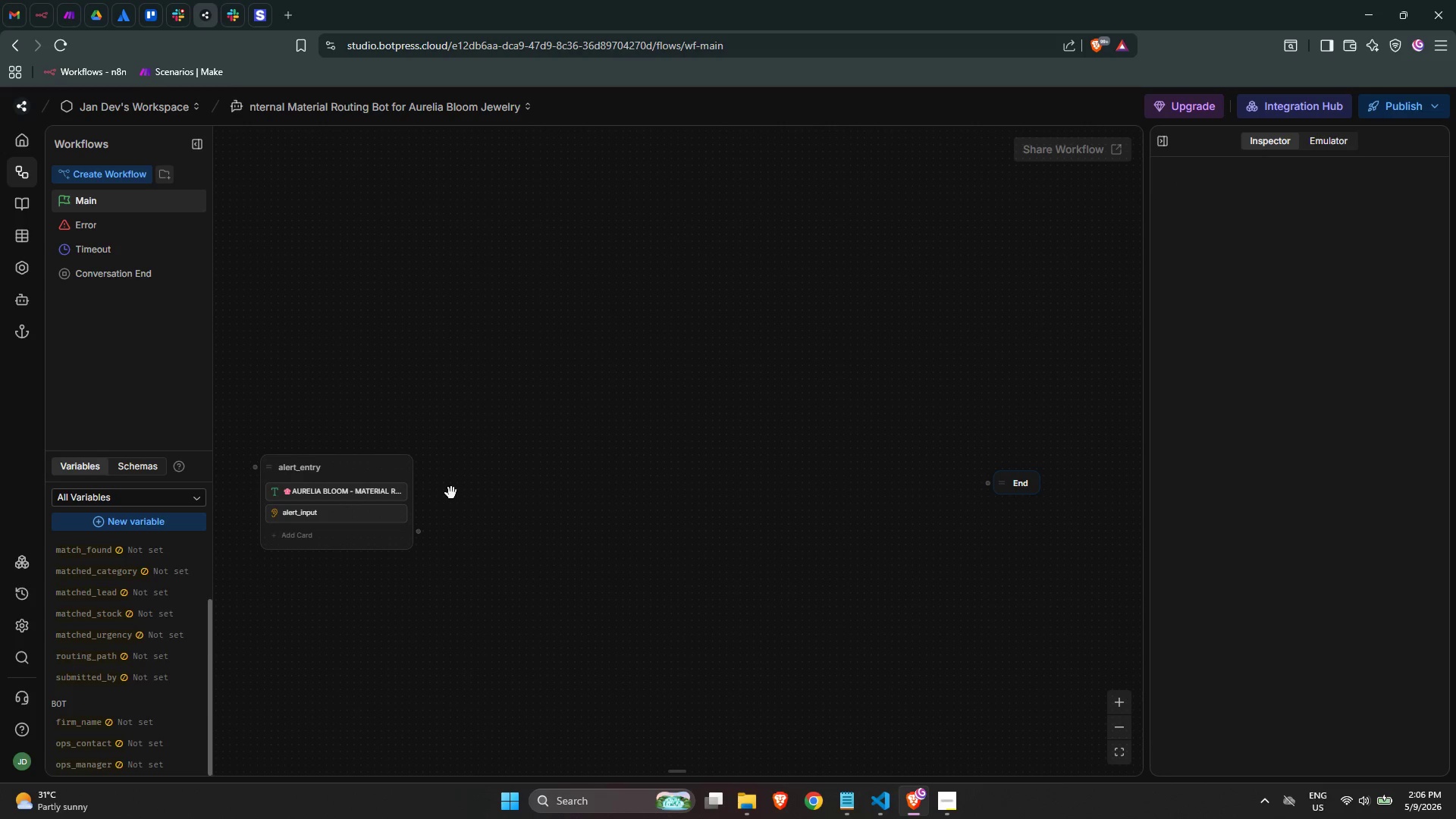 
right_click([458, 479])
 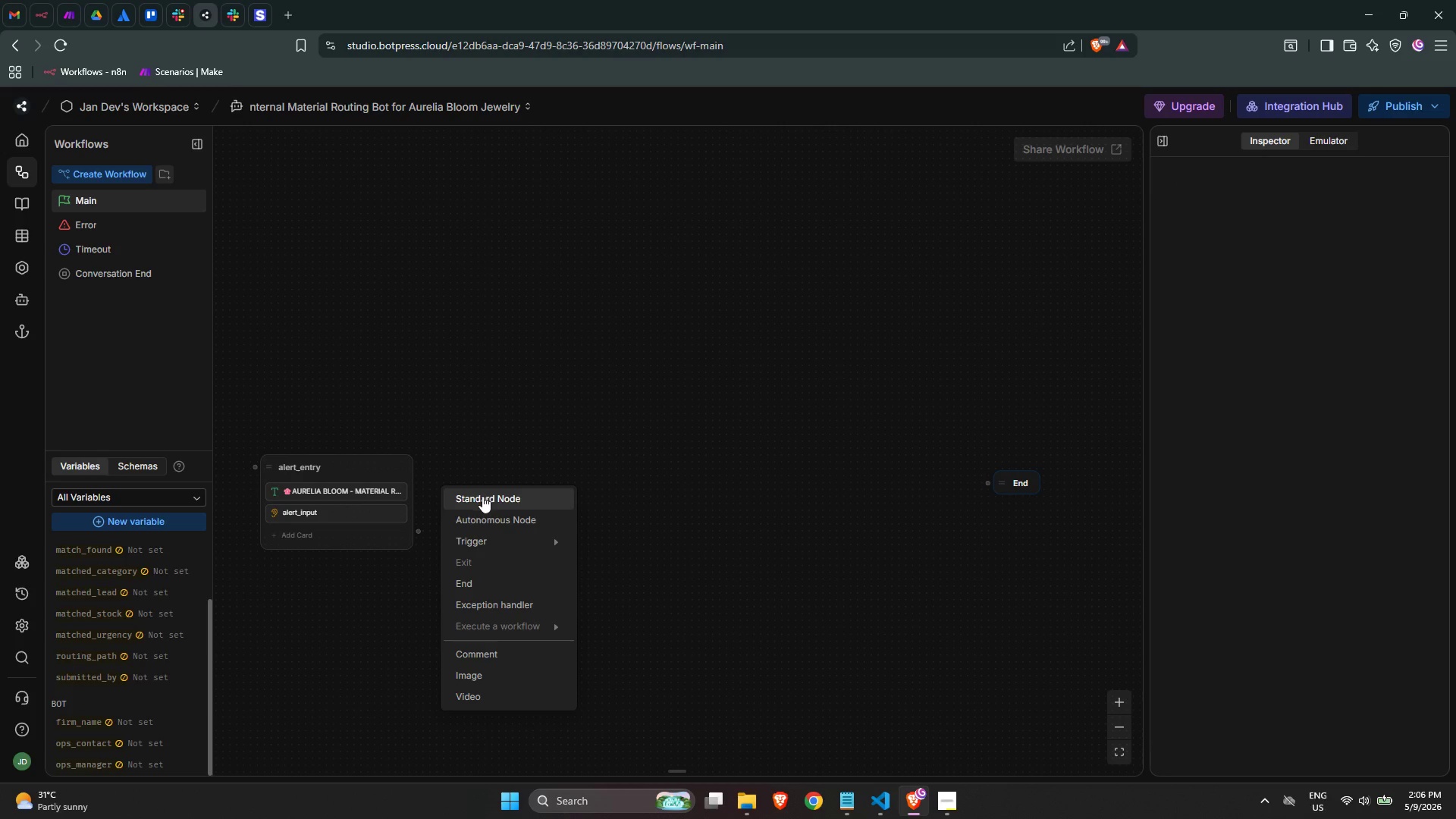 
left_click([482, 496])
 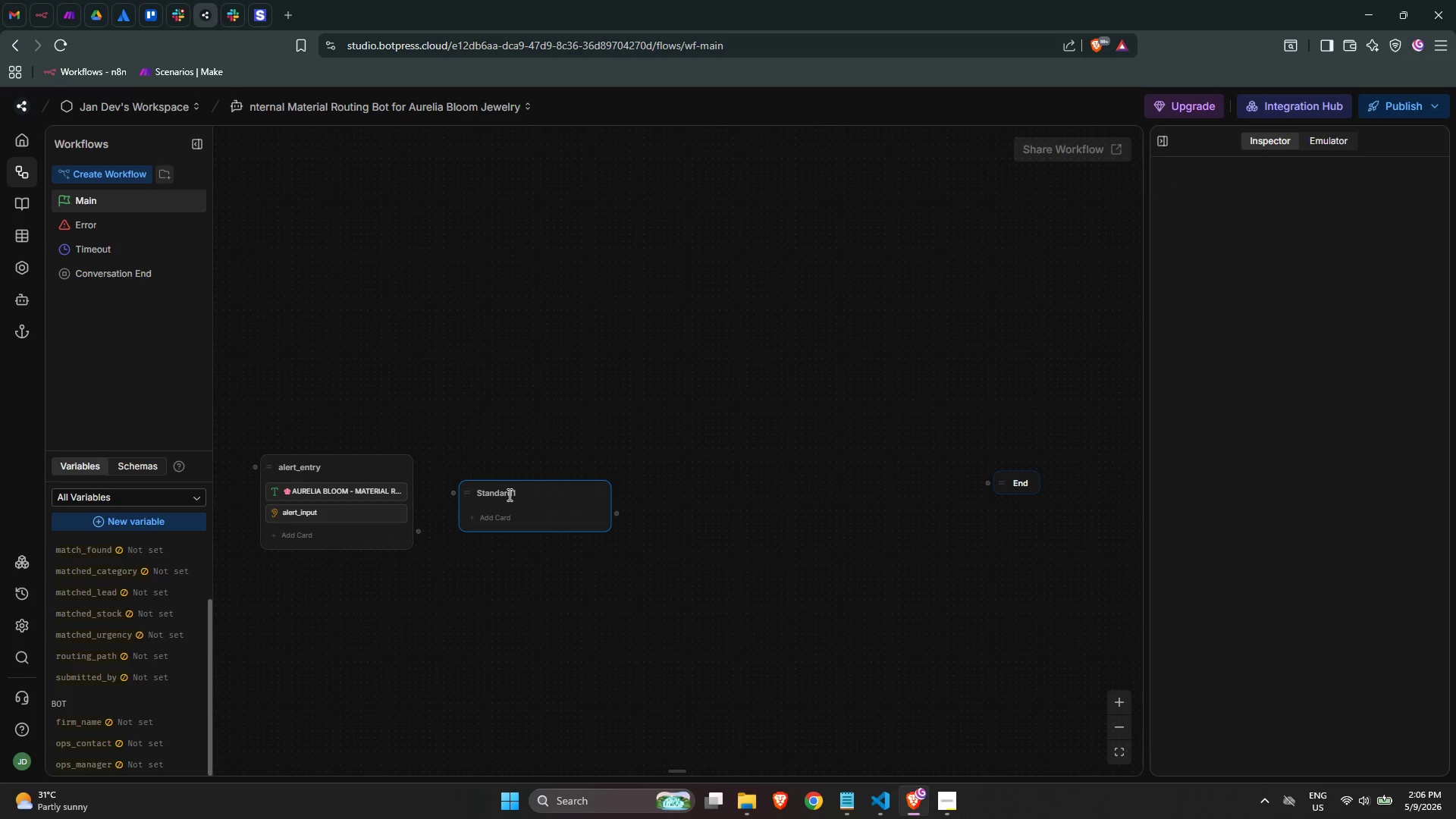 
double_click([508, 494])
 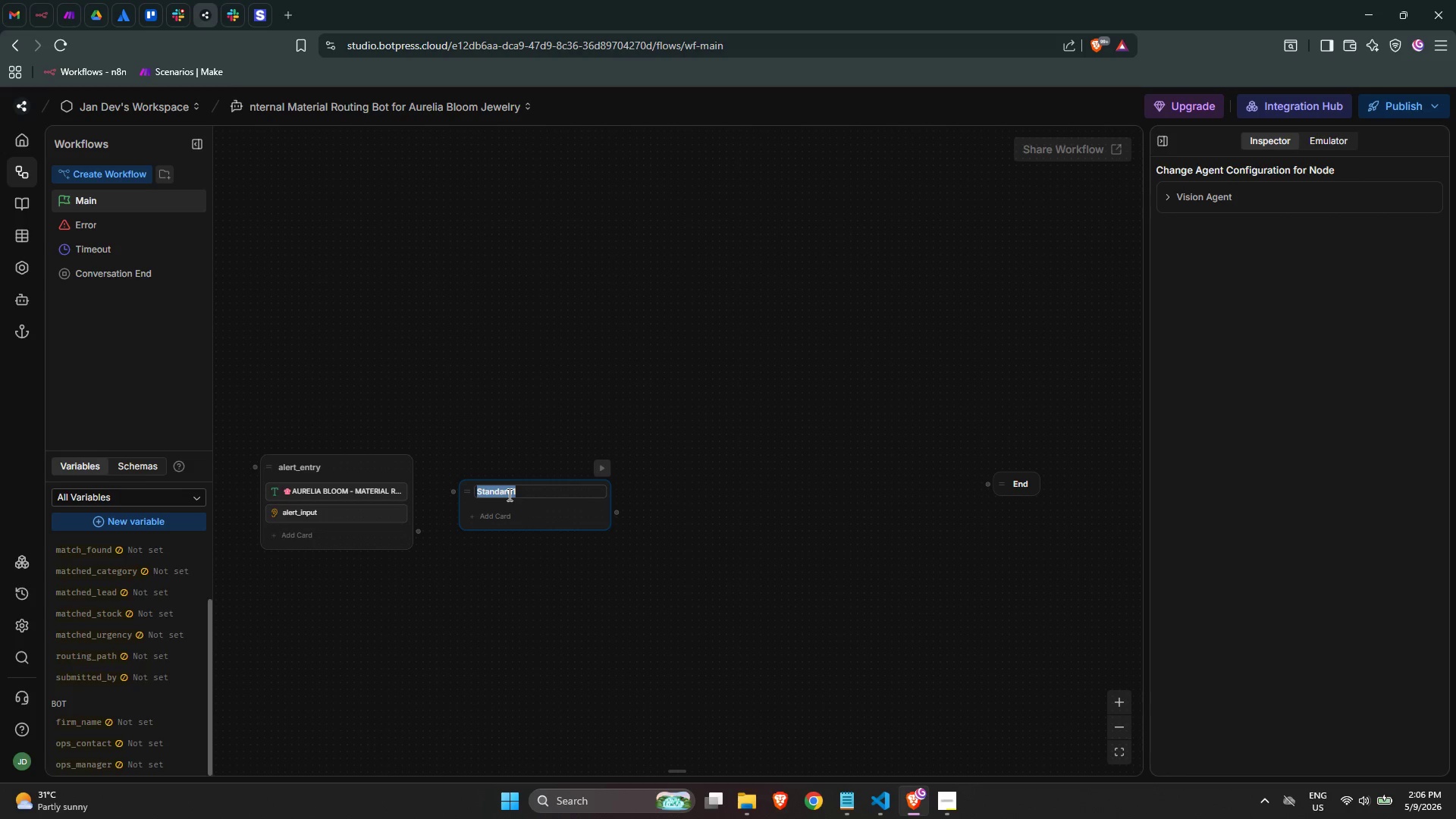 
type(ec)
key(Backspace)
type(xecute )
 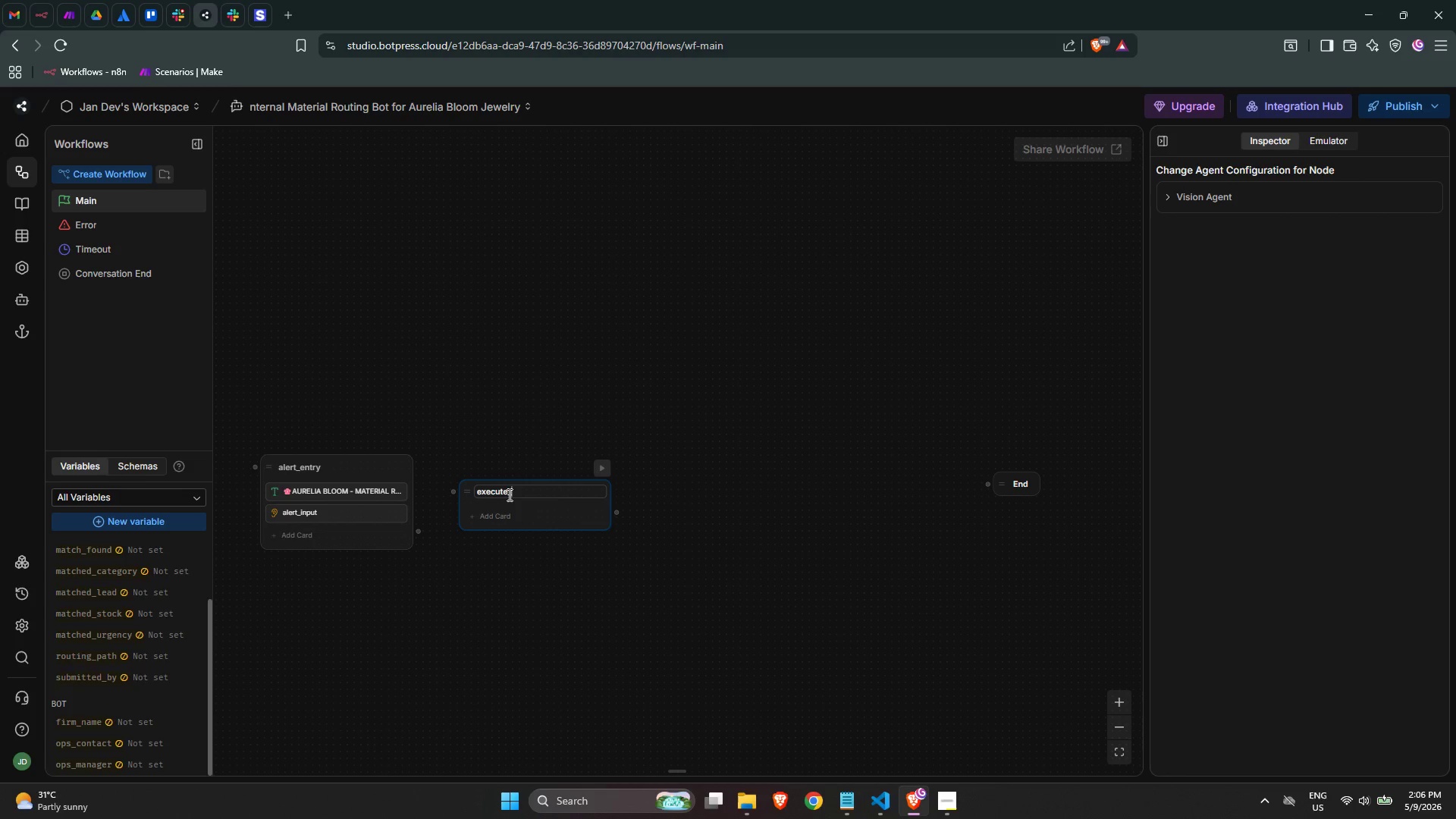 
key(Backspace)
 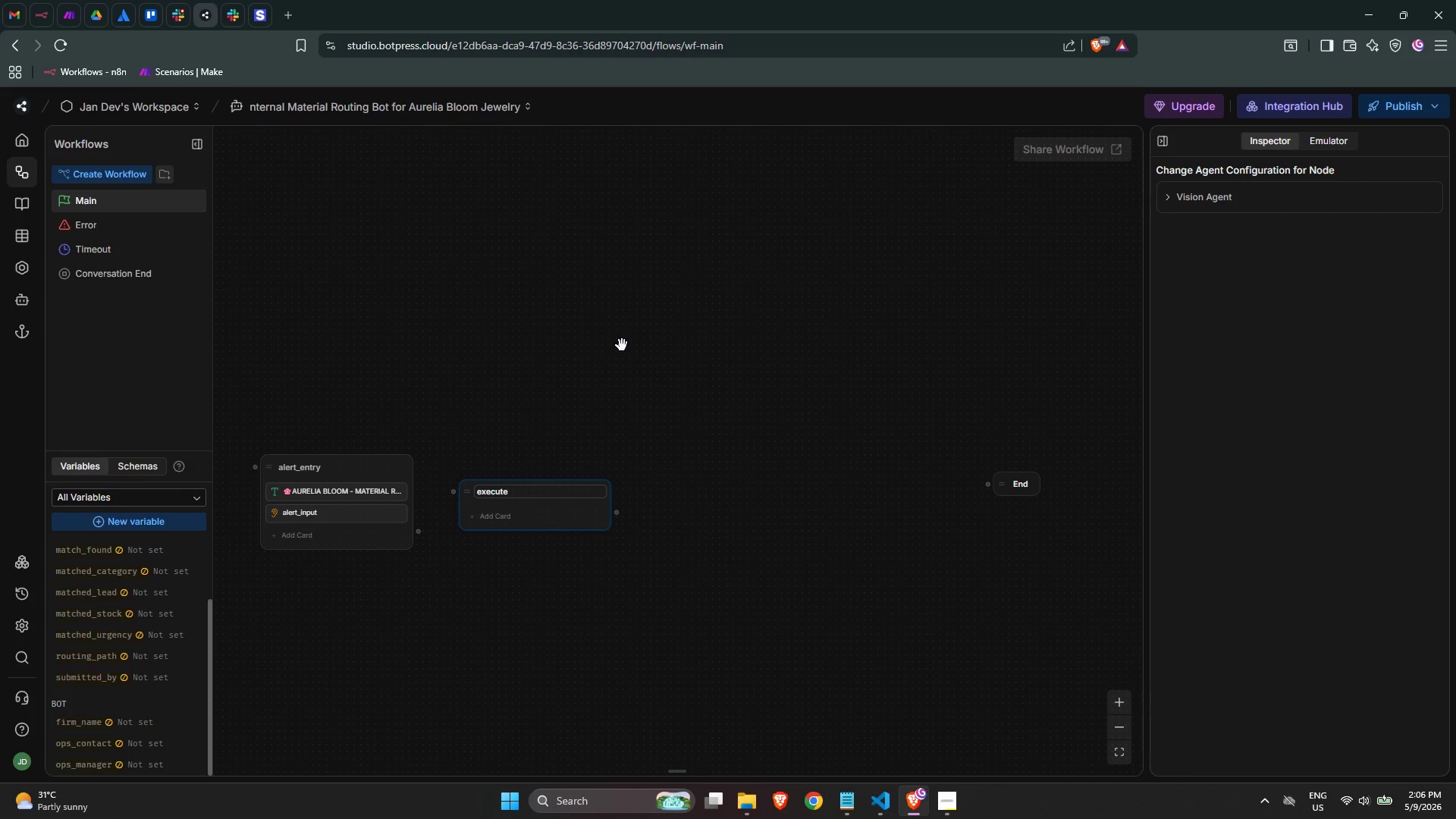 
type(_a)
key(Backspace)
type(category)
 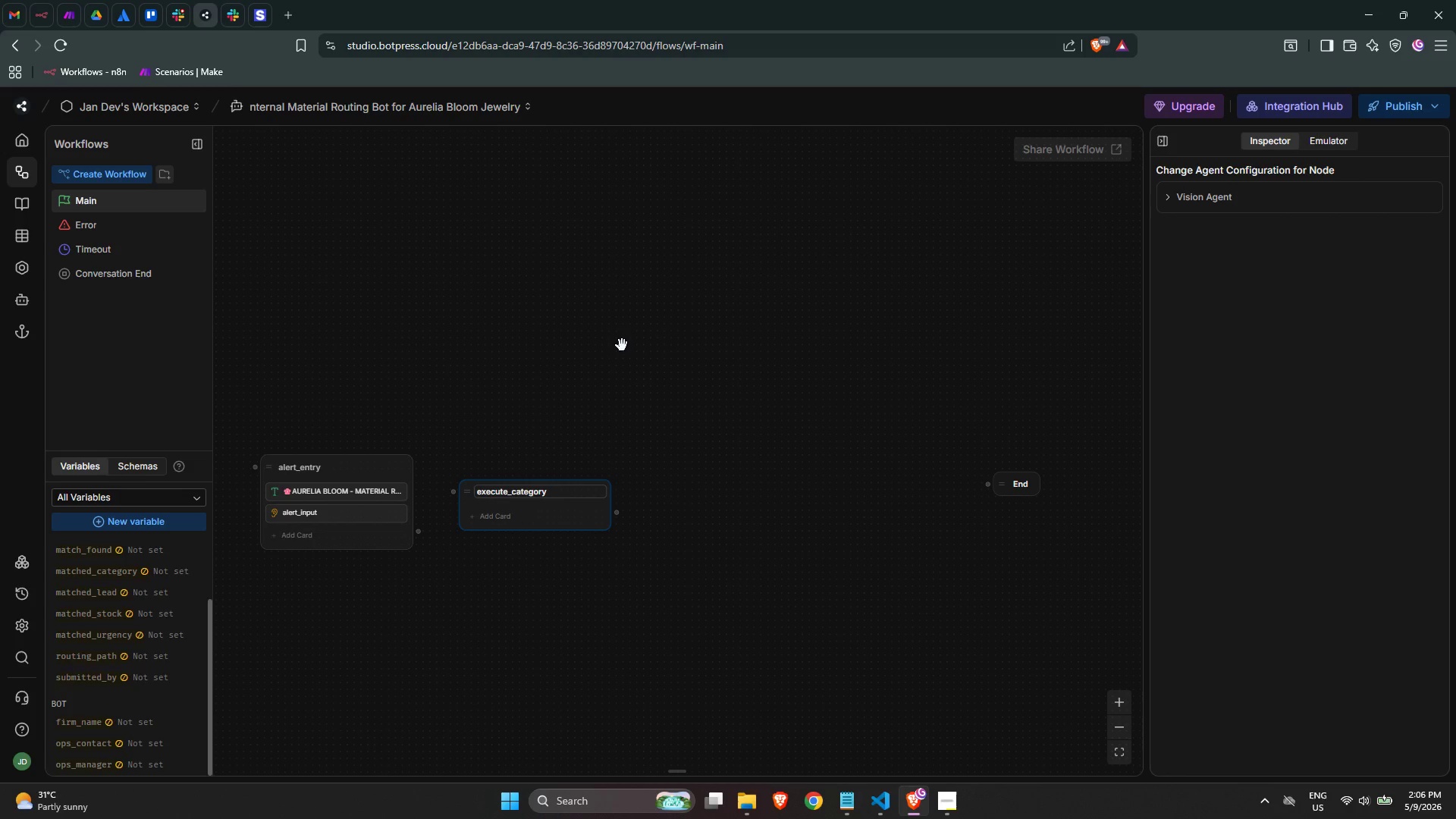 
type(_redolver)
 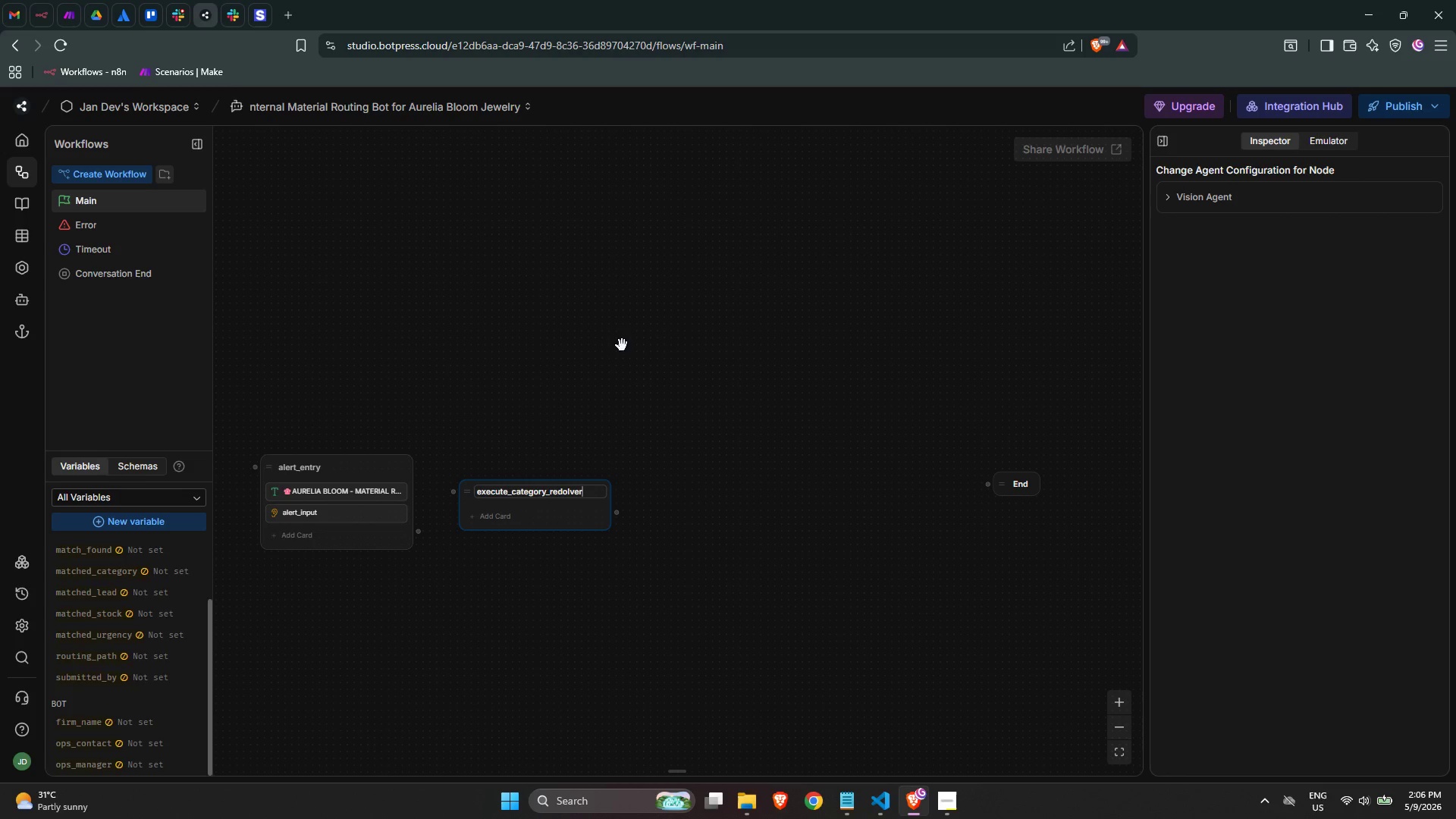 
hold_key(key=ArrowLeft, duration=0.75)
 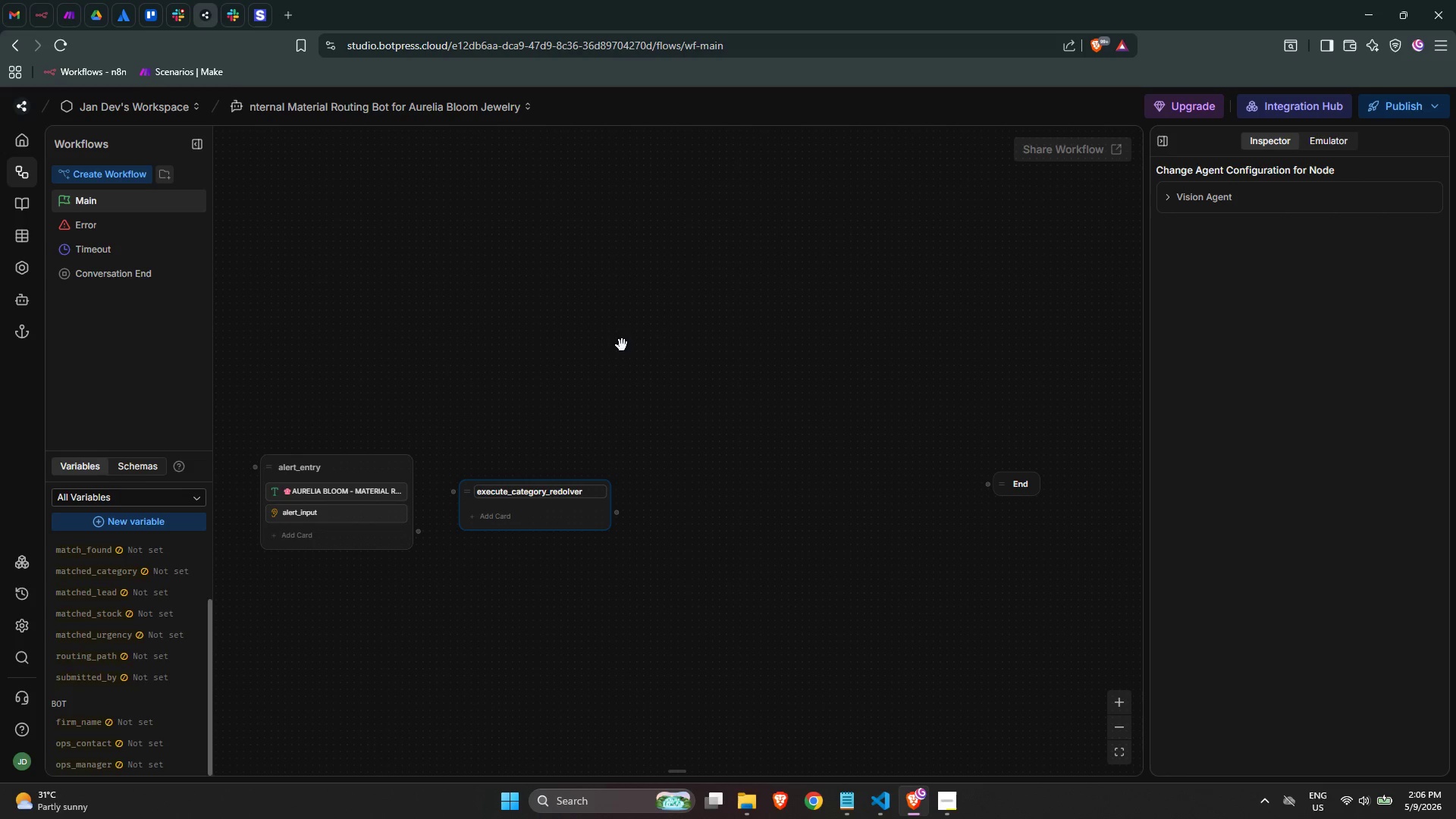 
key(ArrowRight)
 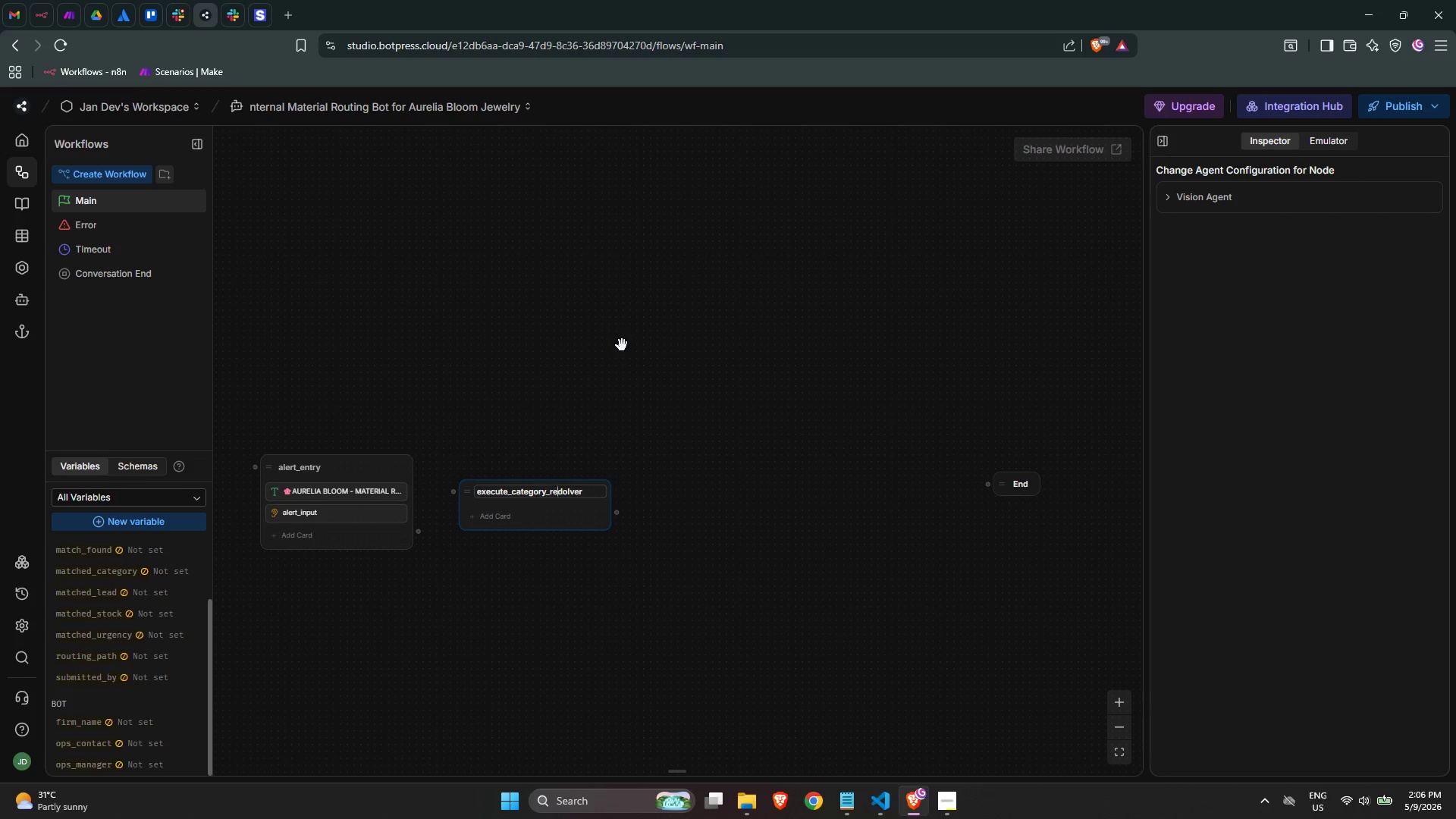 
key(ArrowRight)
 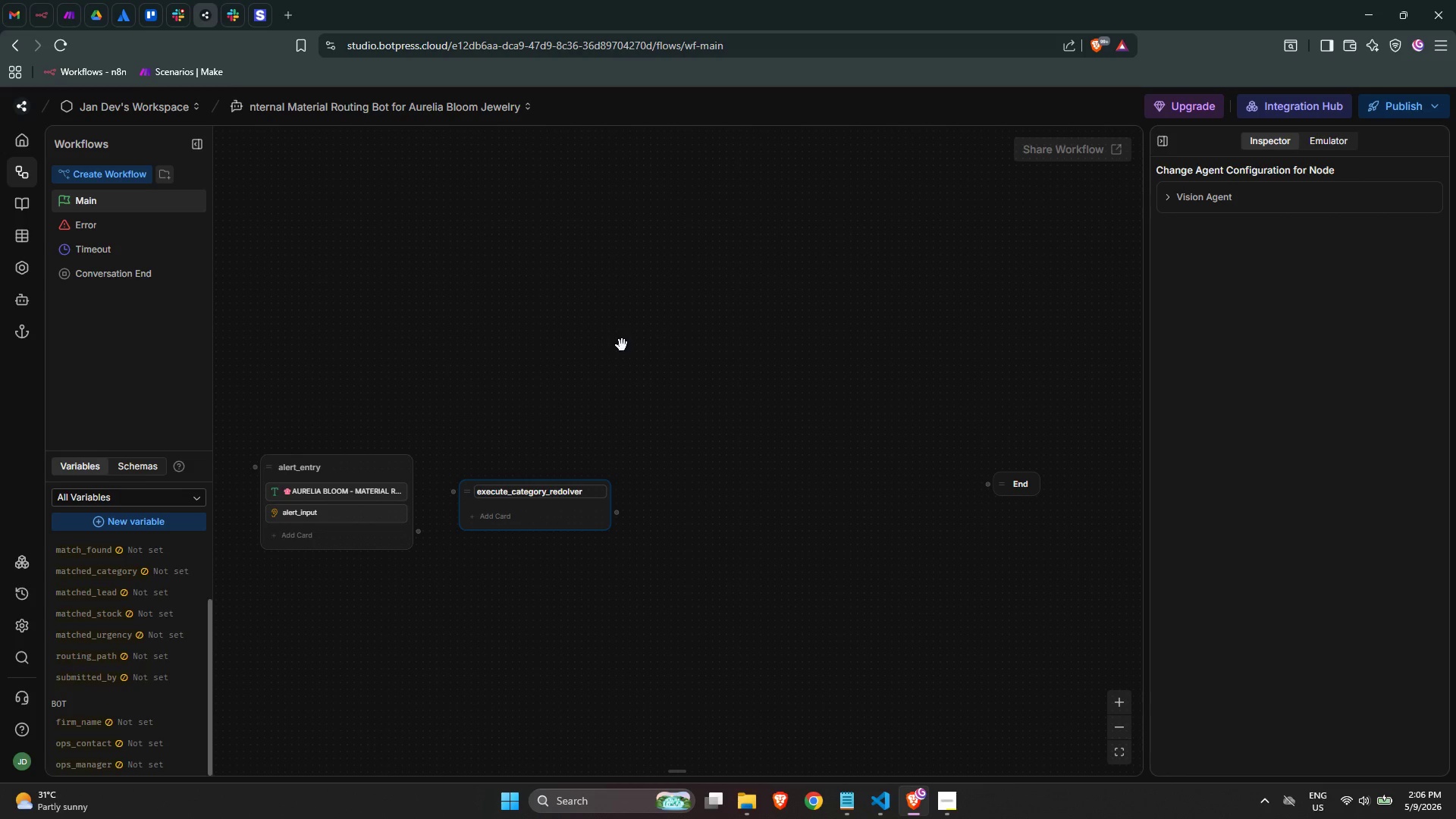 
key(ArrowRight)
 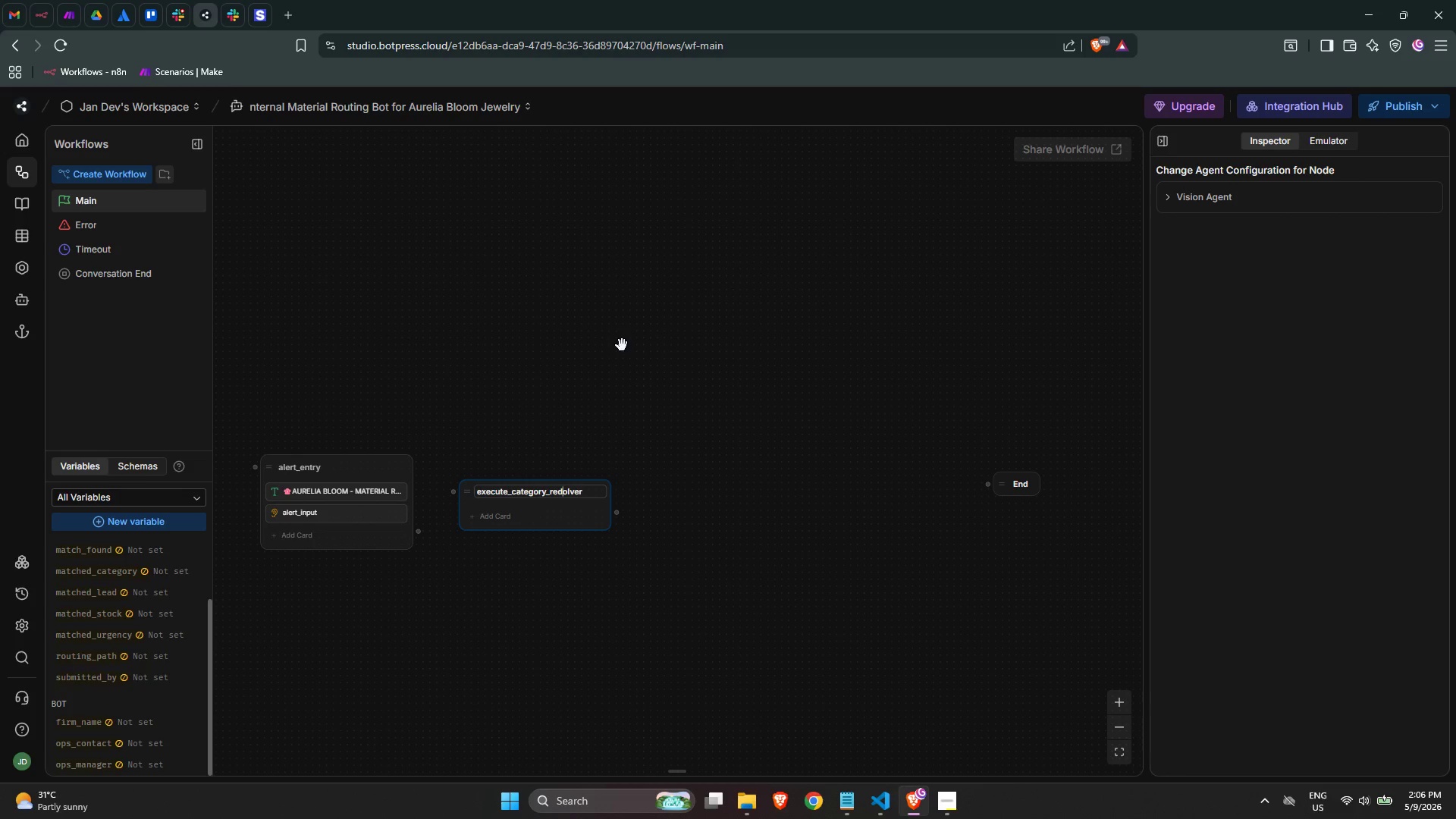 
key(Backspace)
 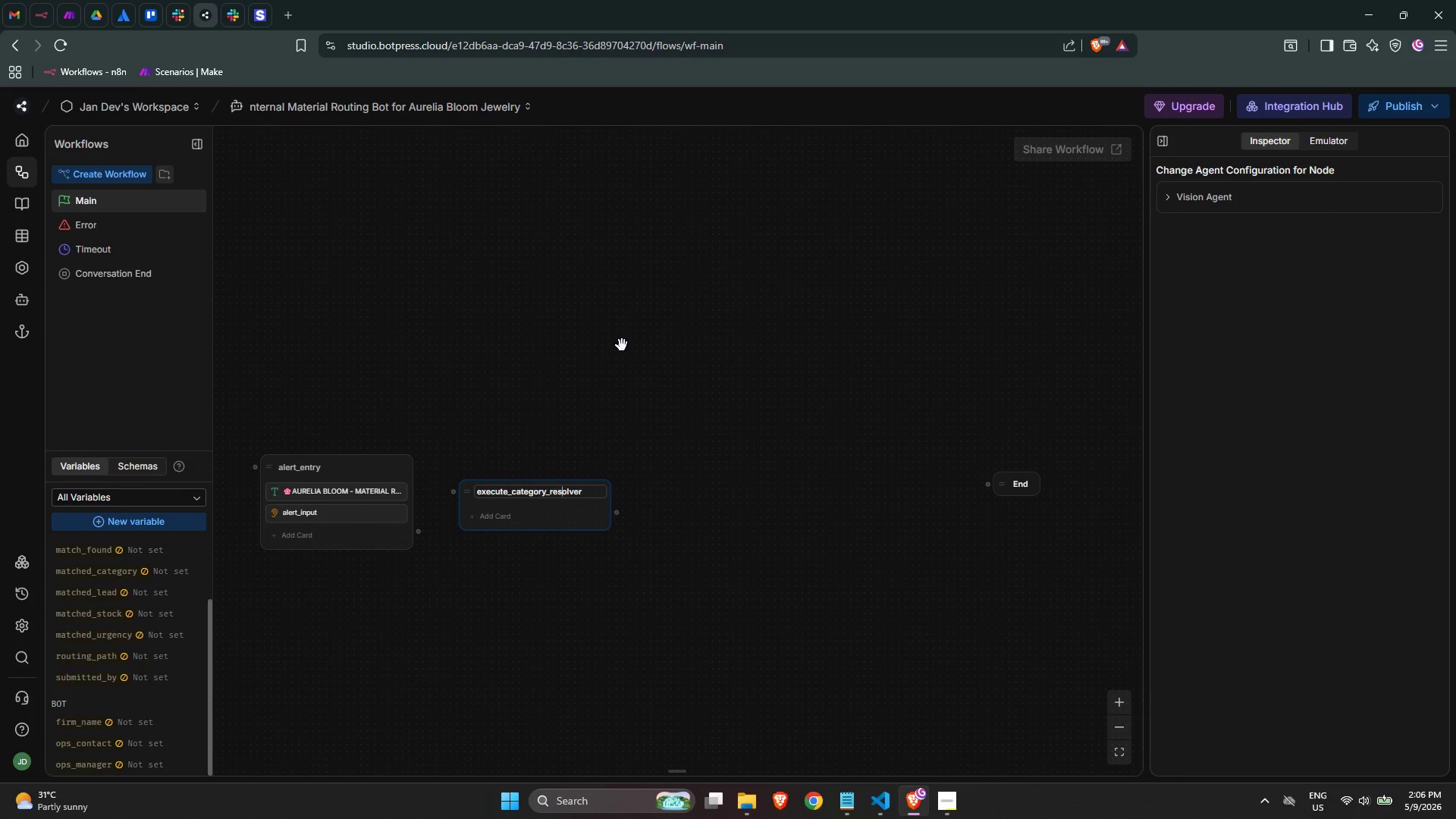 
key(S)
 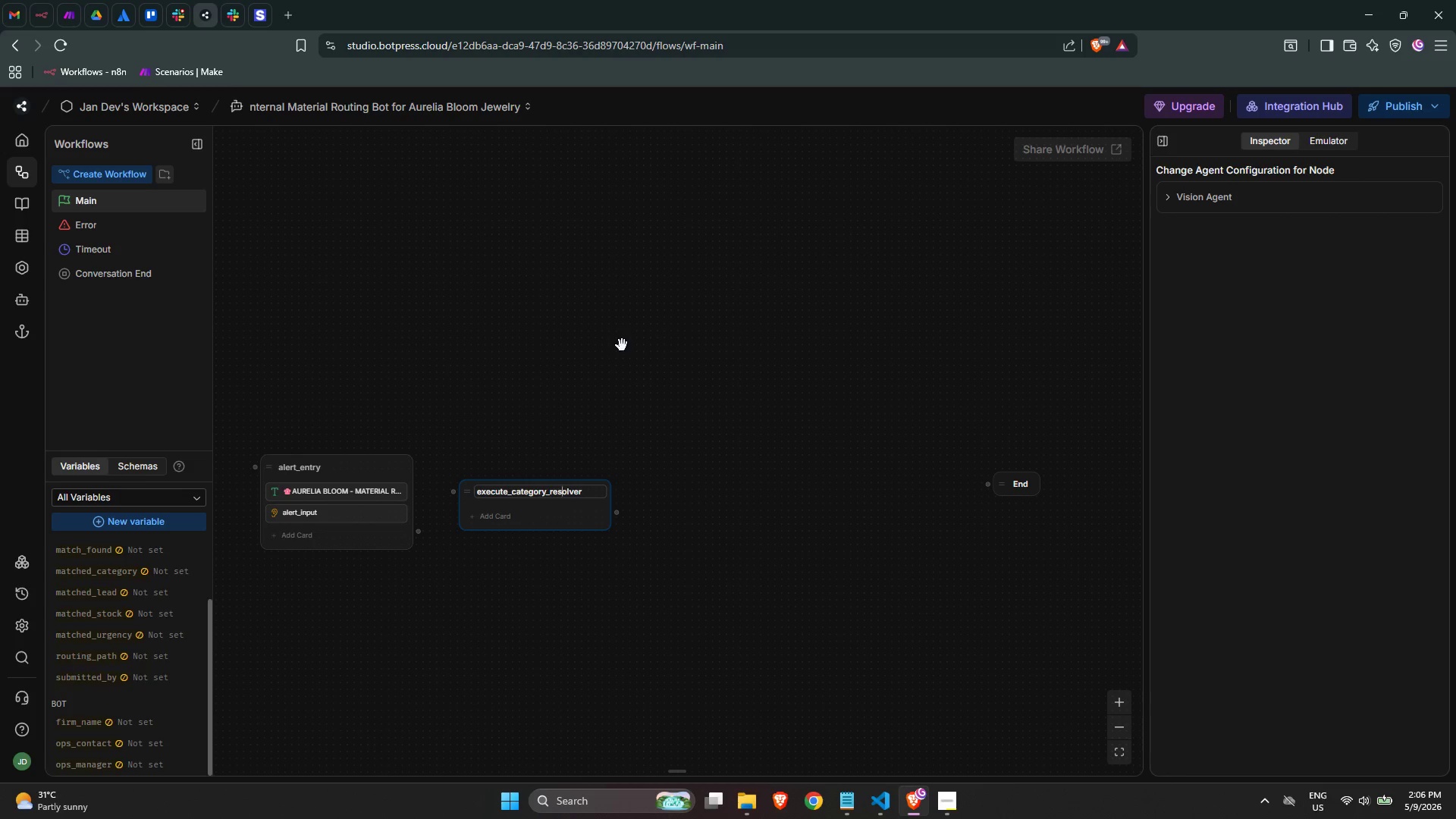 
key(Backspace)
 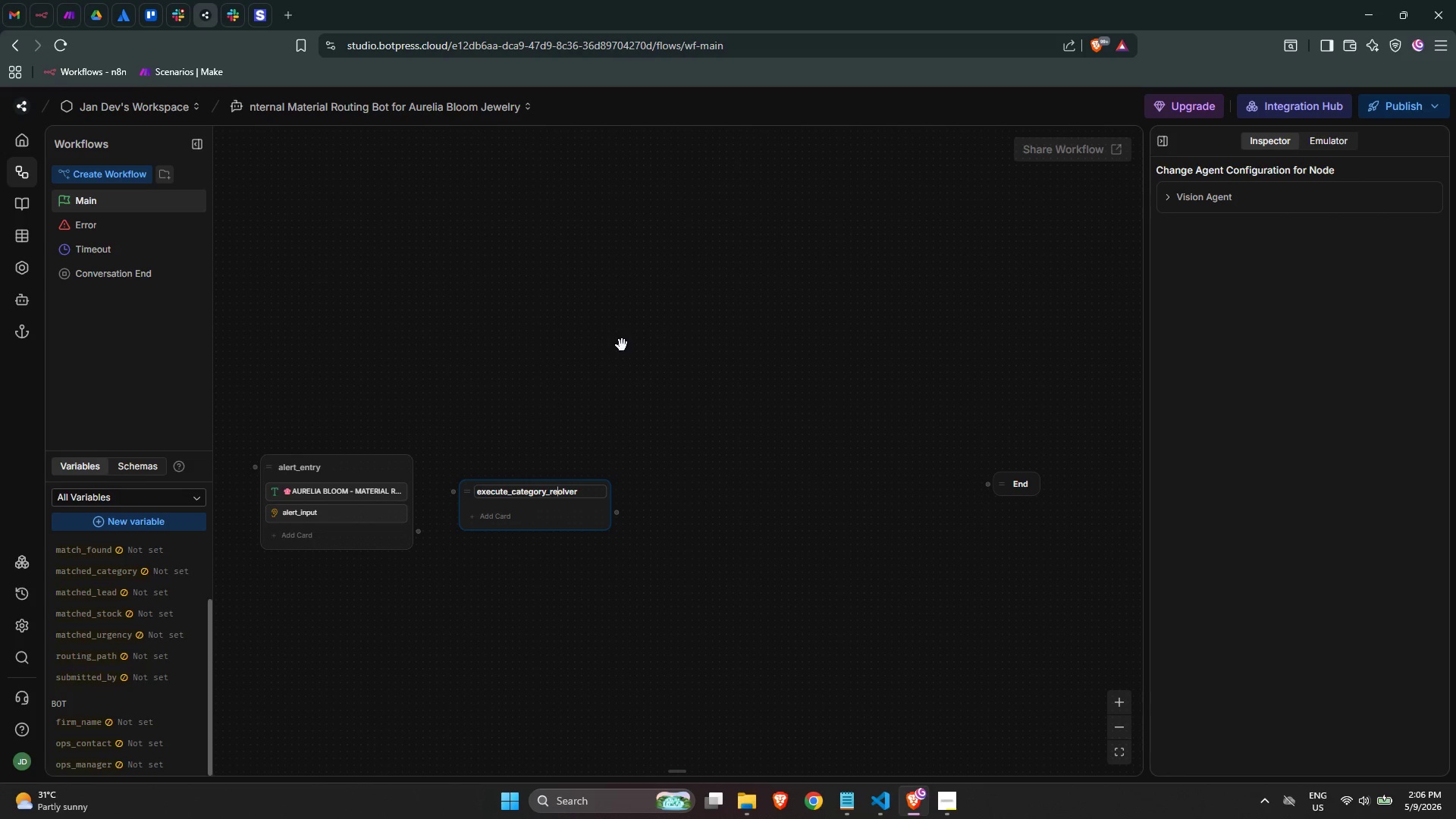 
key(S)
 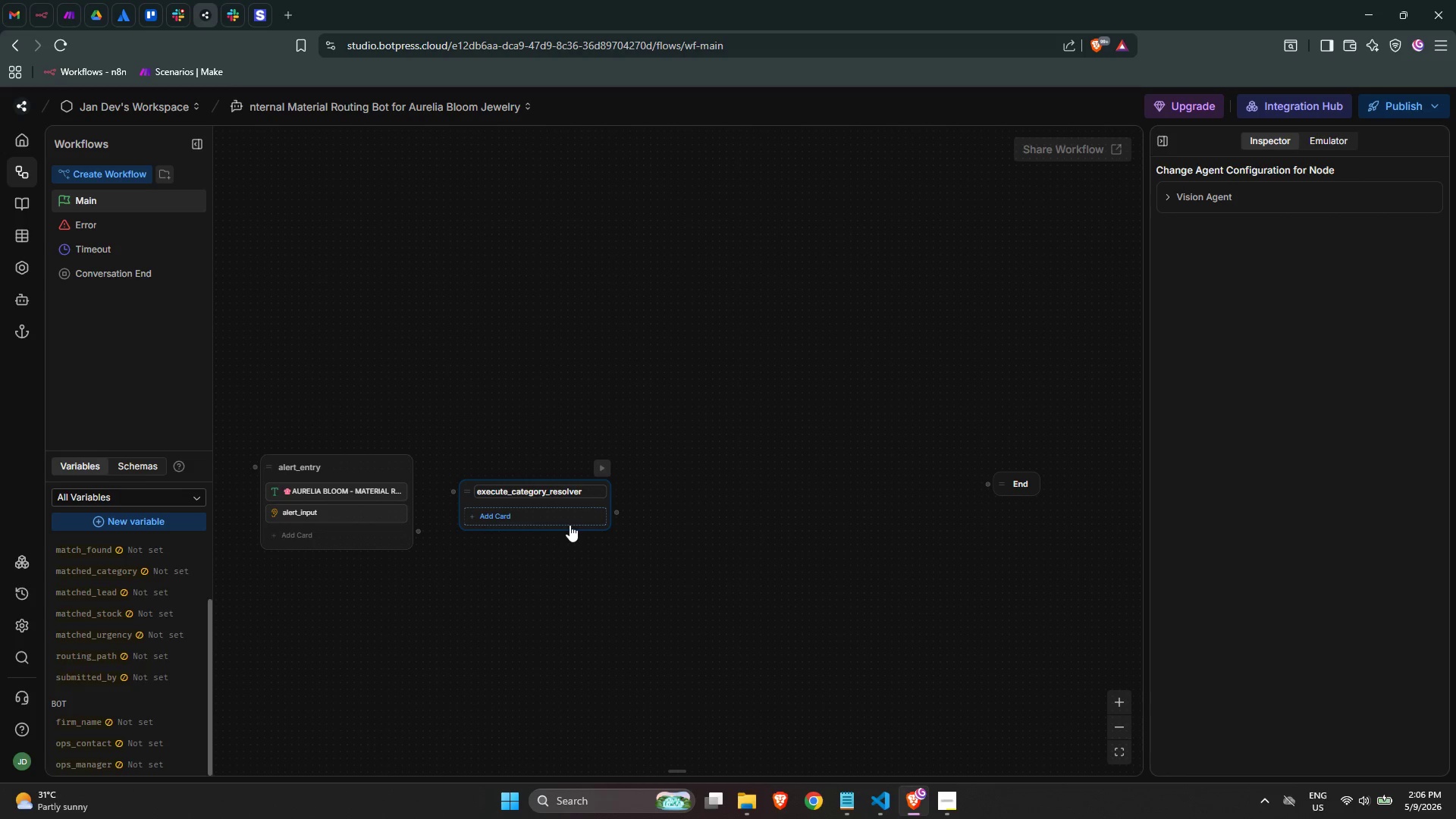 
wait(6.97)
 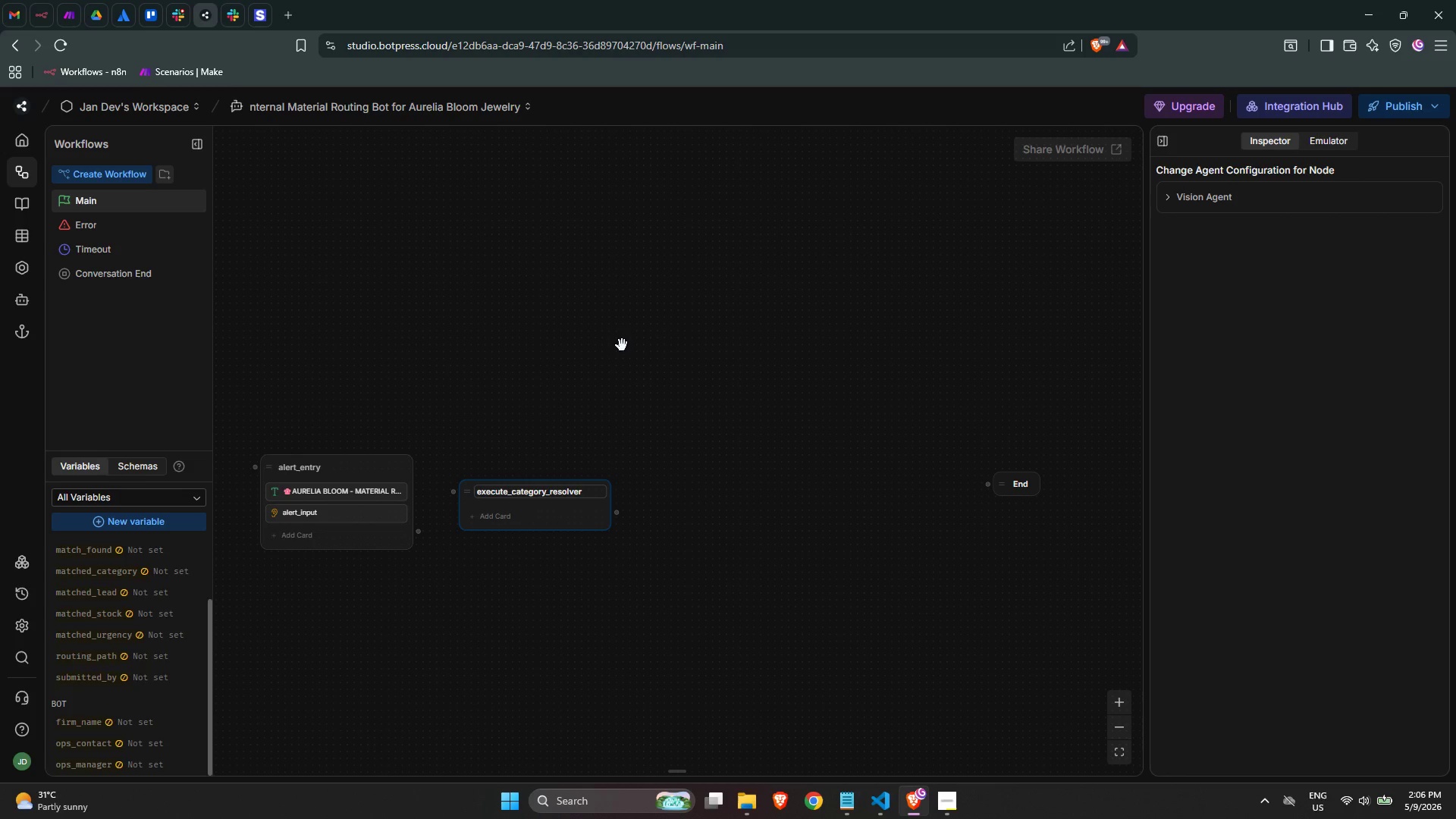 
left_click([544, 519])
 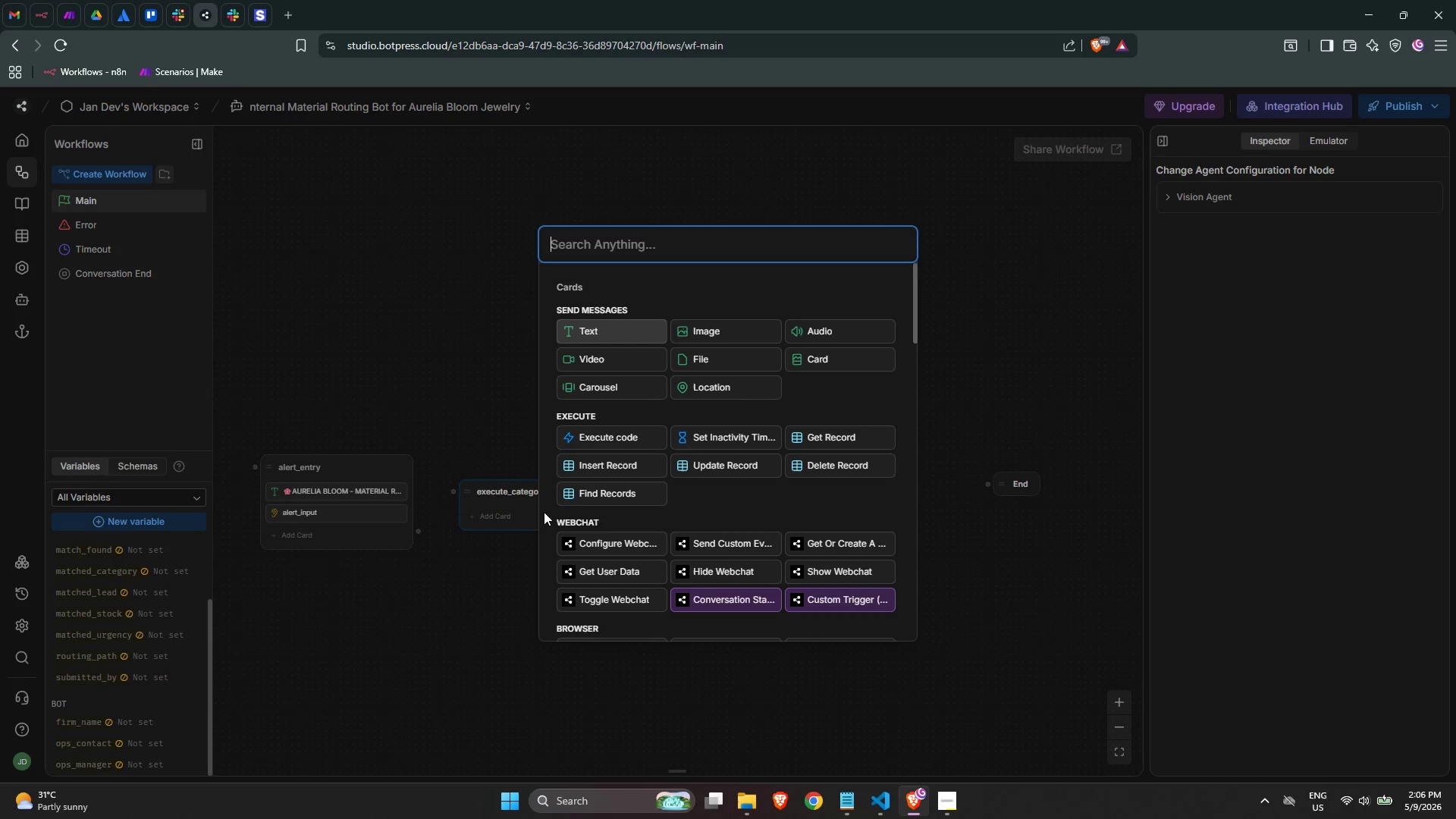 
wait(17.02)
 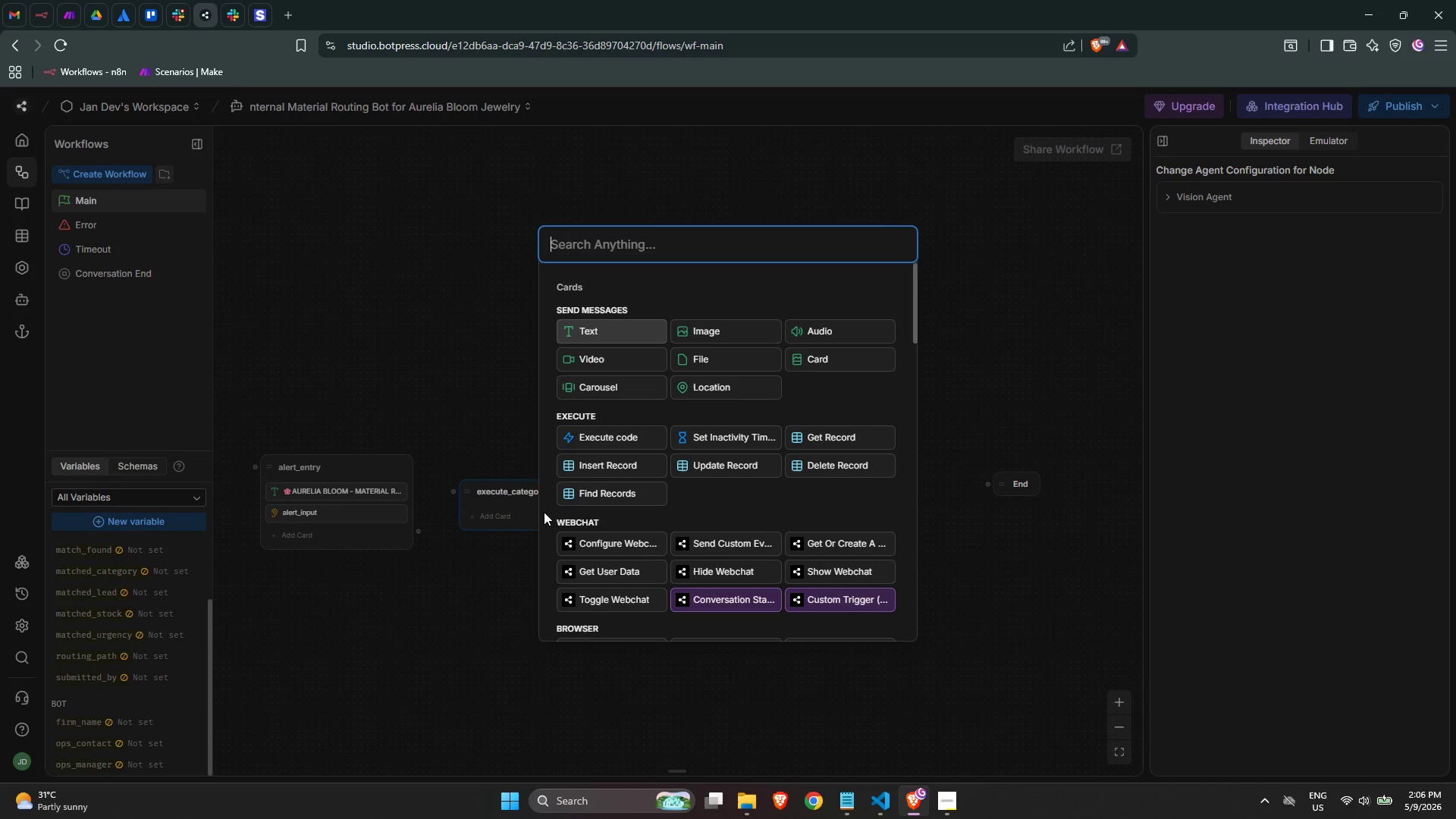 
left_click([568, 447])
 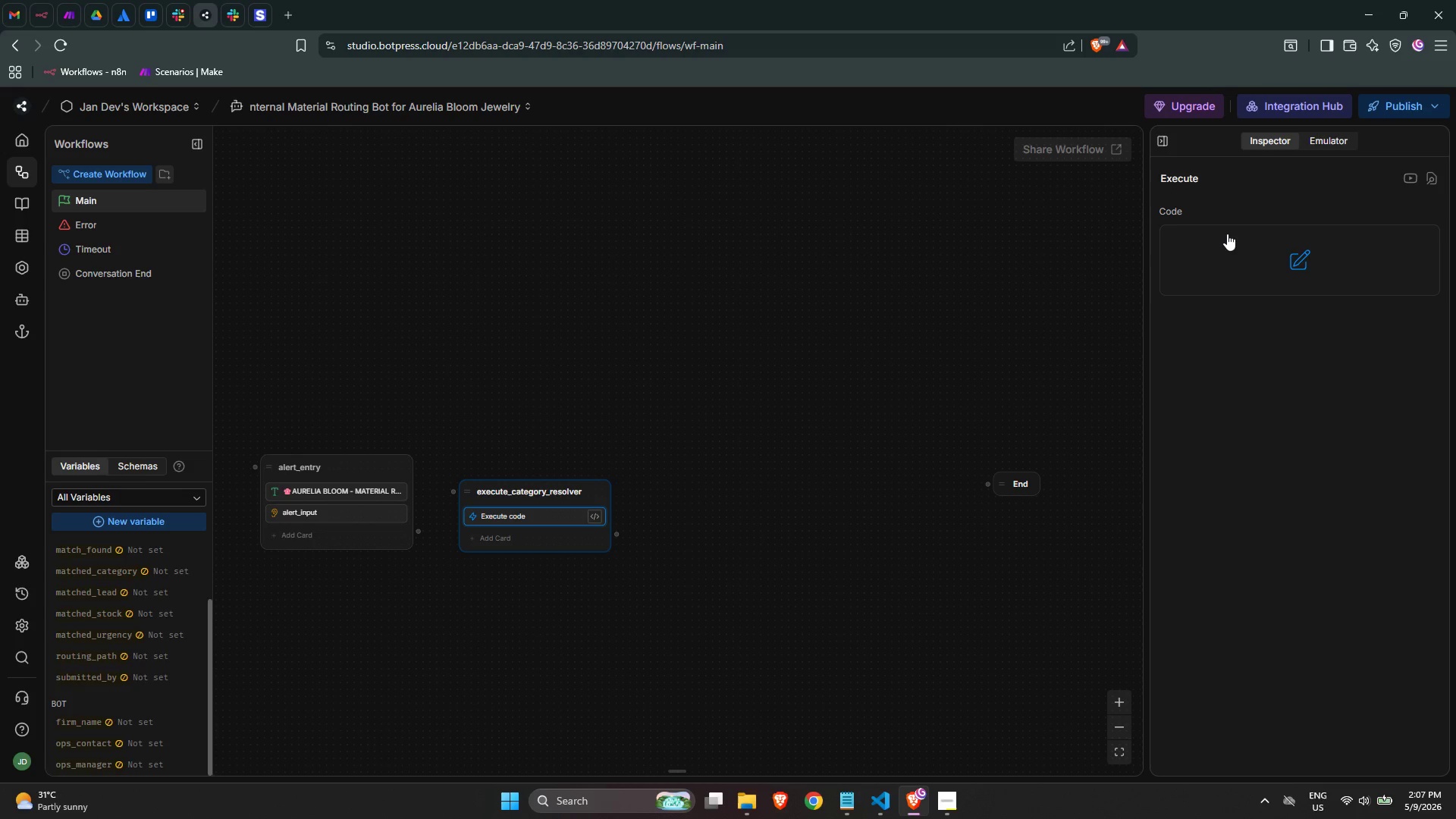 
left_click([1216, 246])
 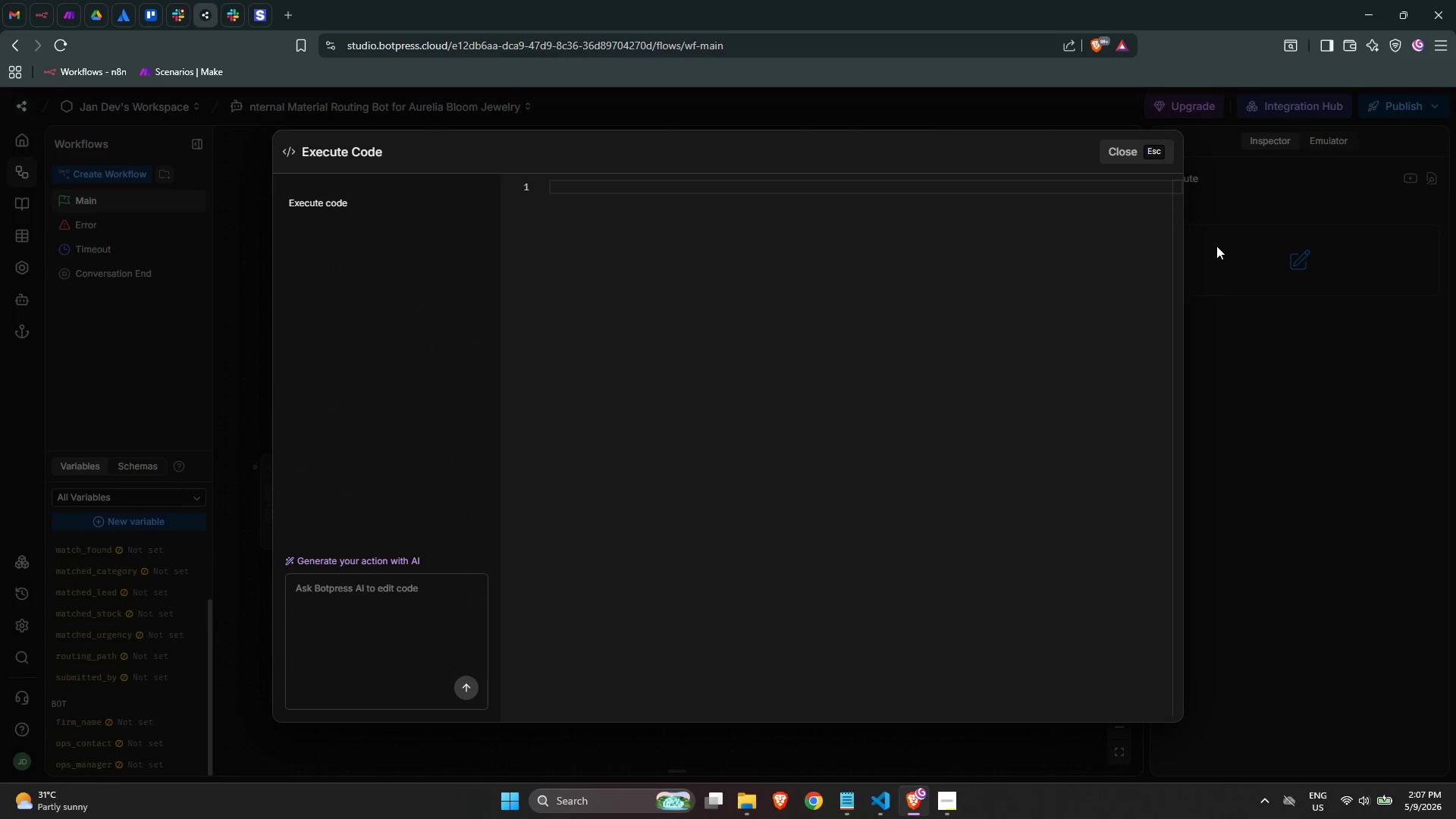 
wait(12.92)
 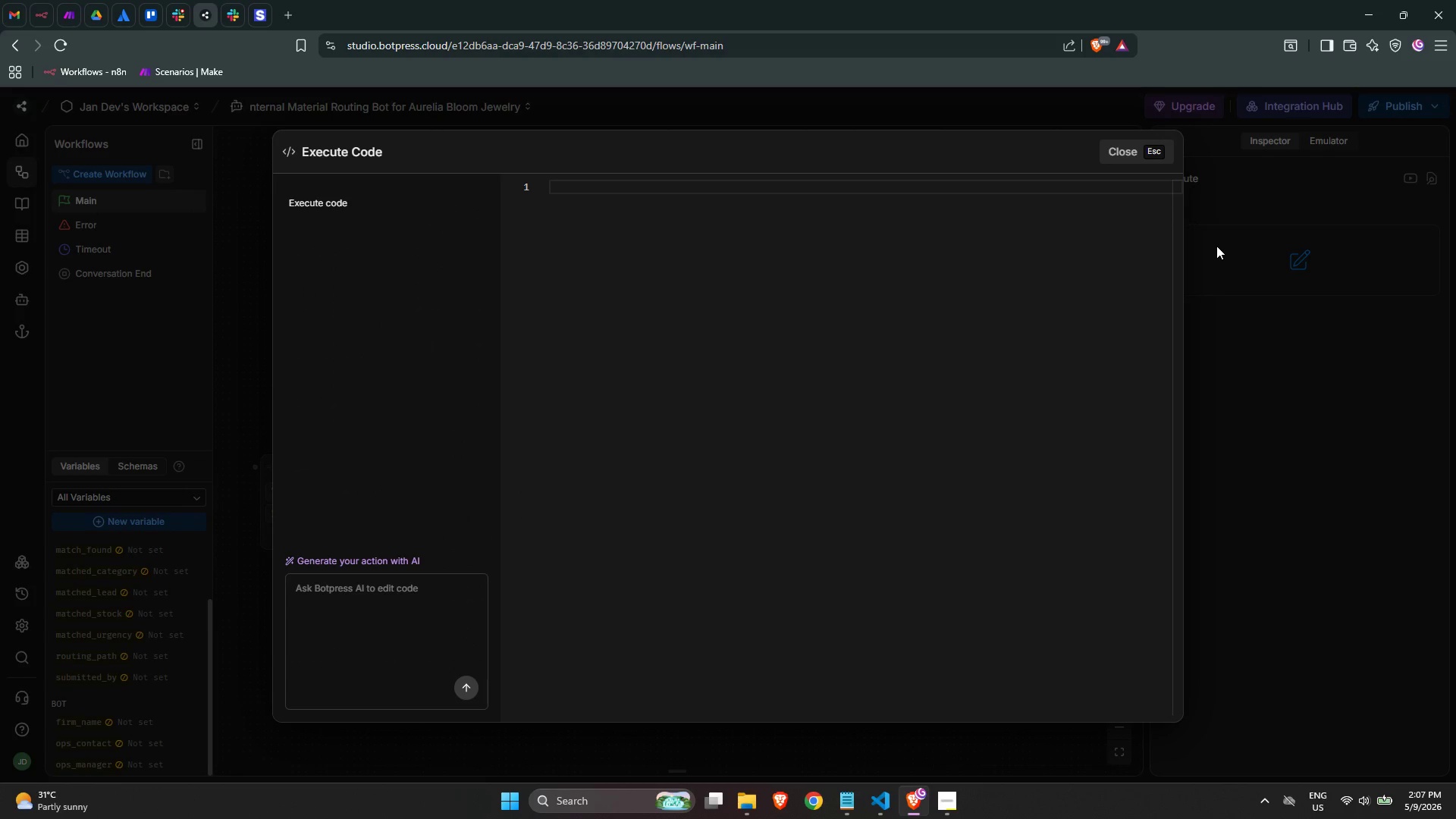 
left_click([879, 291])
 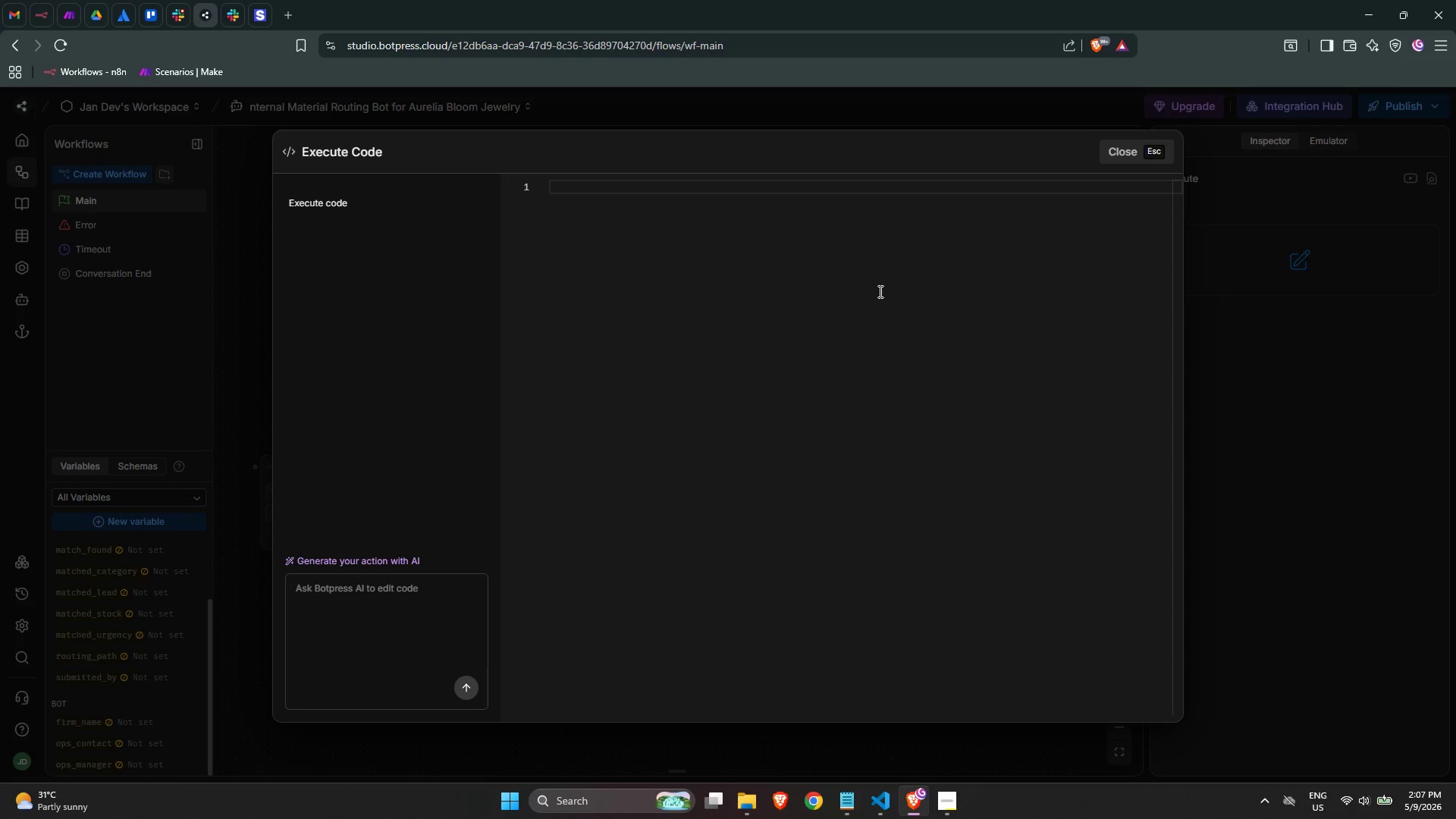 
type(const input = )
 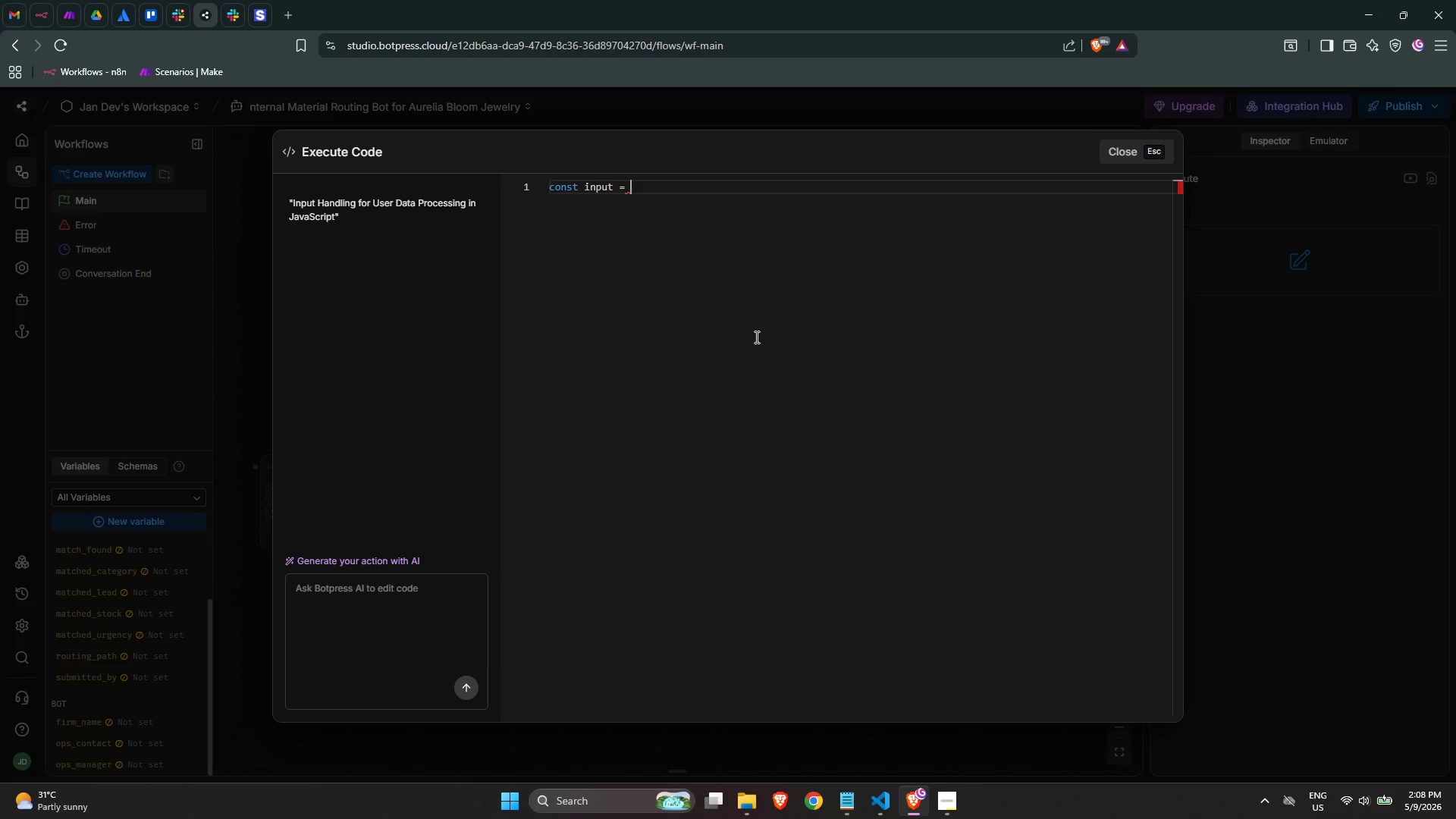 
wait(45.31)
 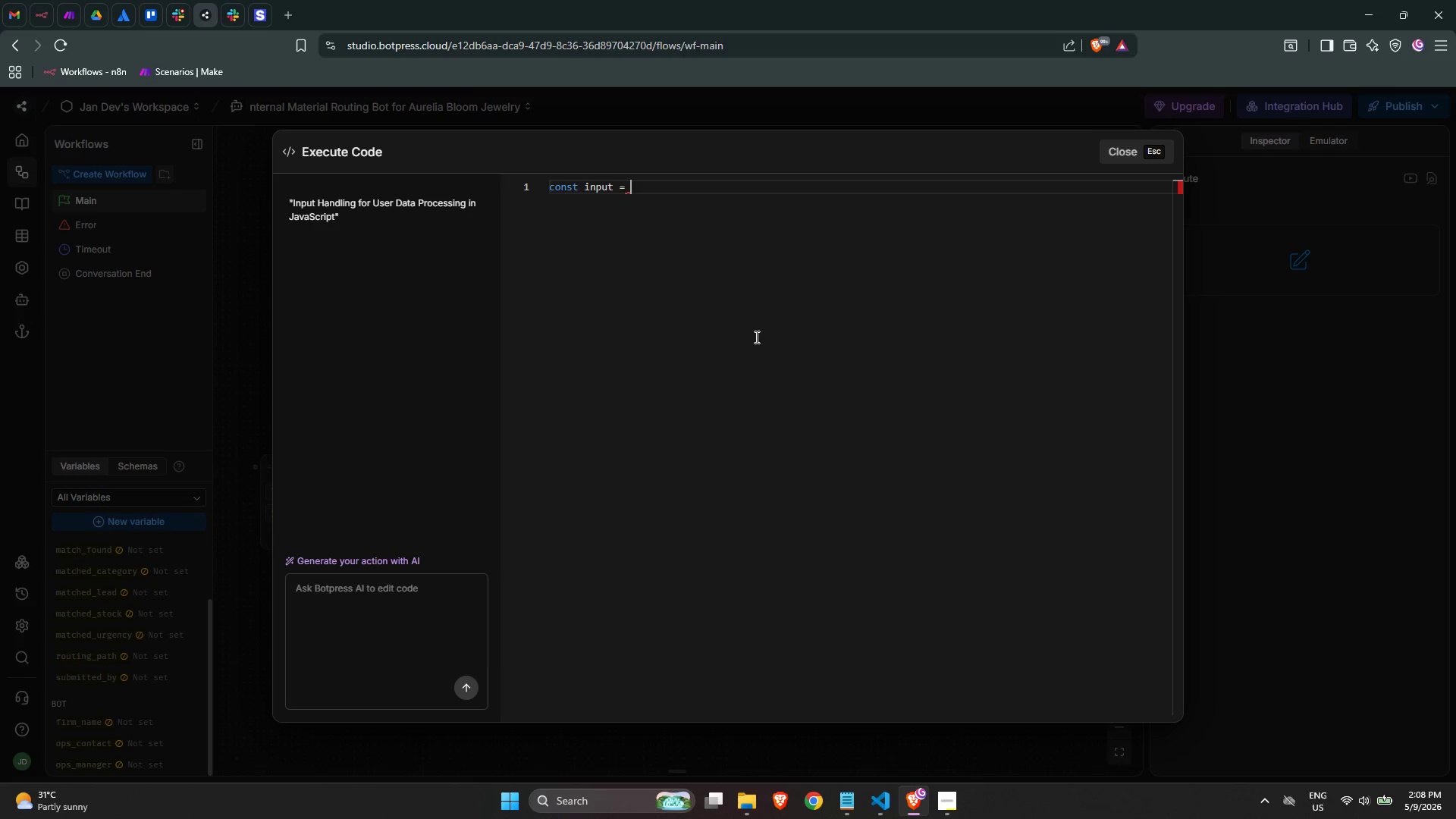 
type((wor)
 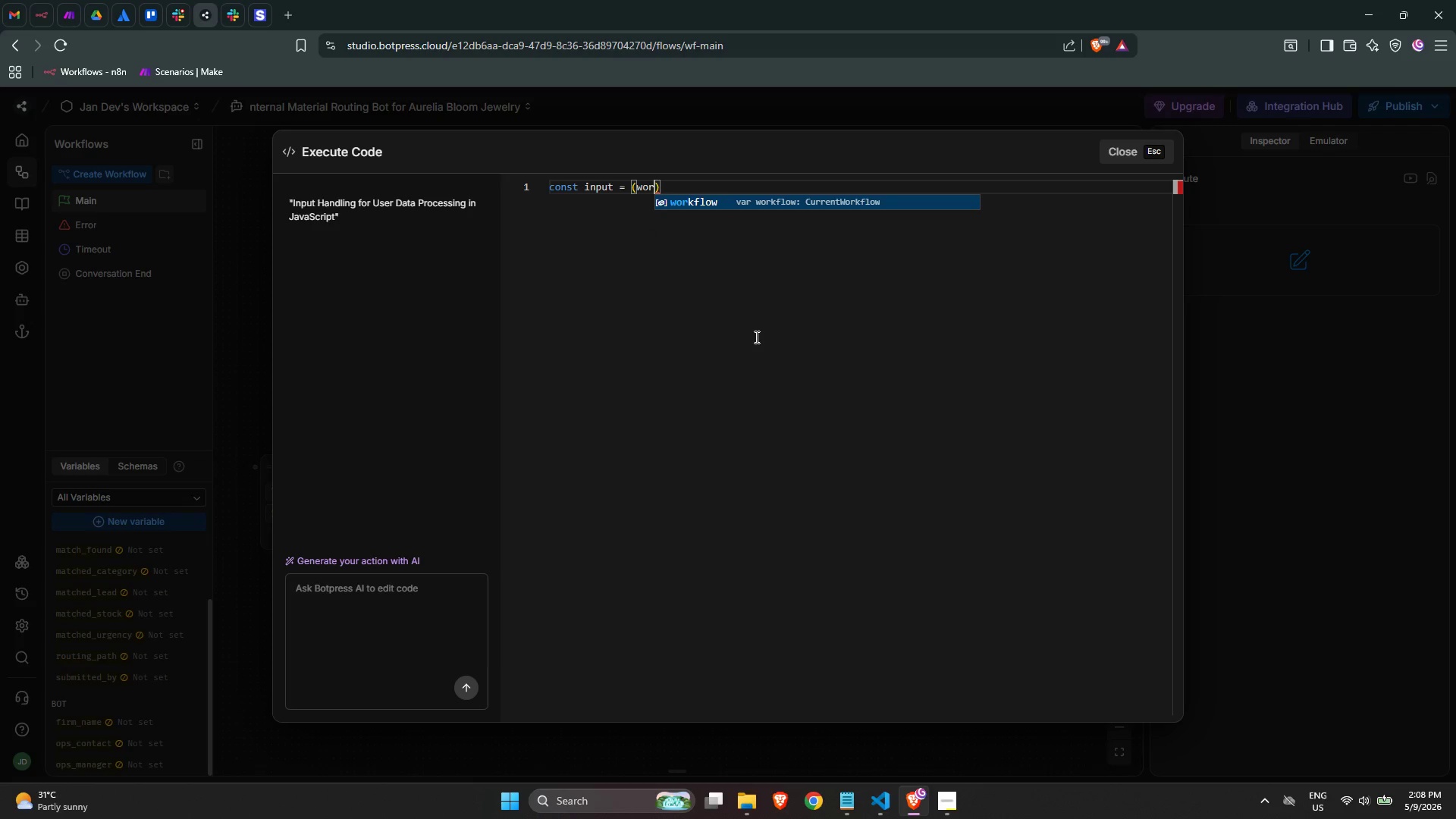 
key(Enter)
 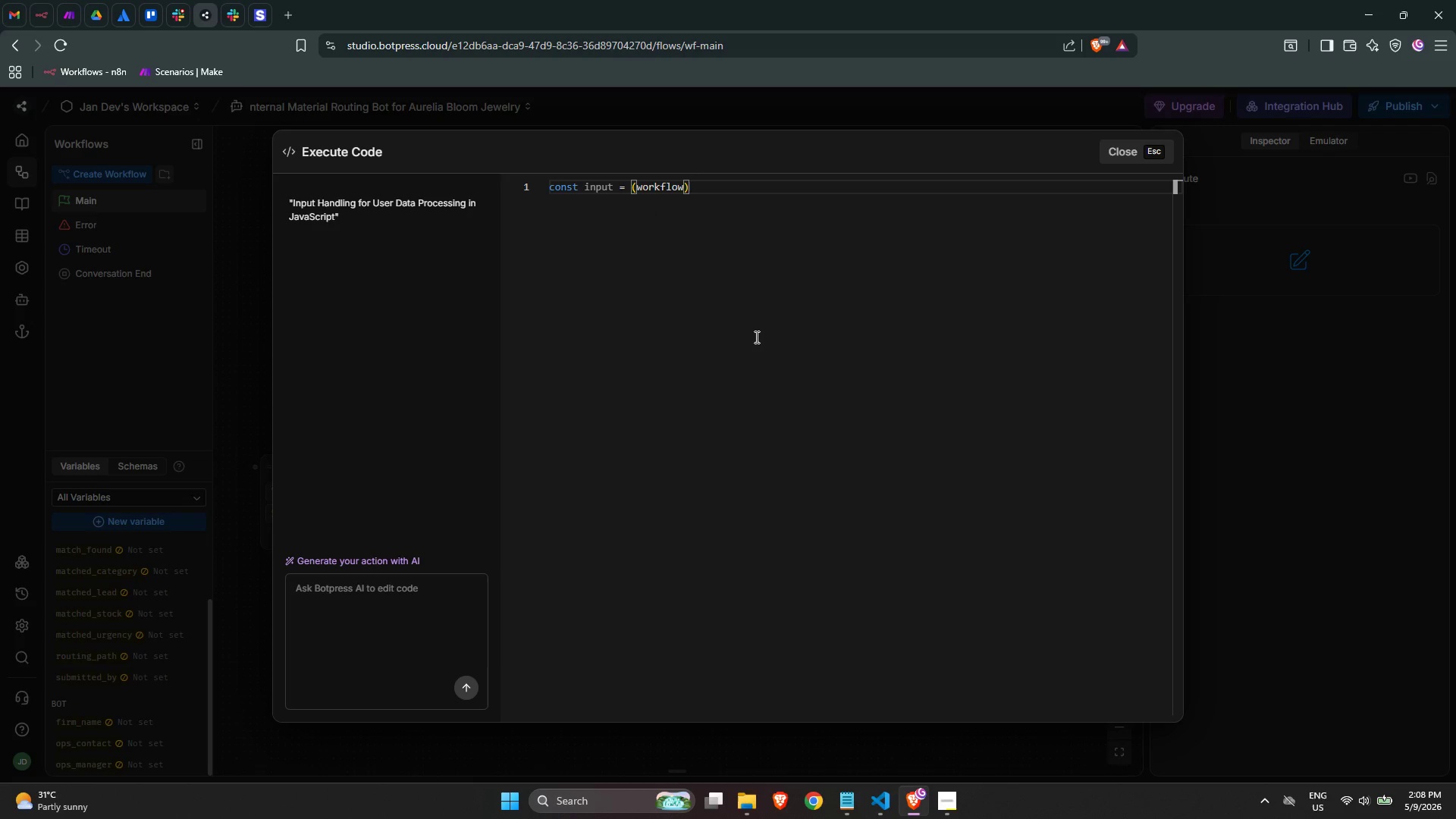 
type(.alert)
 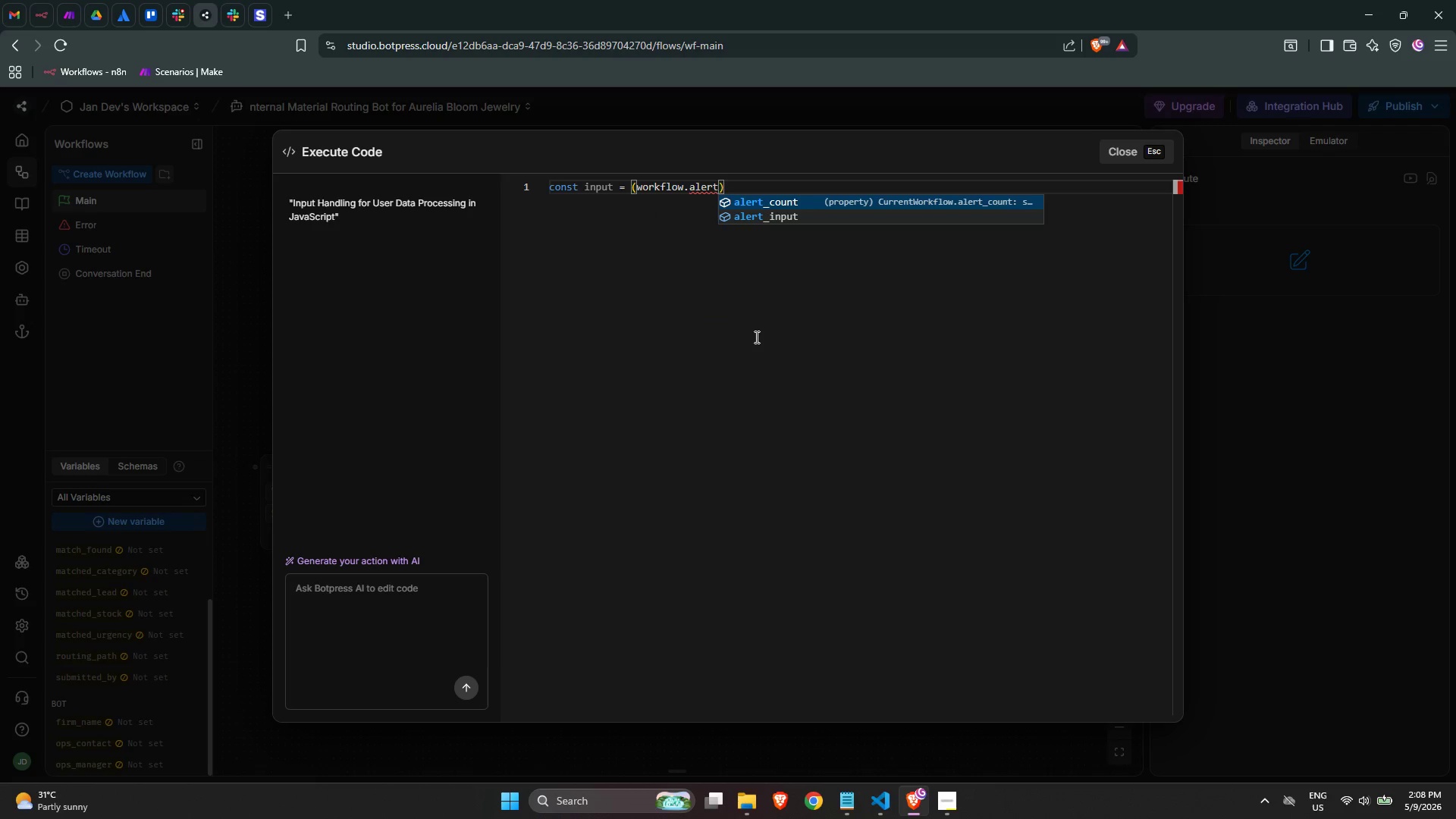 
key(ArrowDown)
 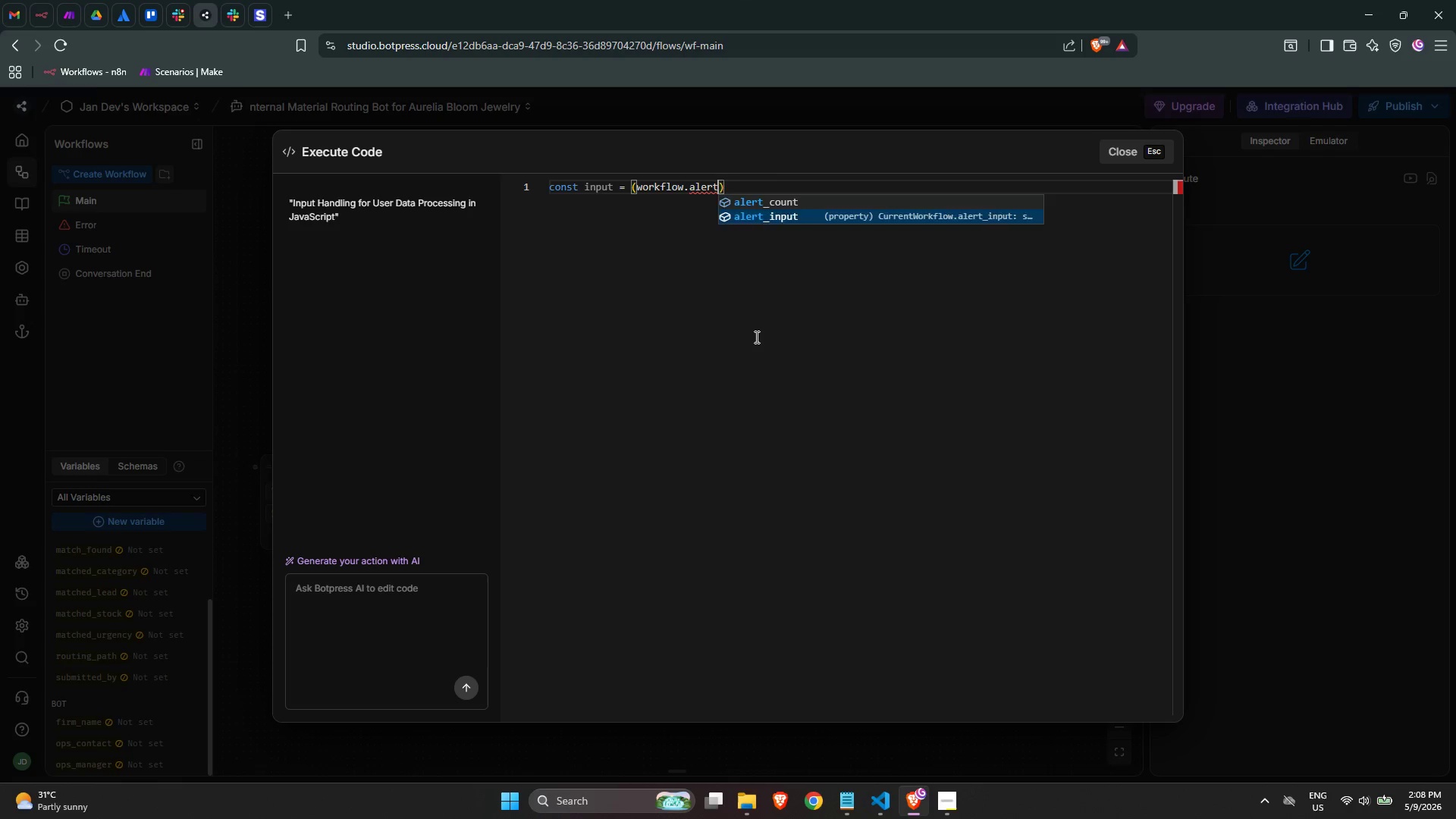 
key(Enter)
 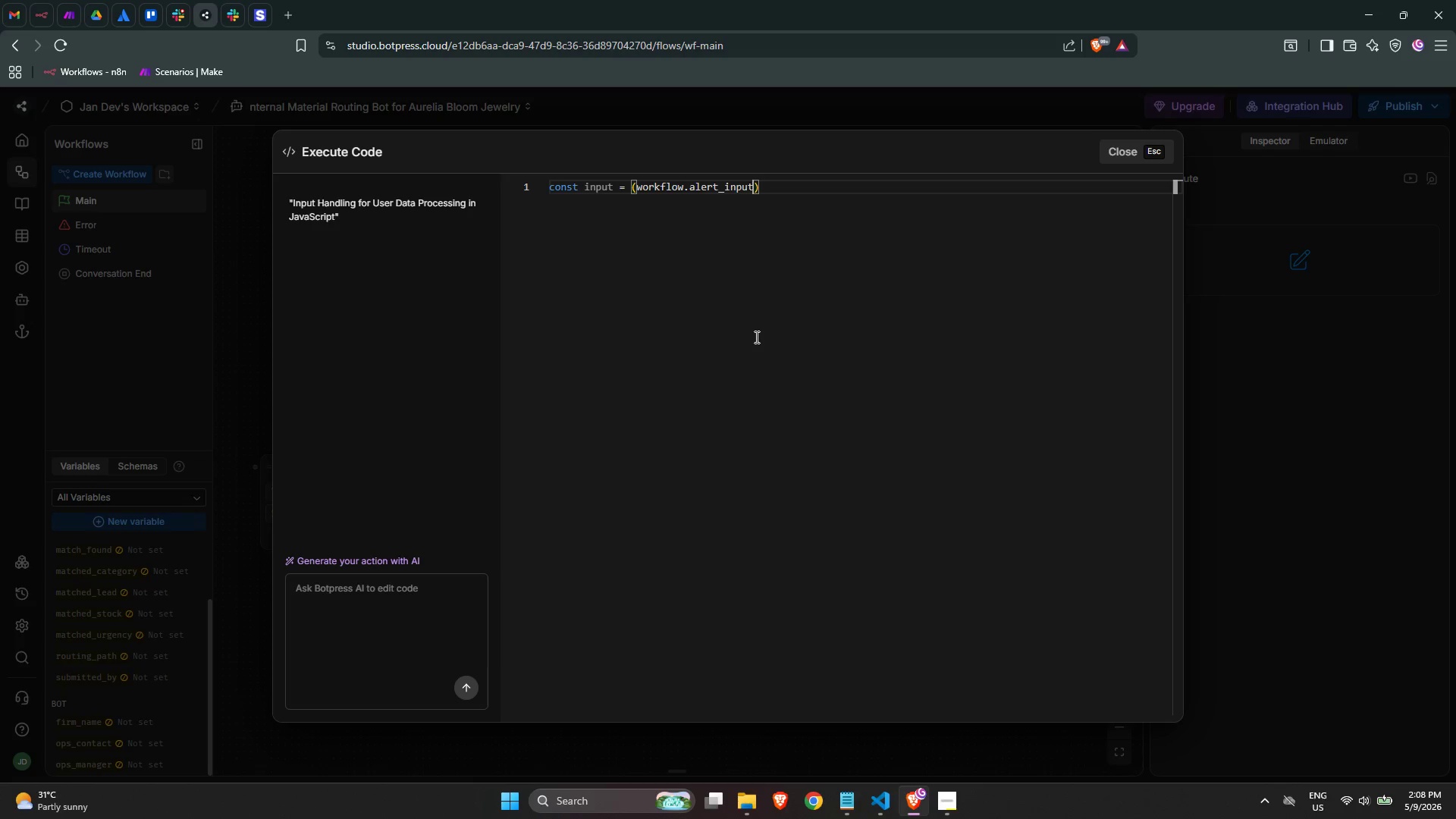 
wait(9.92)
 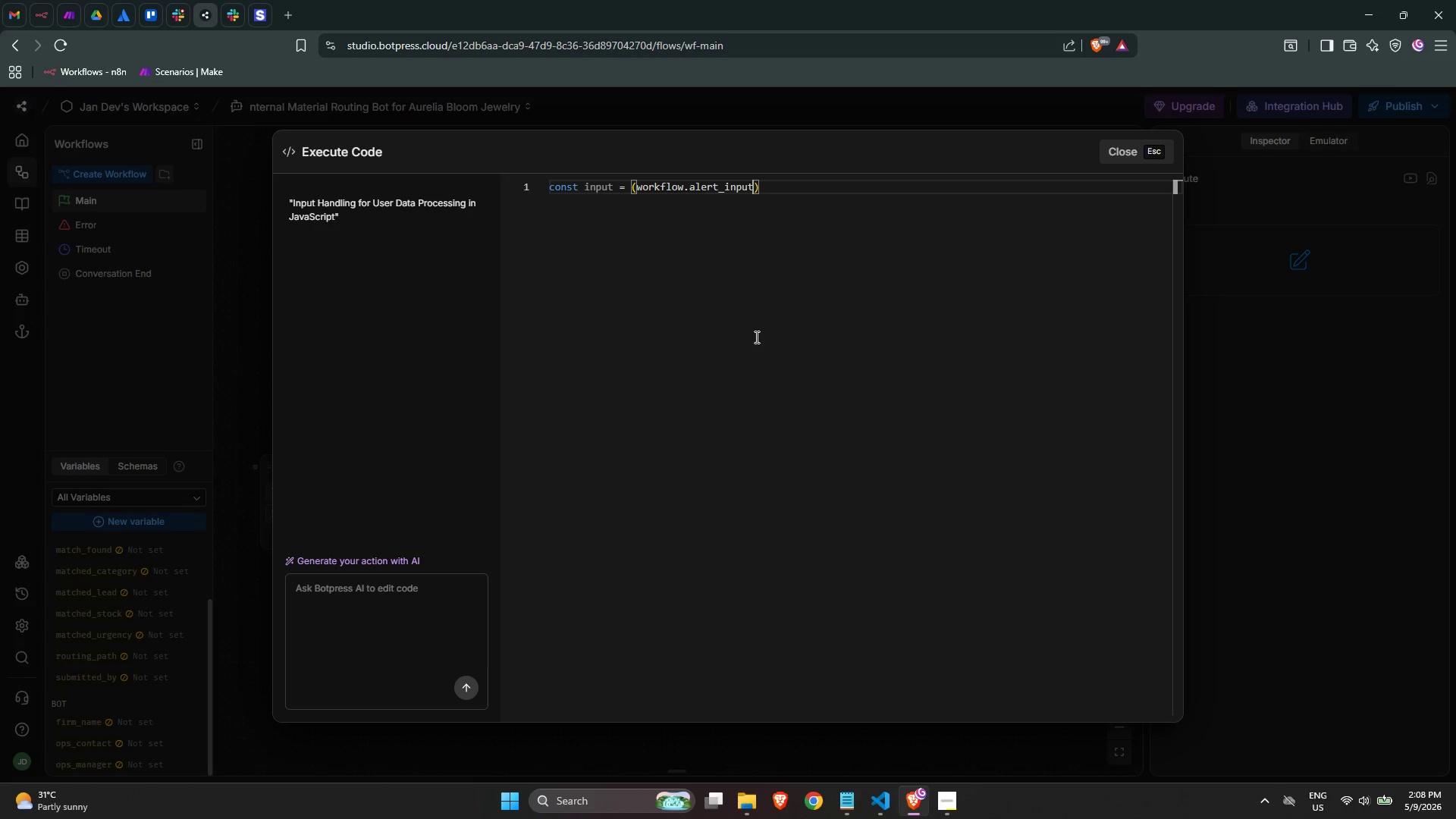 
key(Space)
 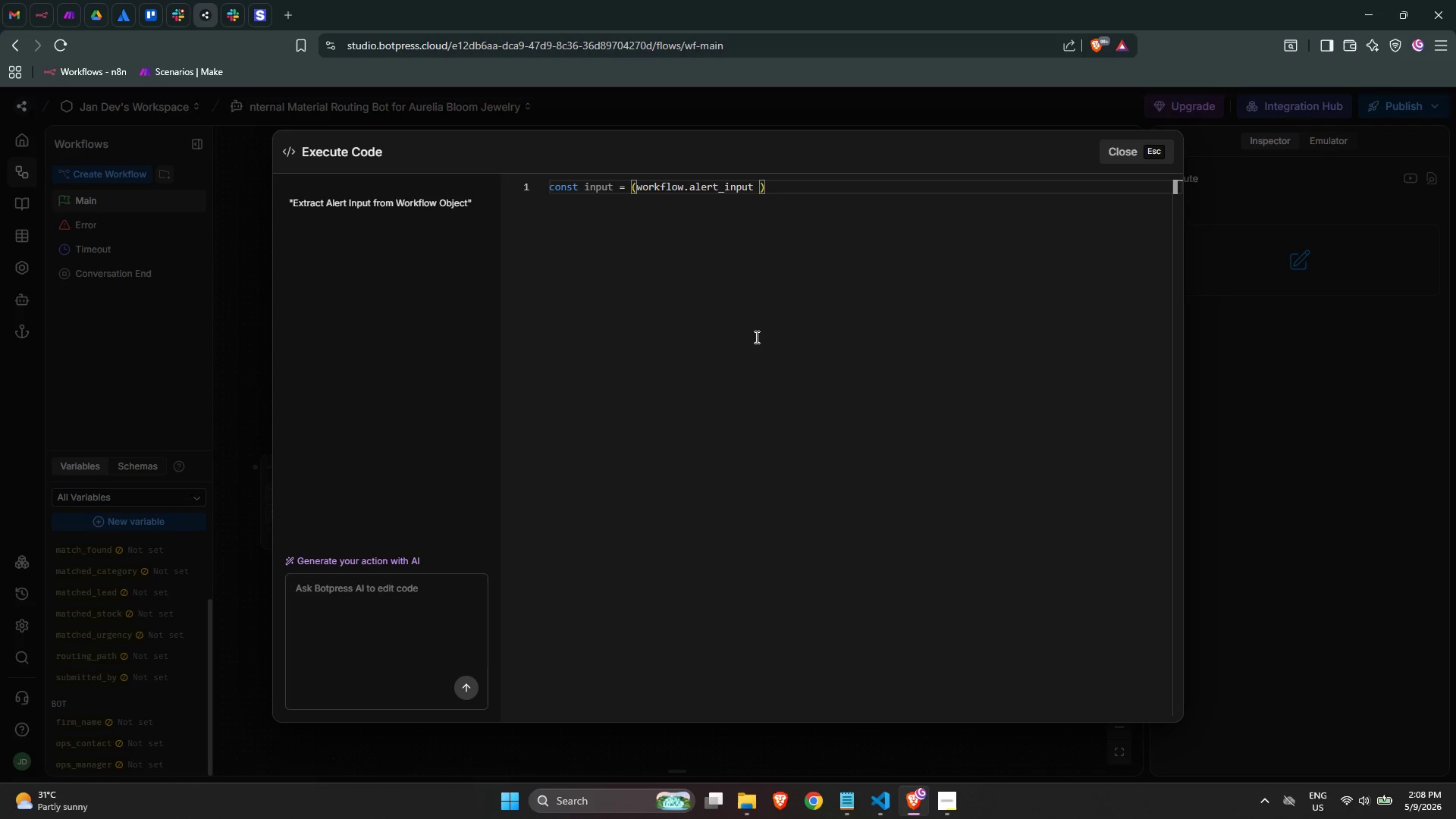 
key(Shift+Backslash)
 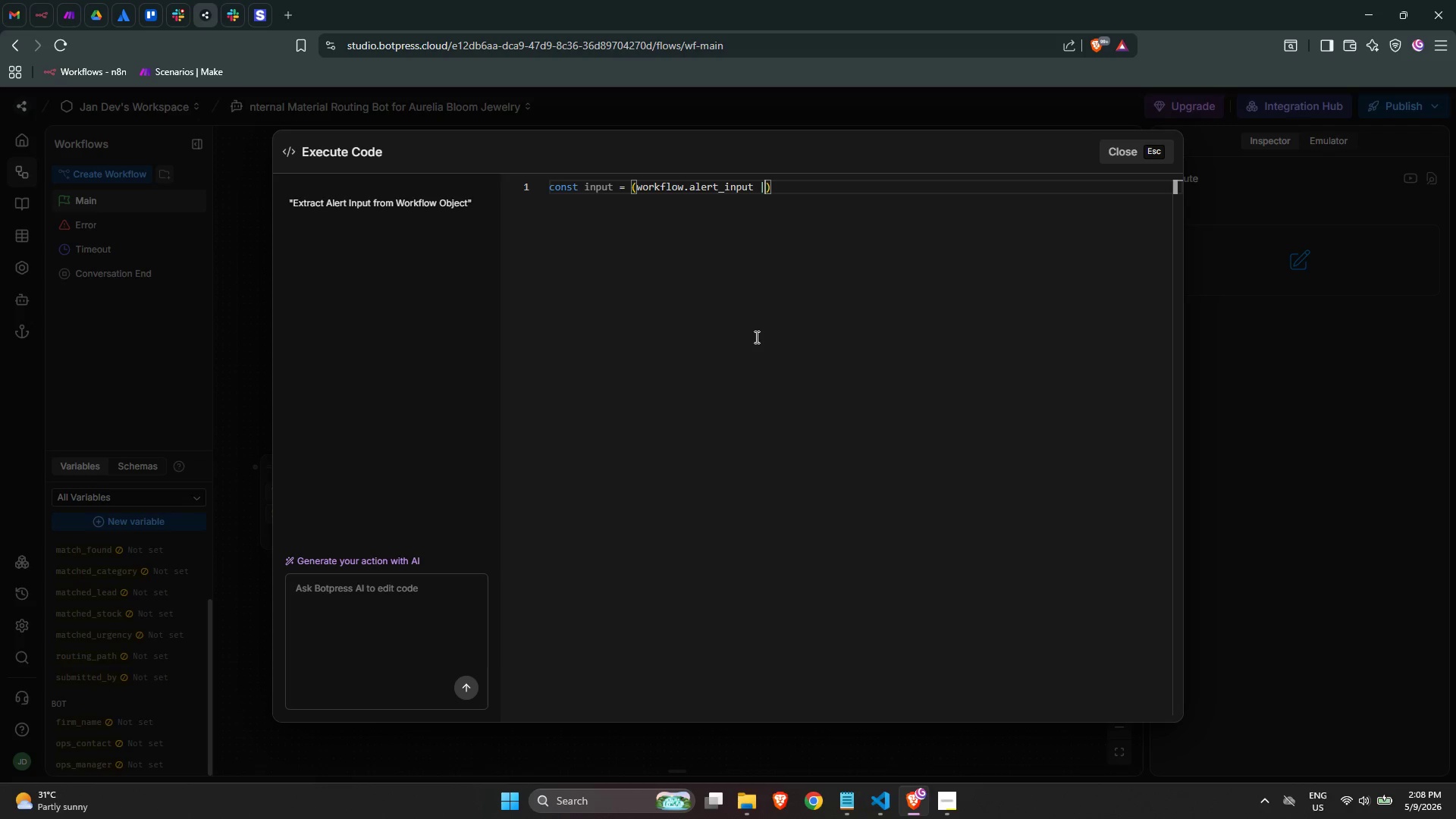 
key(Shift+Backslash)
 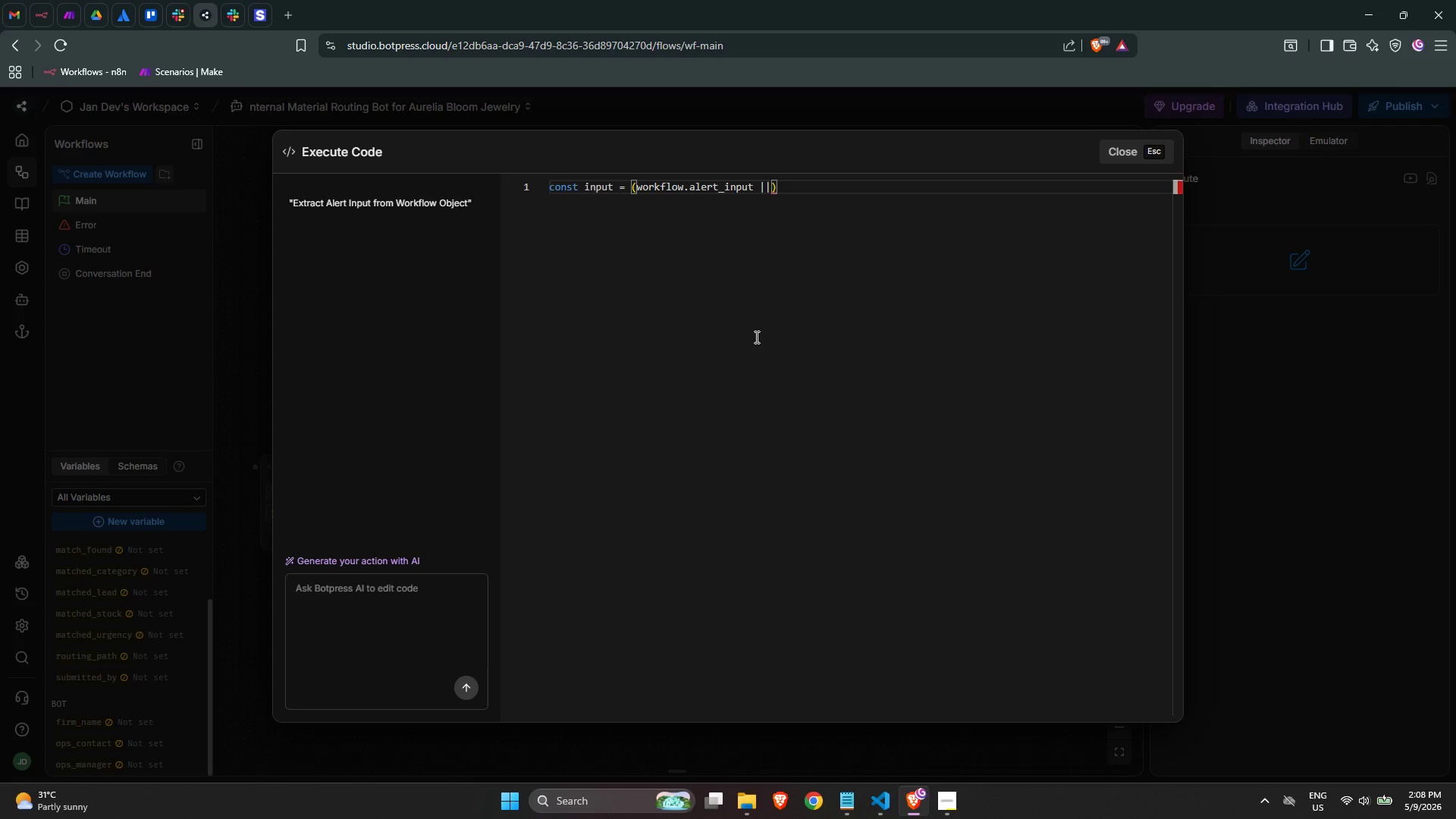 
key(Space)
 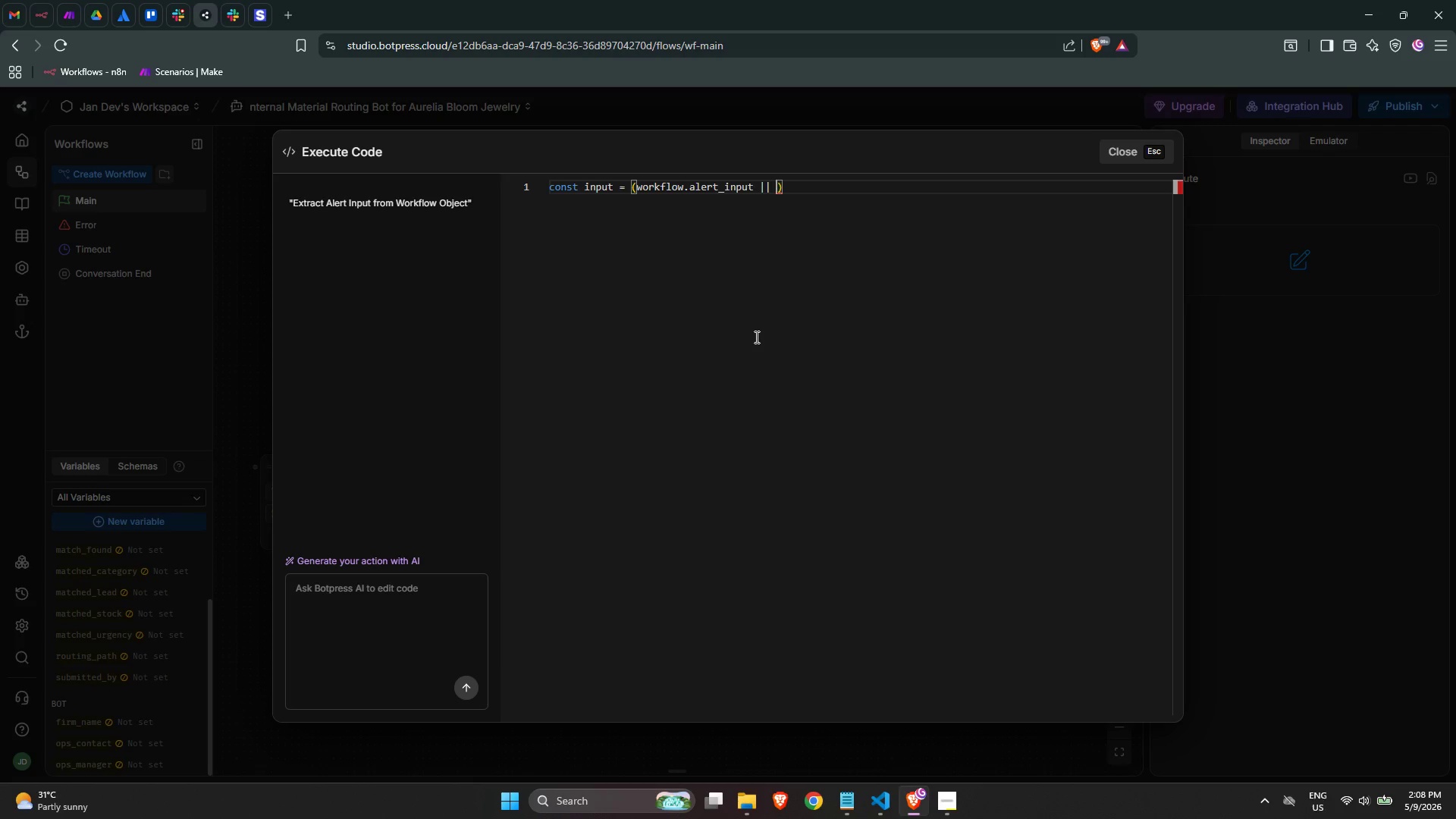 
key(Shift+Quote)
 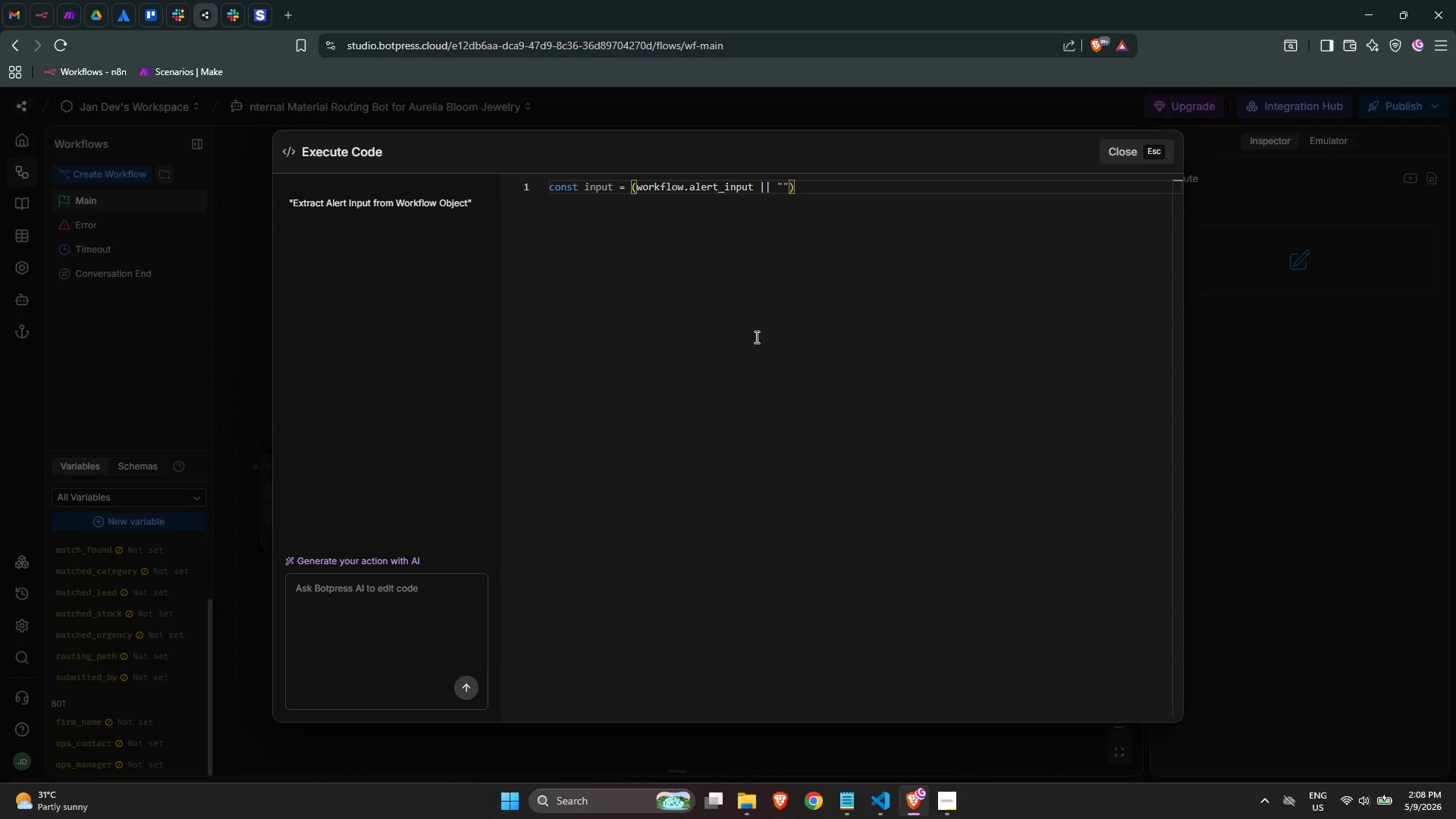 
key(ArrowRight)
 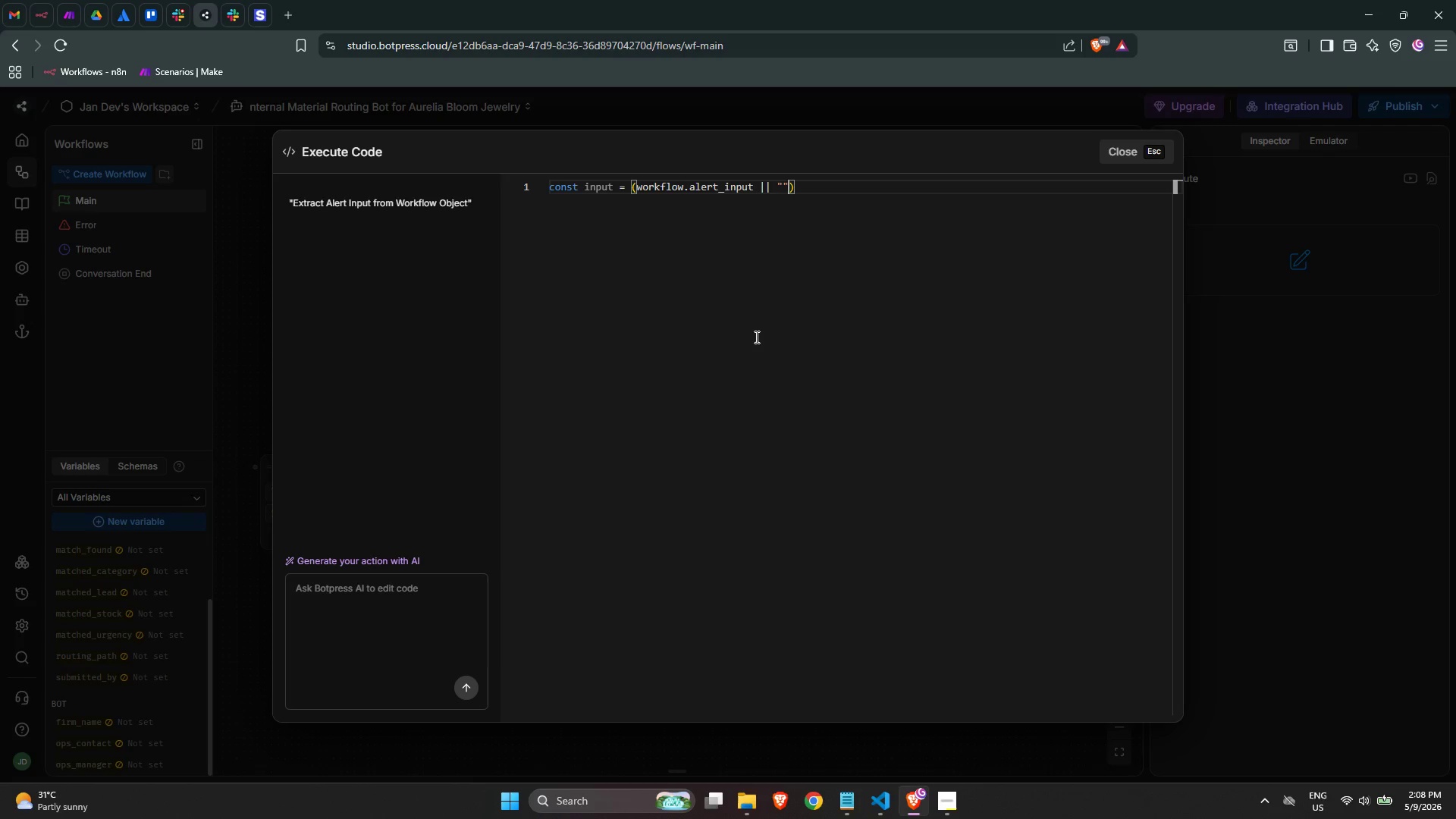 
key(ArrowRight)
 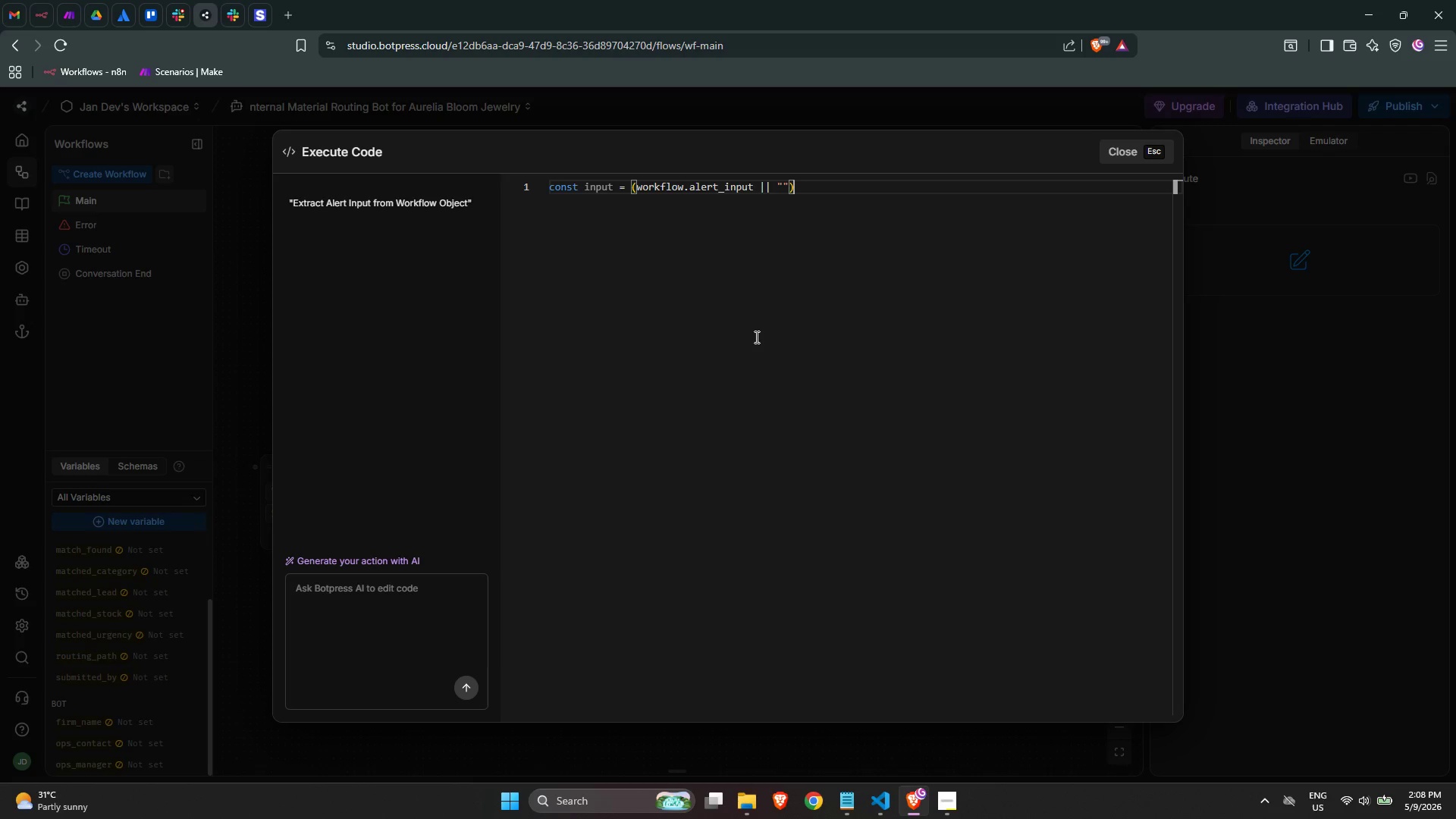 
type(.toLwerC)
 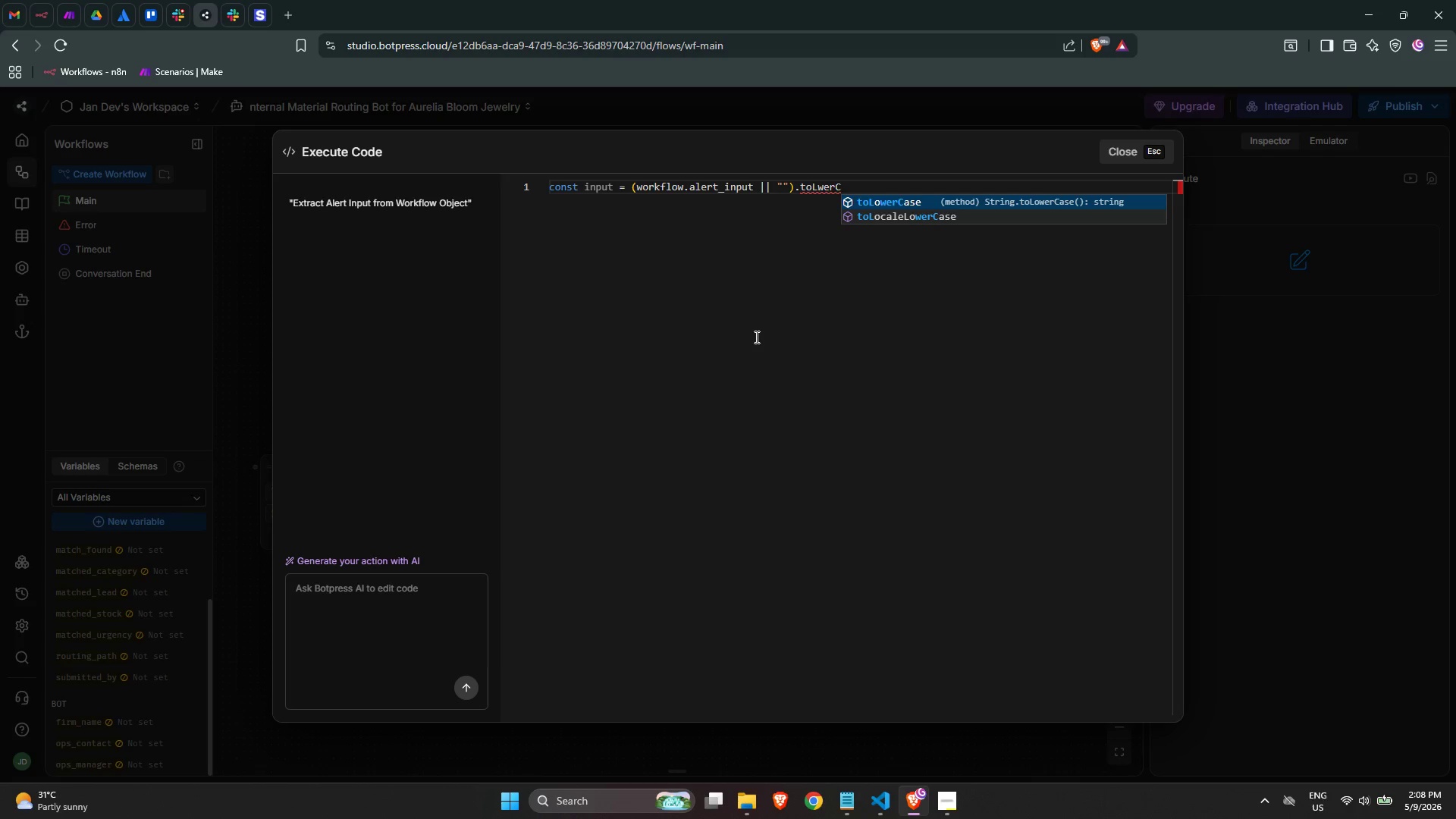 
key(Enter)
 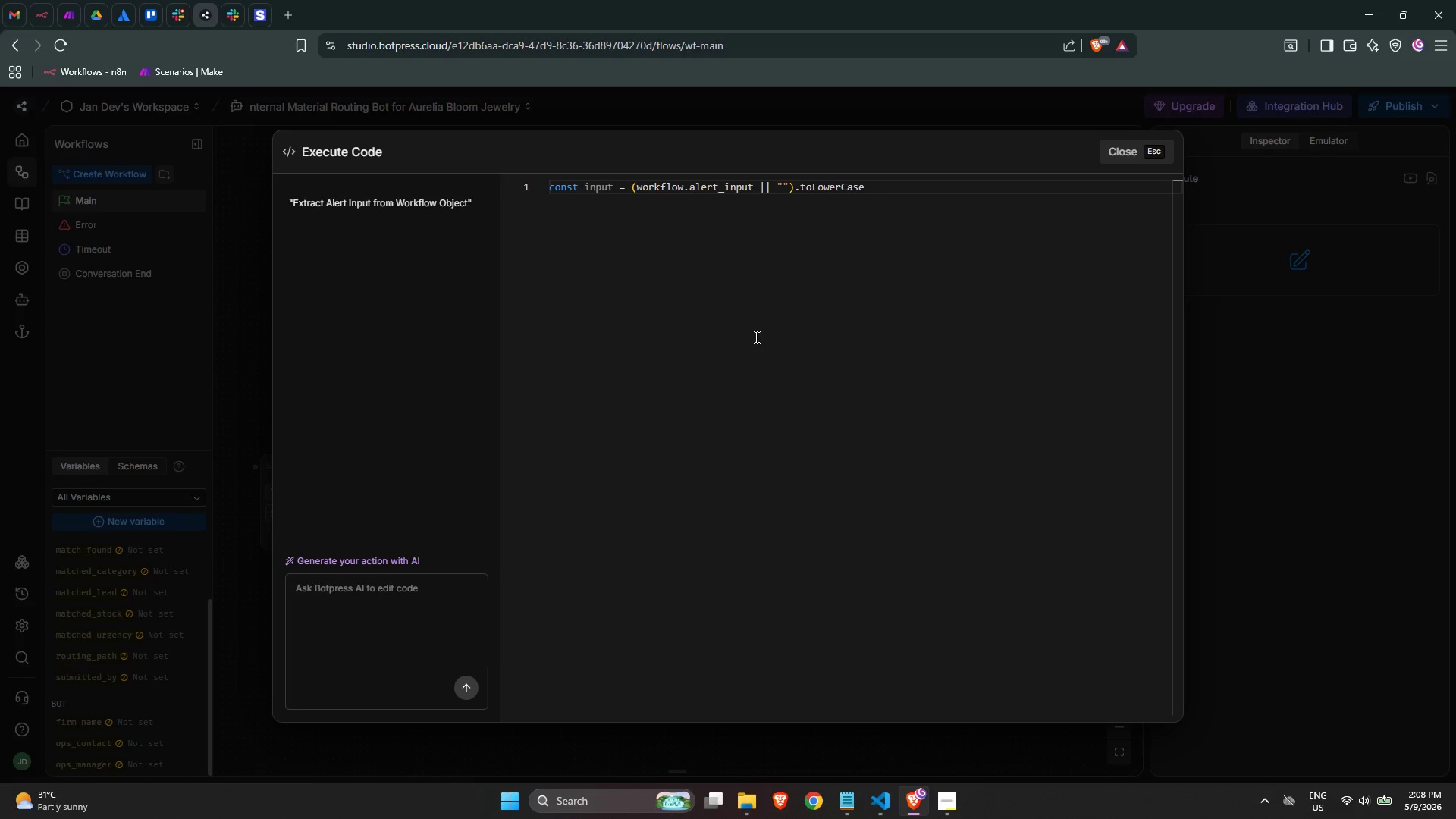 
wait(5.03)
 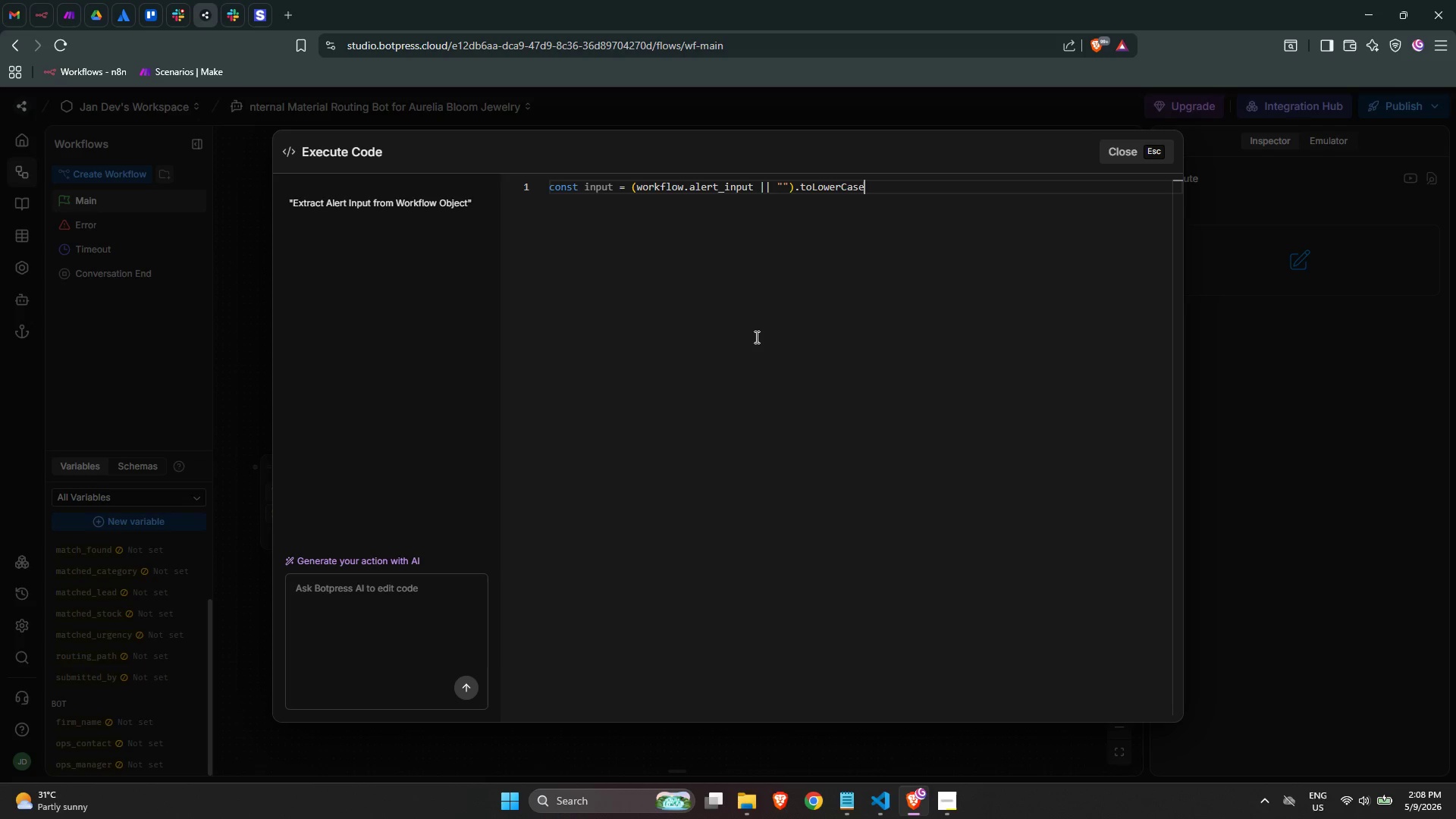 
key(Shift+9)
 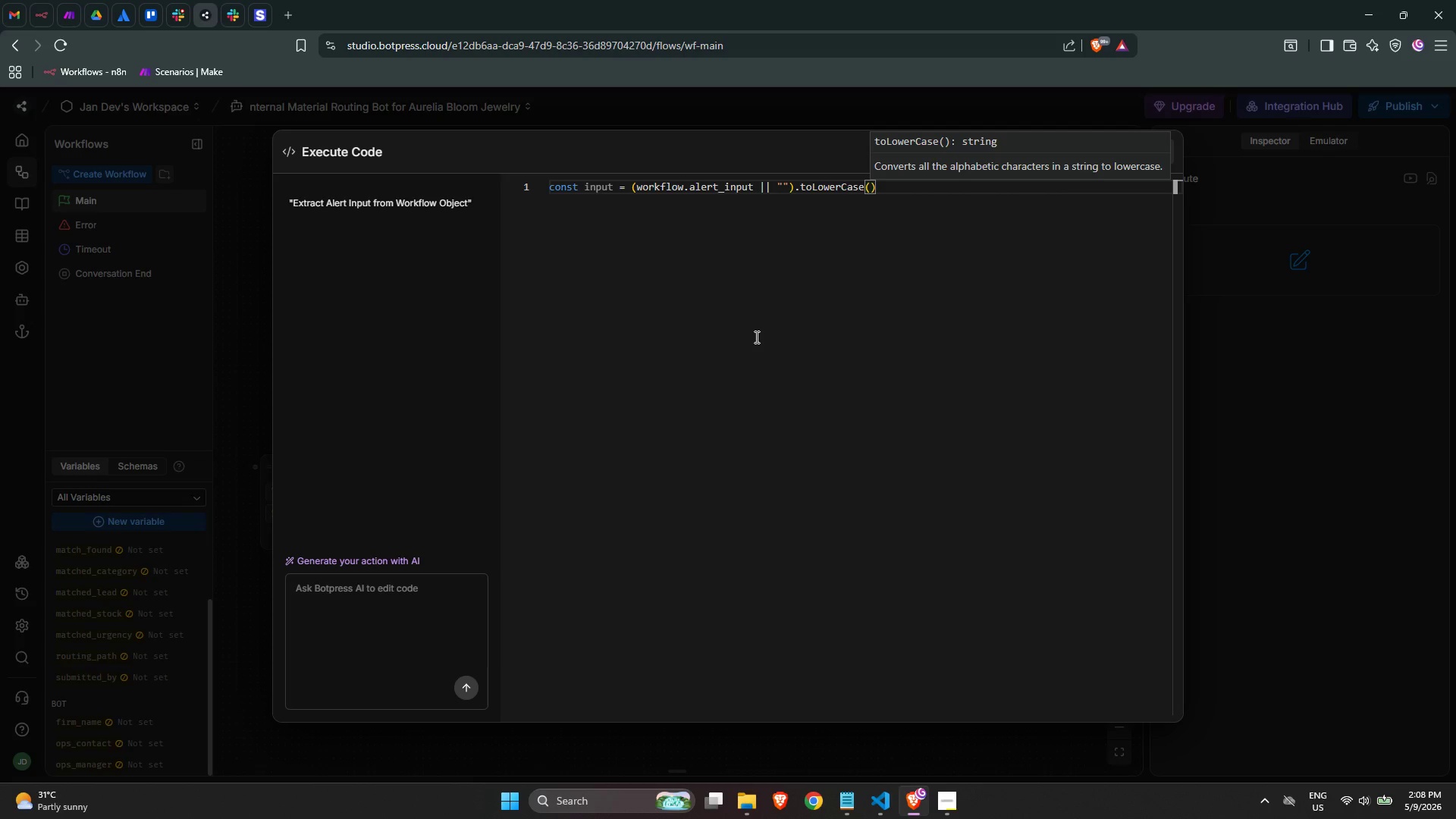 
key(ArrowRight)
 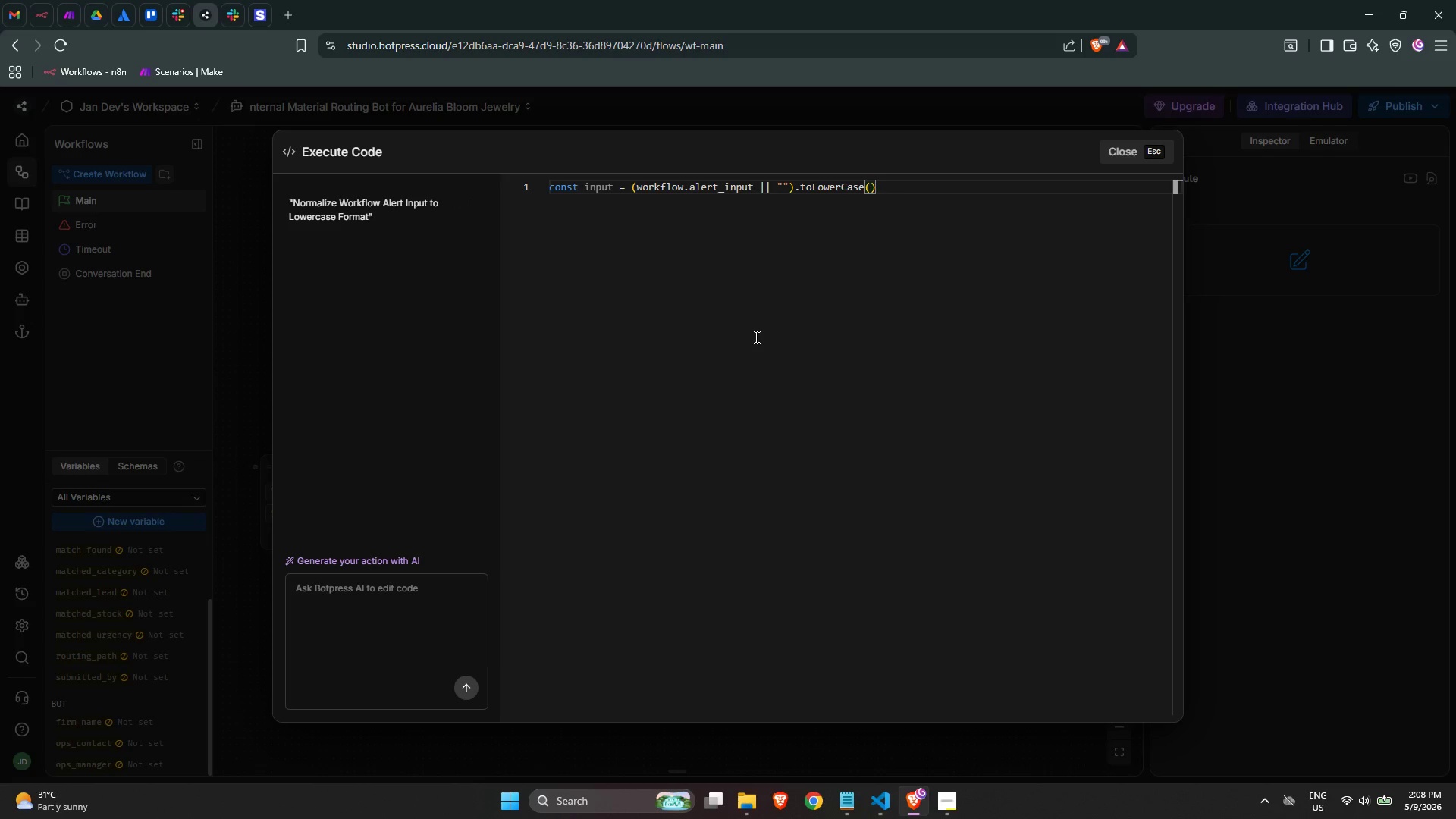 
type(.trim()
 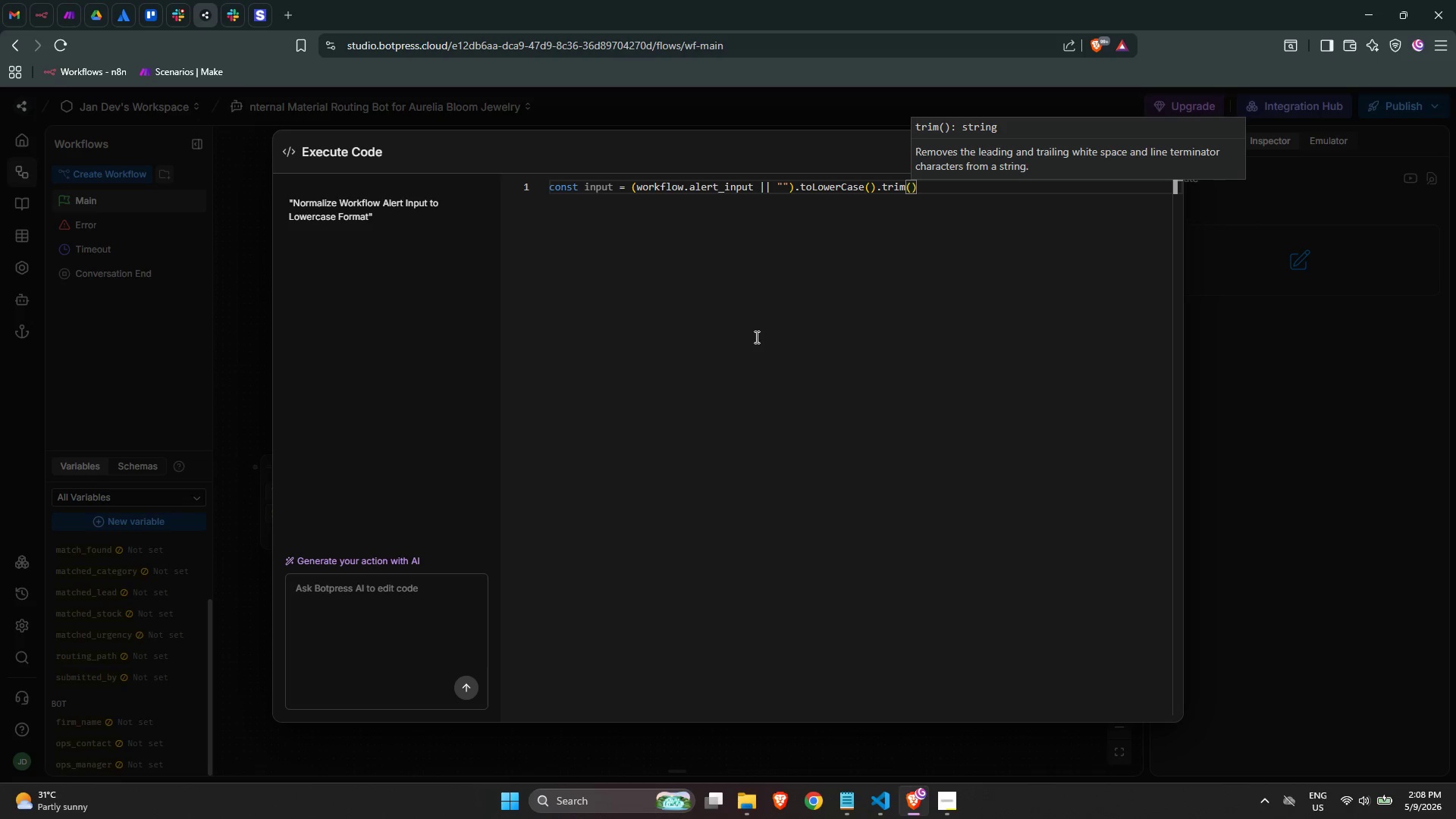 
wait(14.7)
 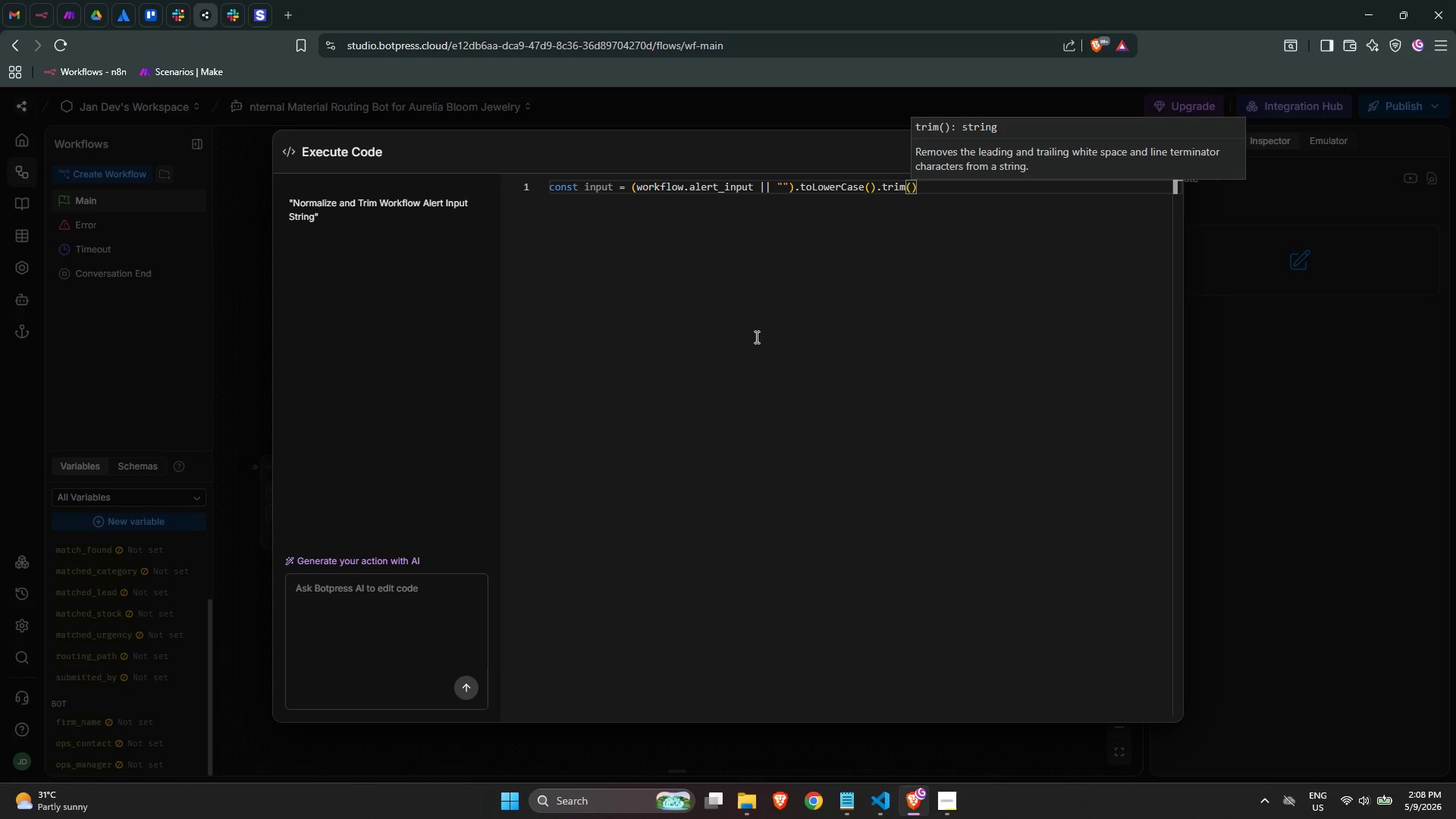 
key(ArrowLeft)
 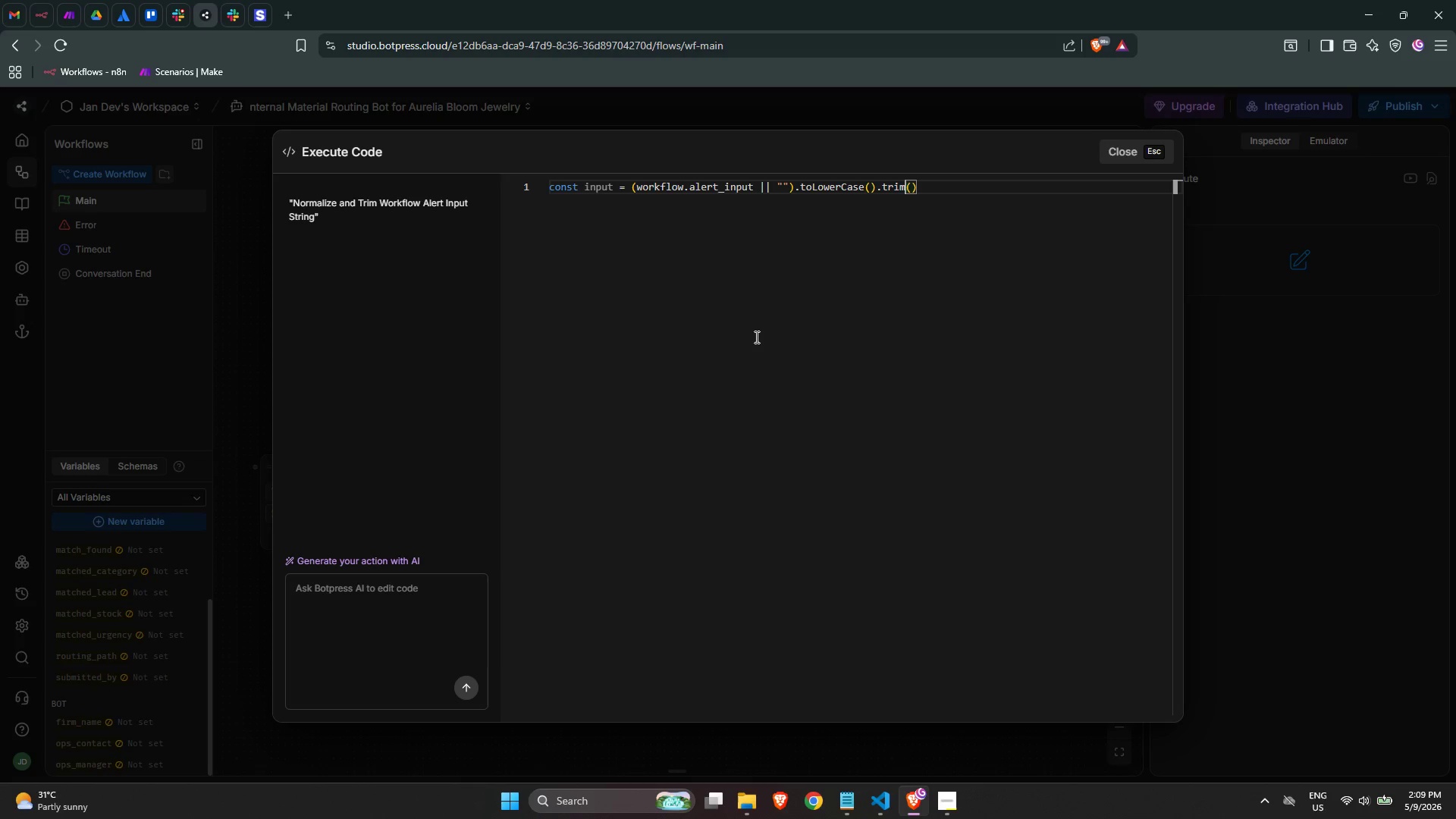 
key(ArrowLeft)
 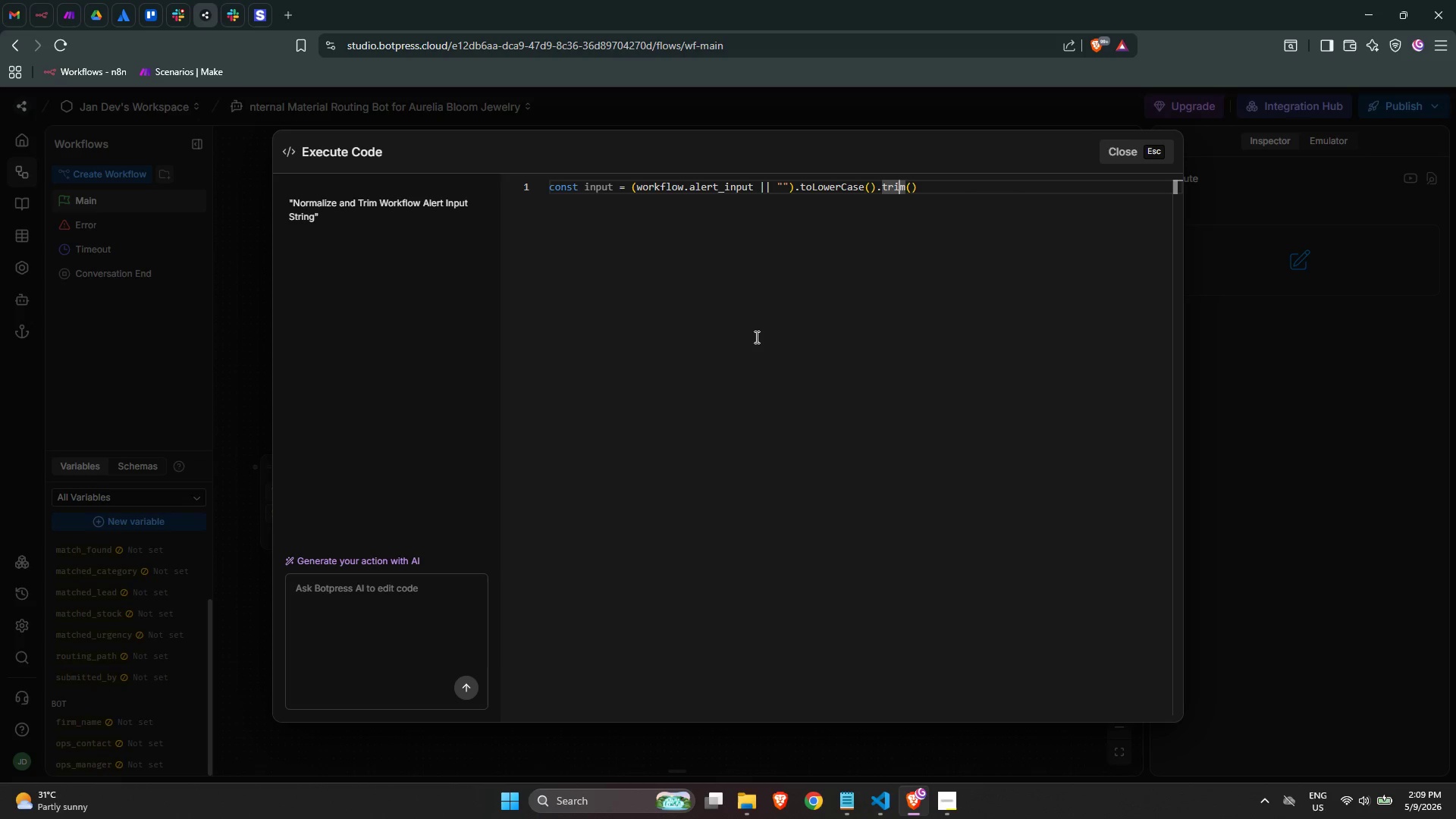 
key(ArrowLeft)
 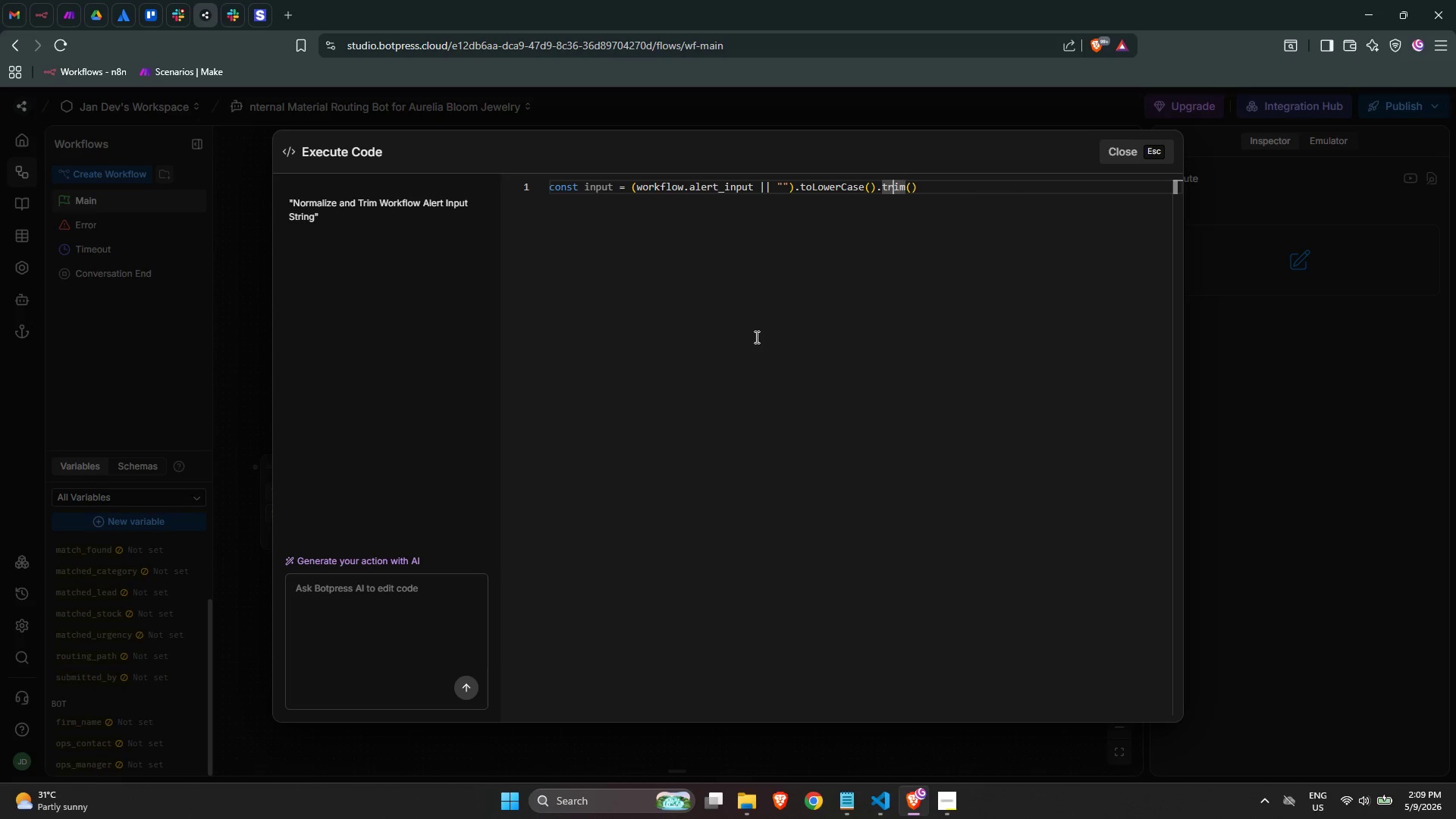 
key(ArrowLeft)
 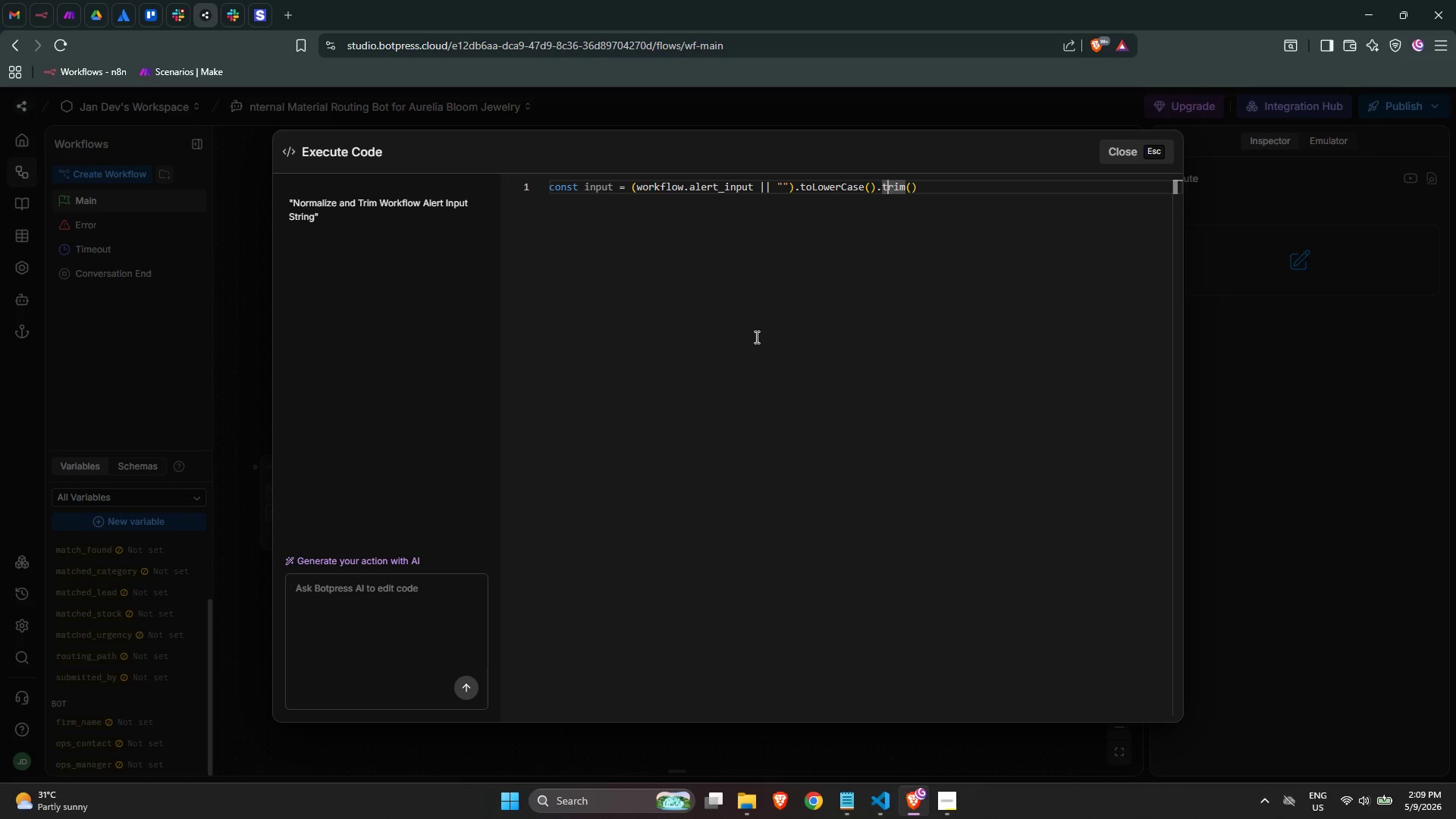 
key(ArrowLeft)
 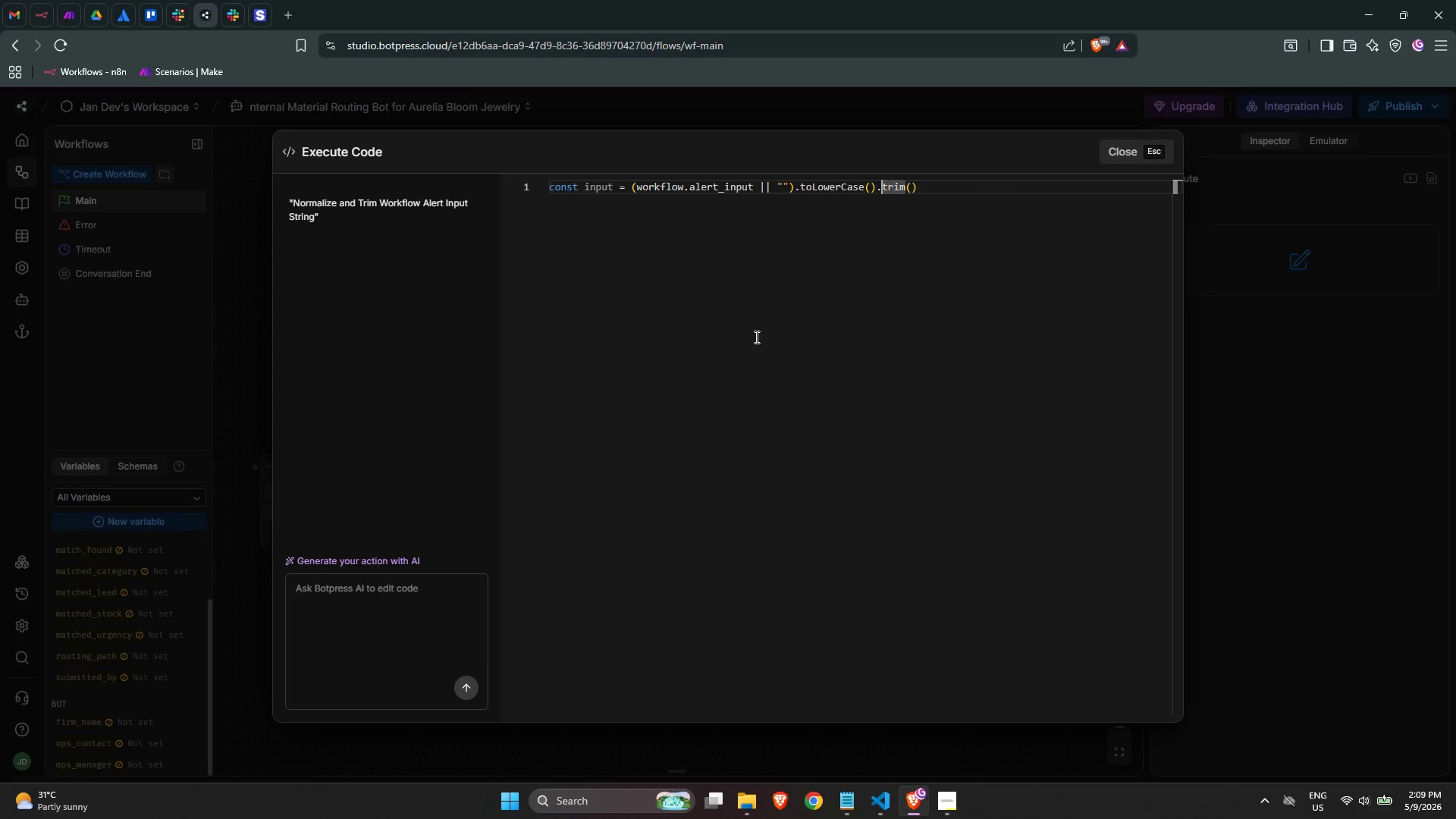 
key(ArrowLeft)
 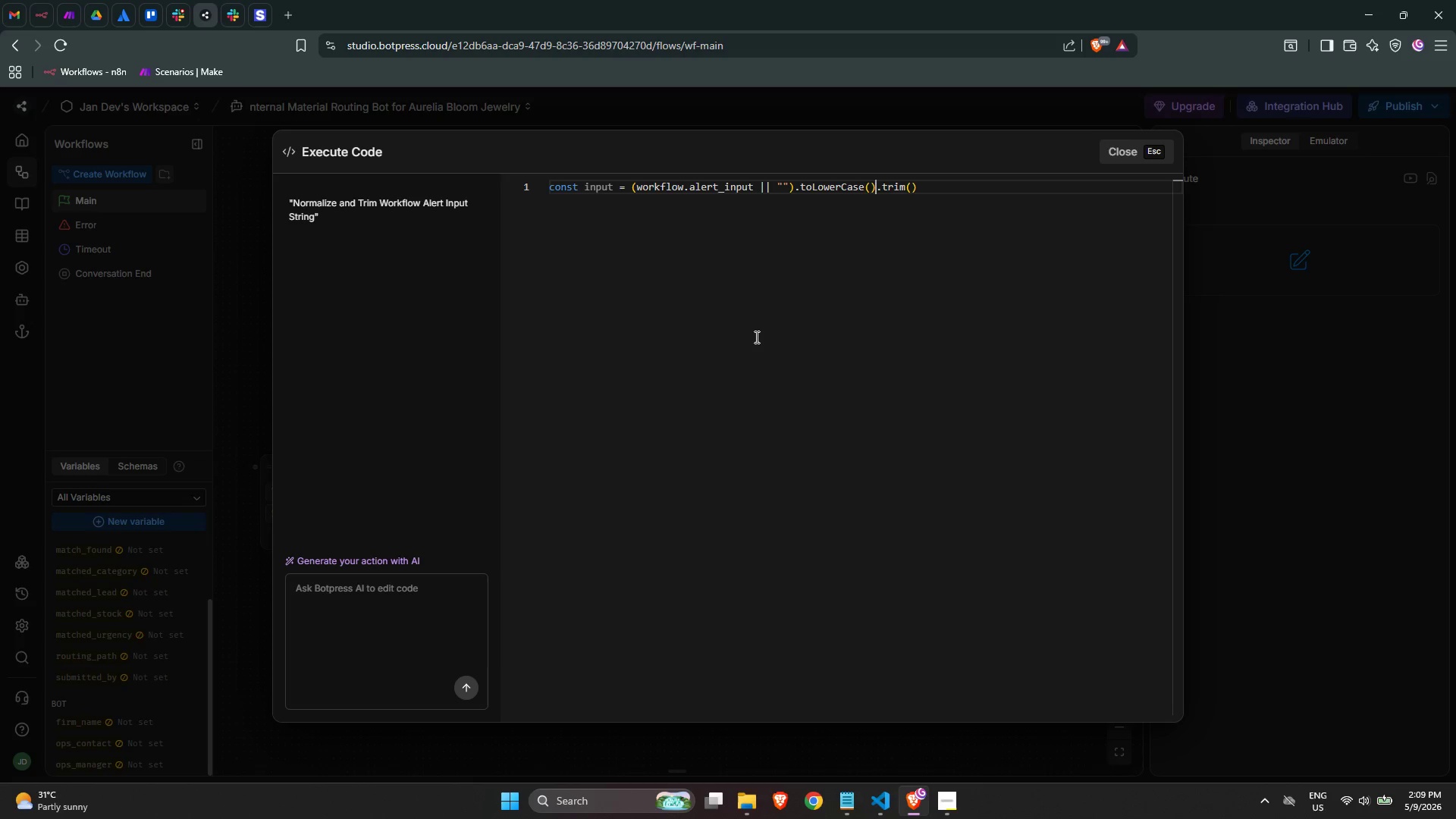 
key(ArrowLeft)
 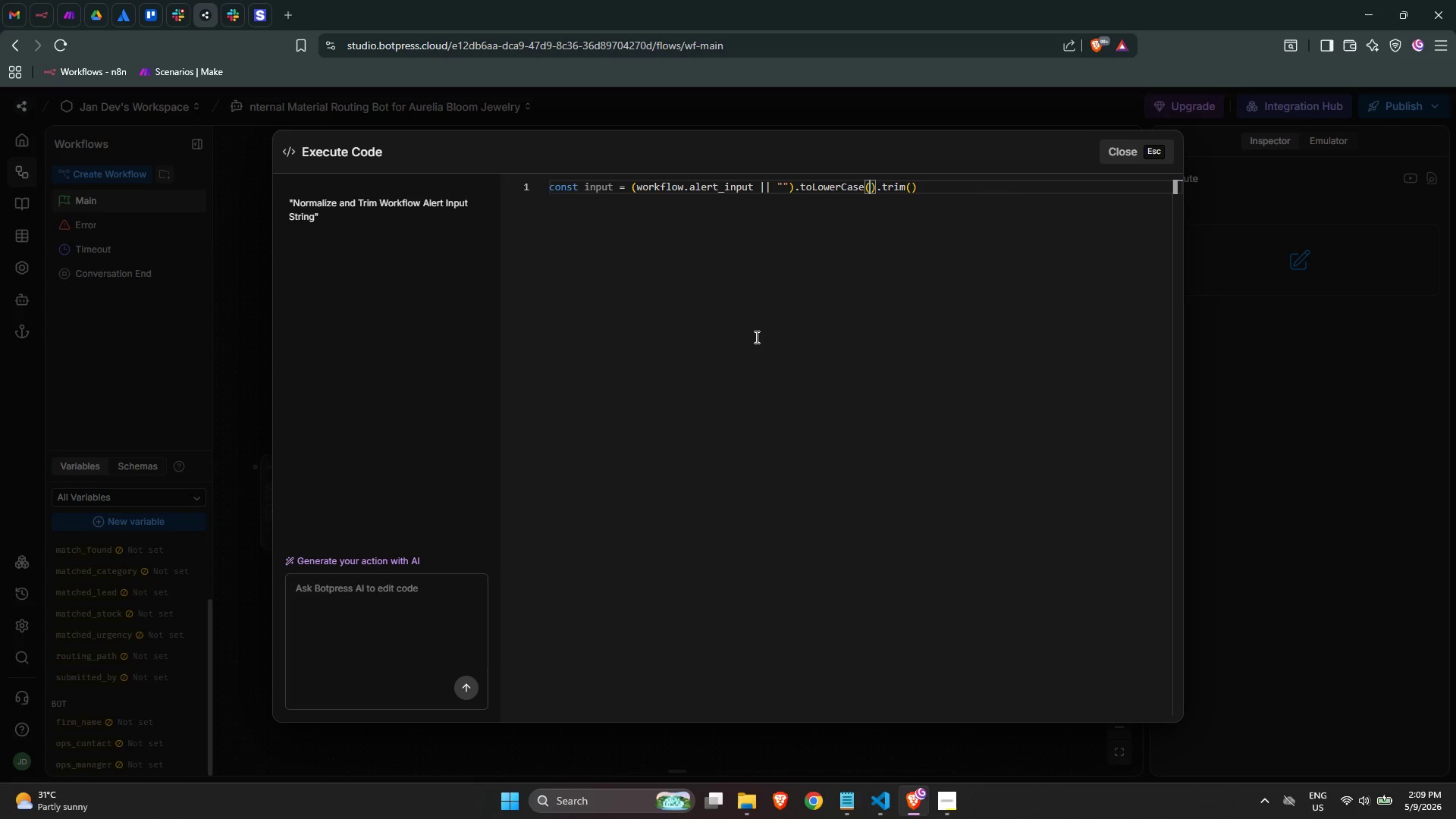 
hold_key(key=ArrowLeft, duration=0.33)
 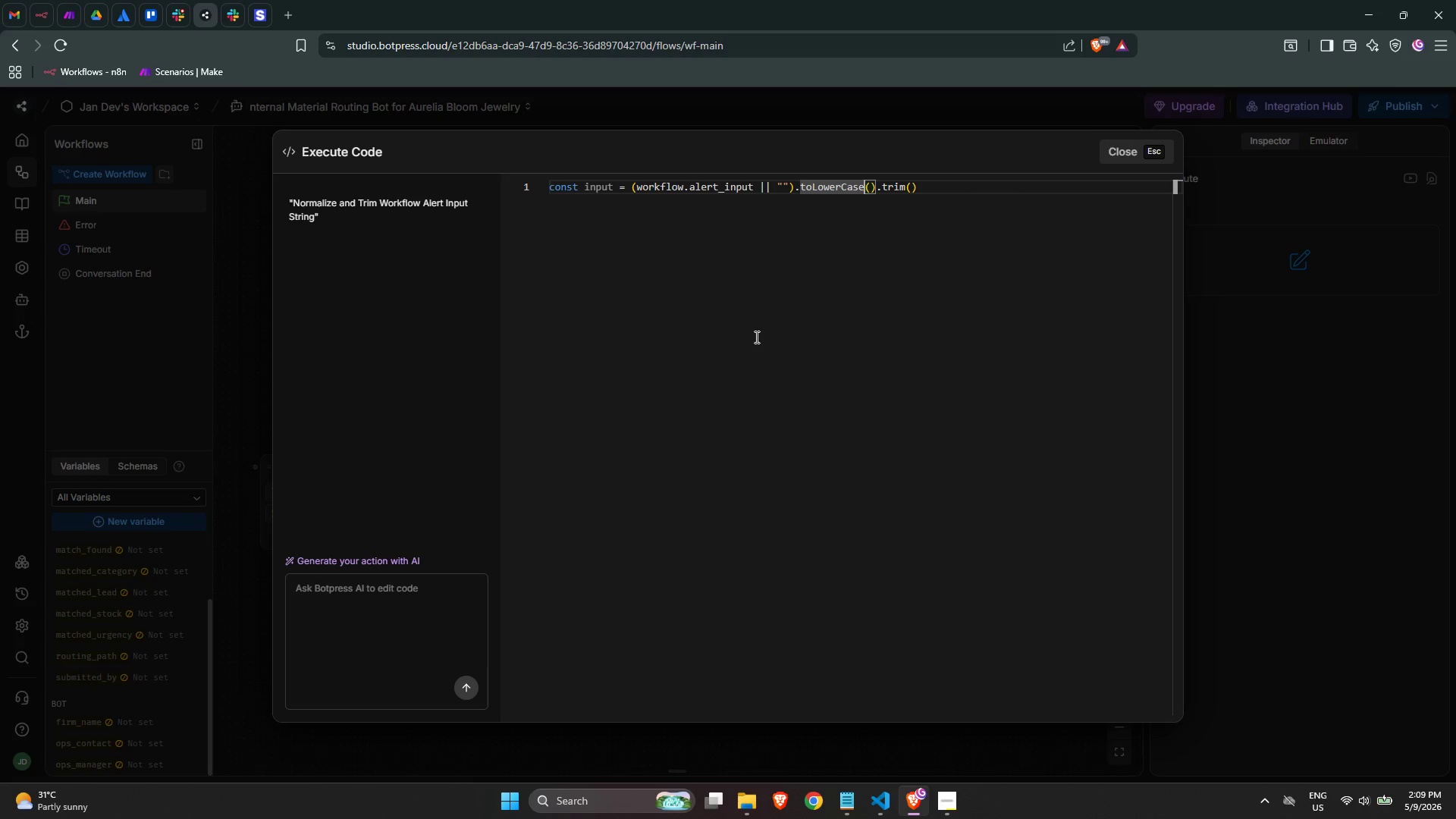 
key(ArrowRight)
 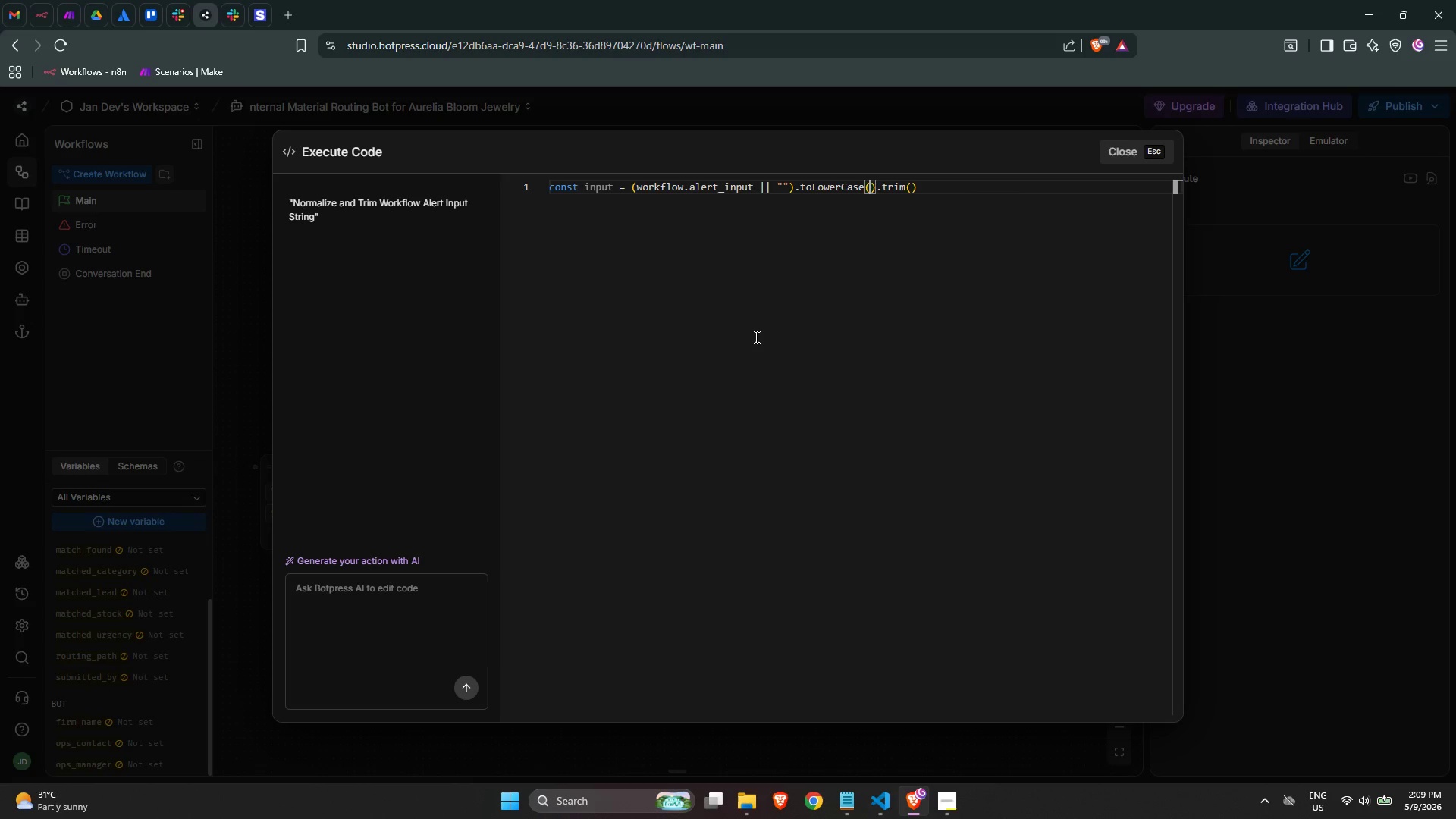 
key(ArrowRight)
 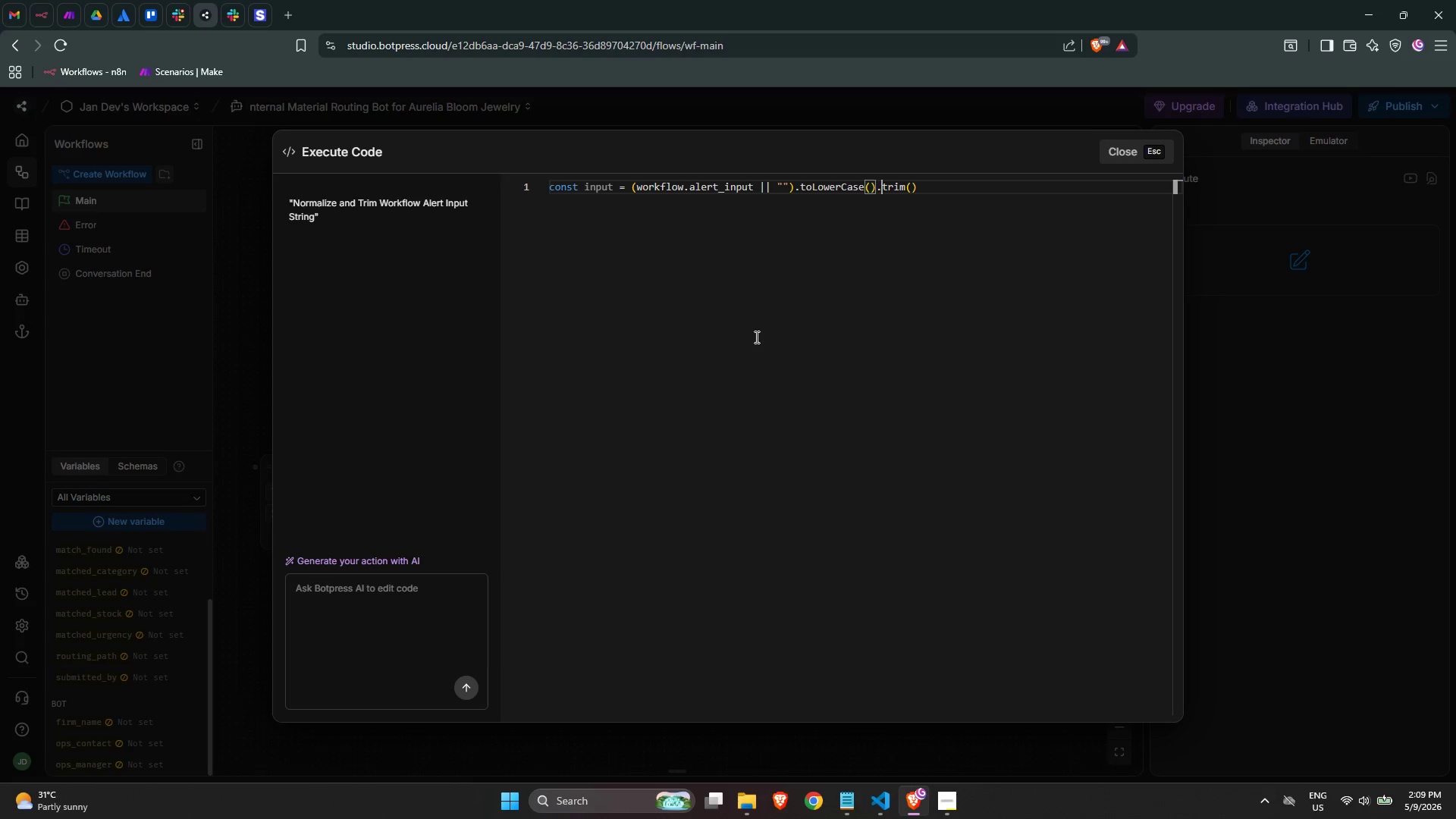 
key(ArrowRight)
 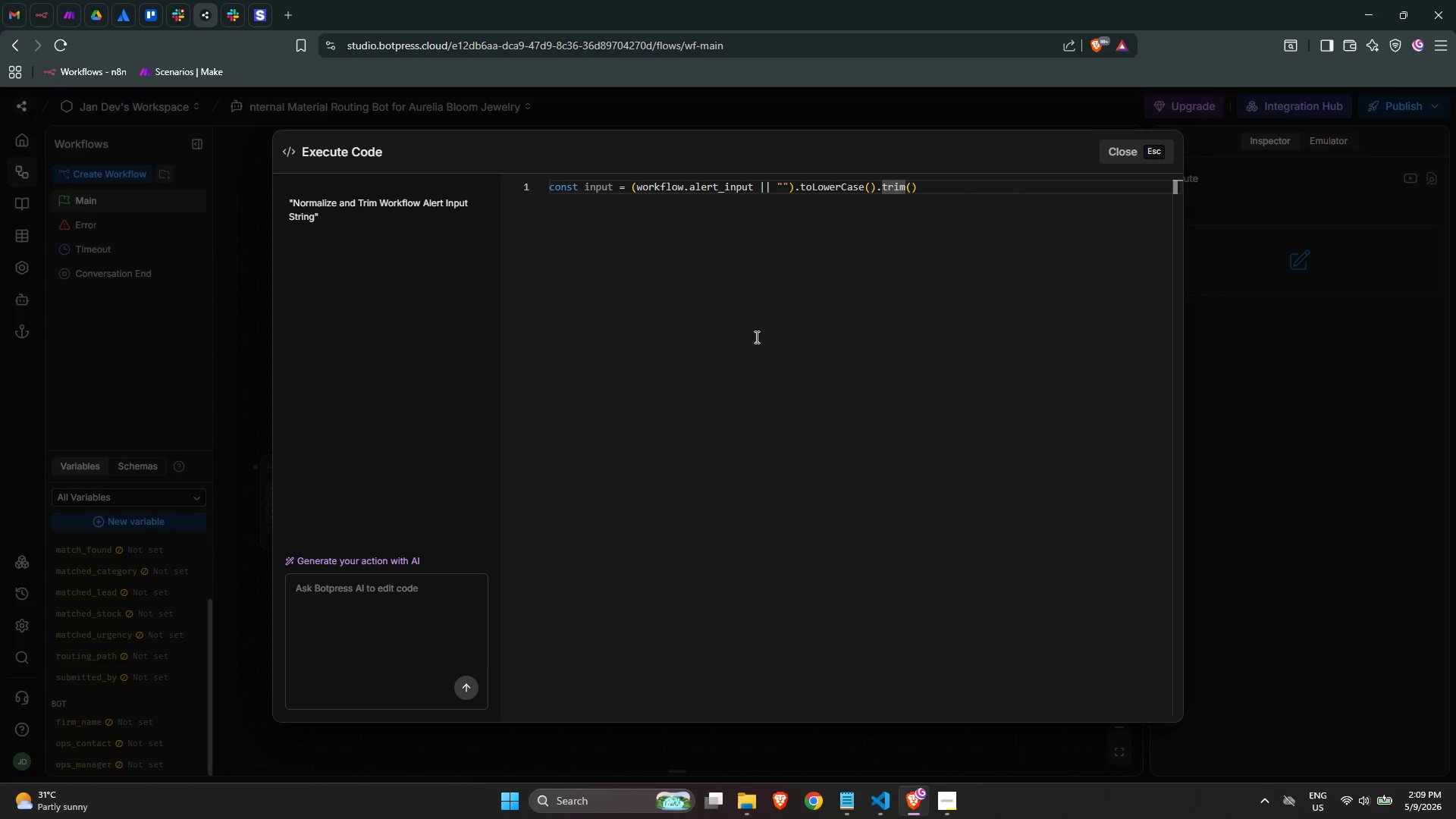 
hold_key(key=ArrowRight, duration=0.7)
 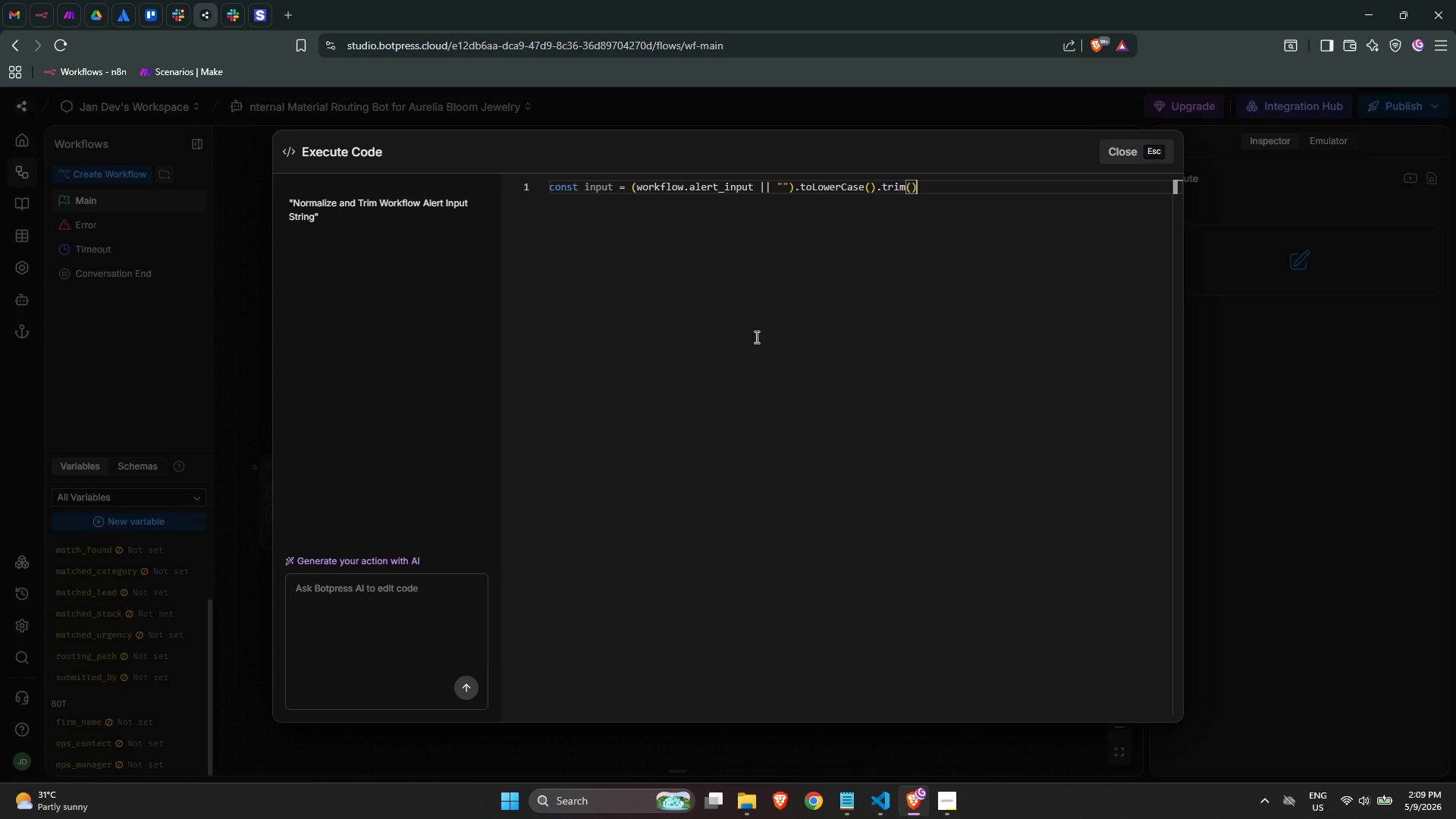 
key(ArrowRight)
 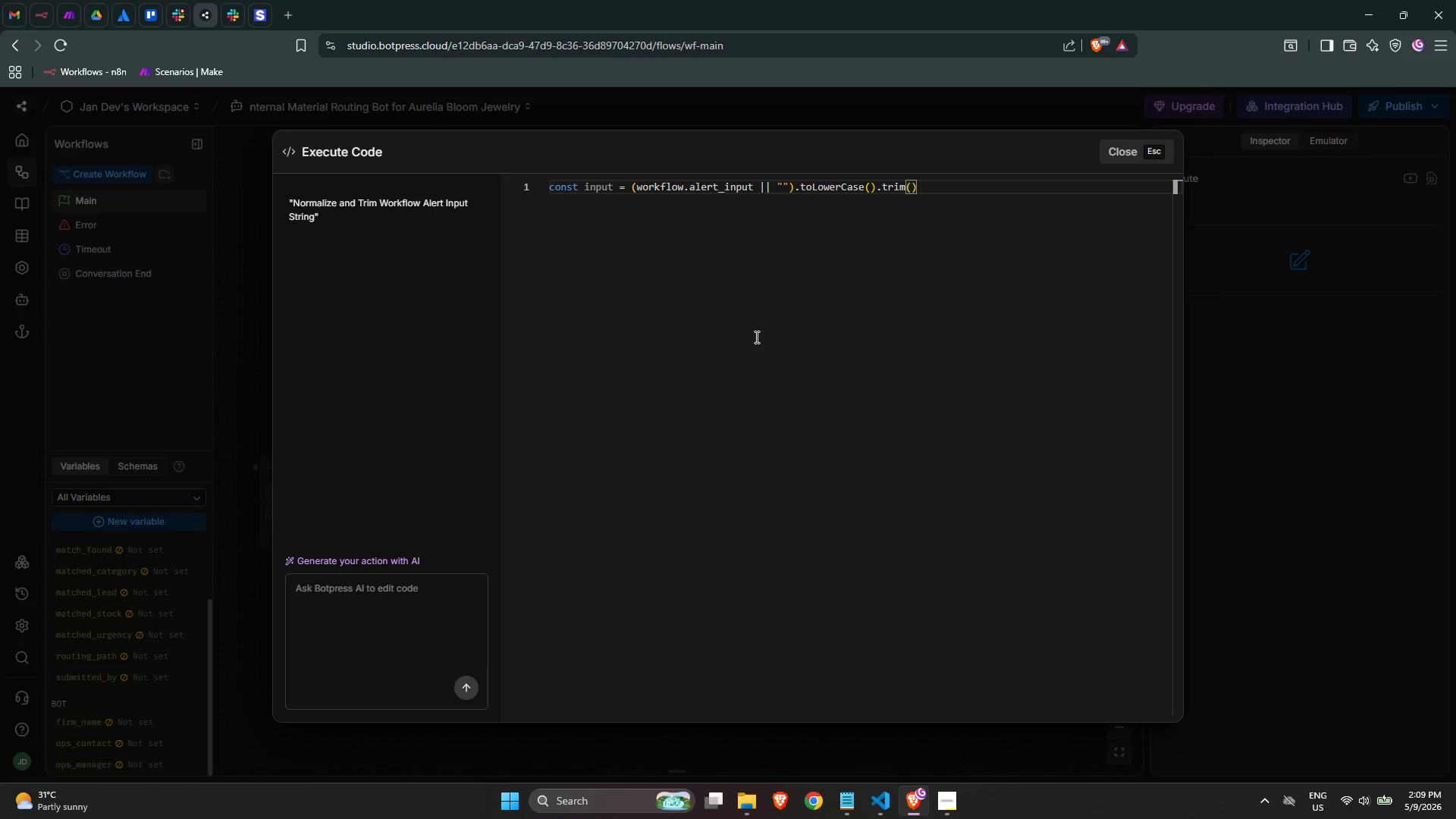 
key(Enter)
 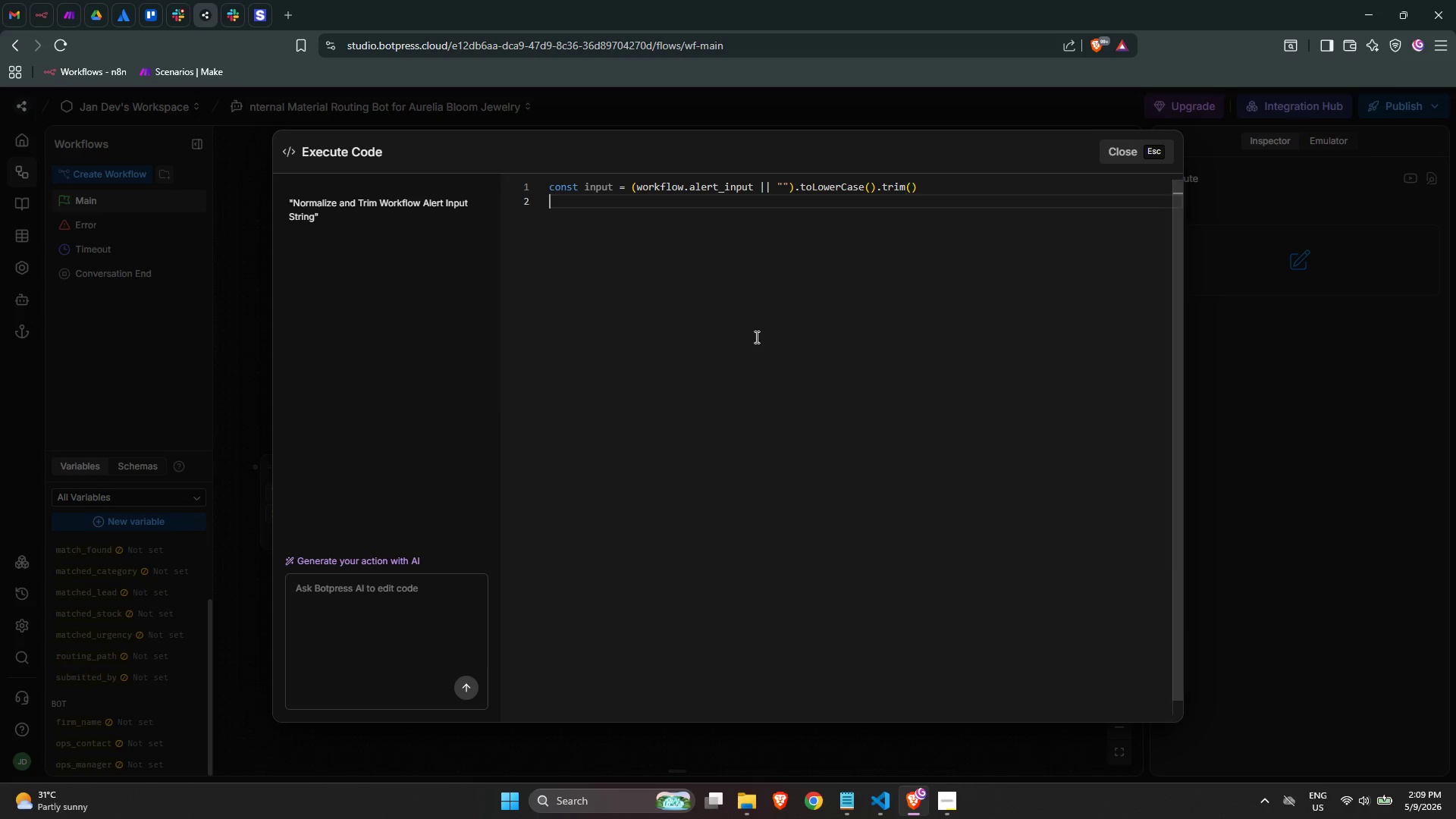 
key(Enter)
 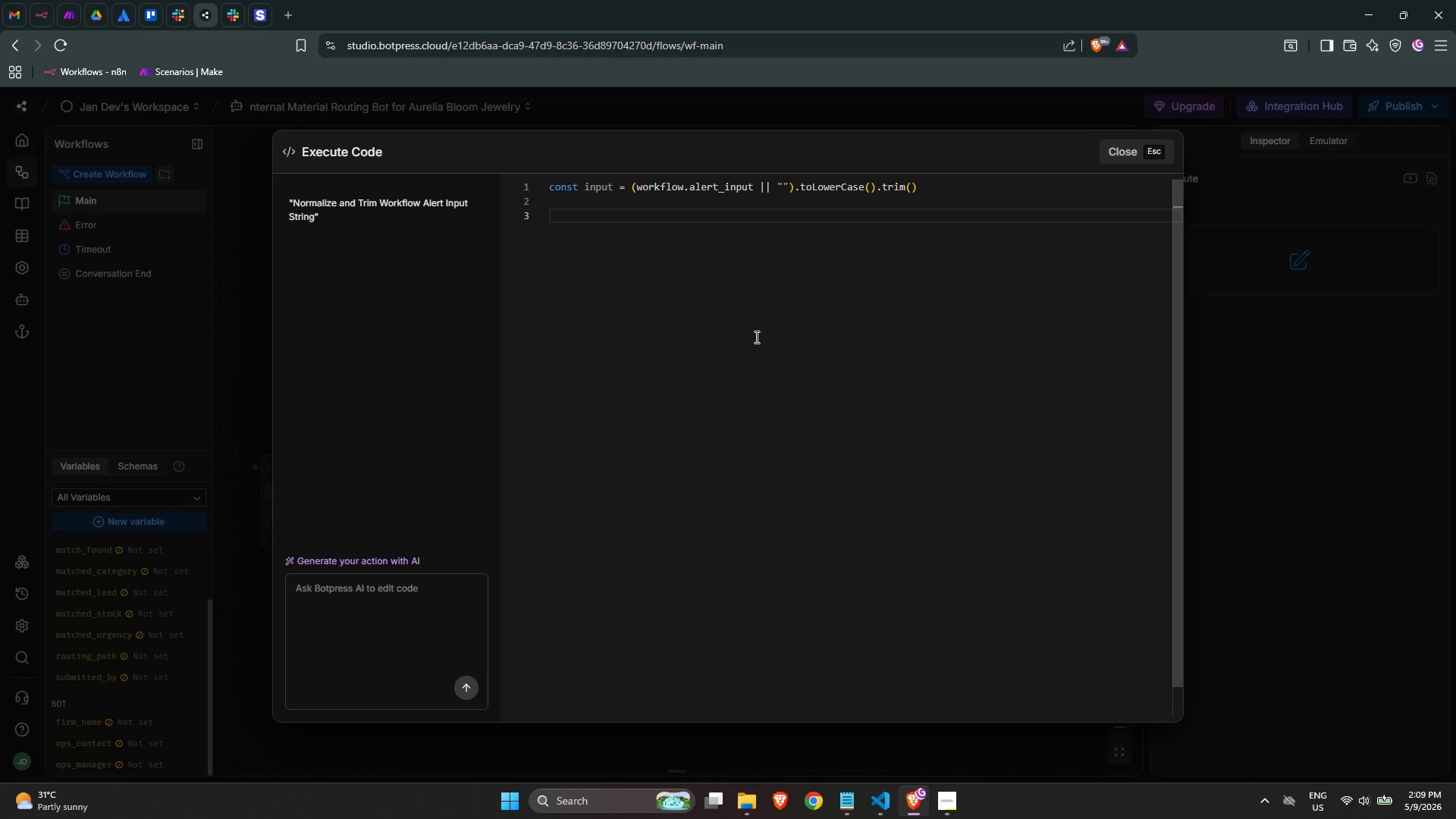 
type(work)
 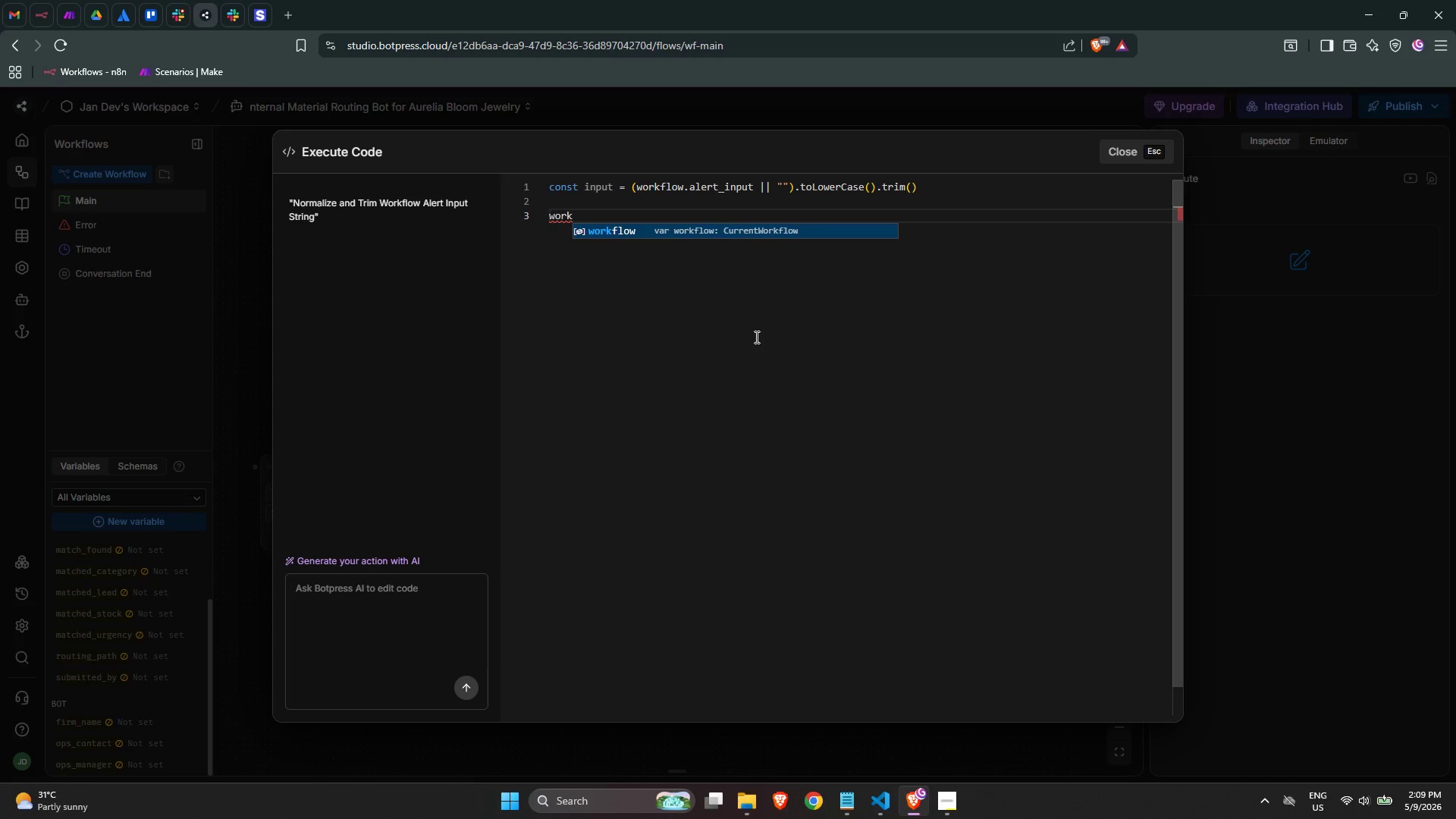 
key(Enter)
 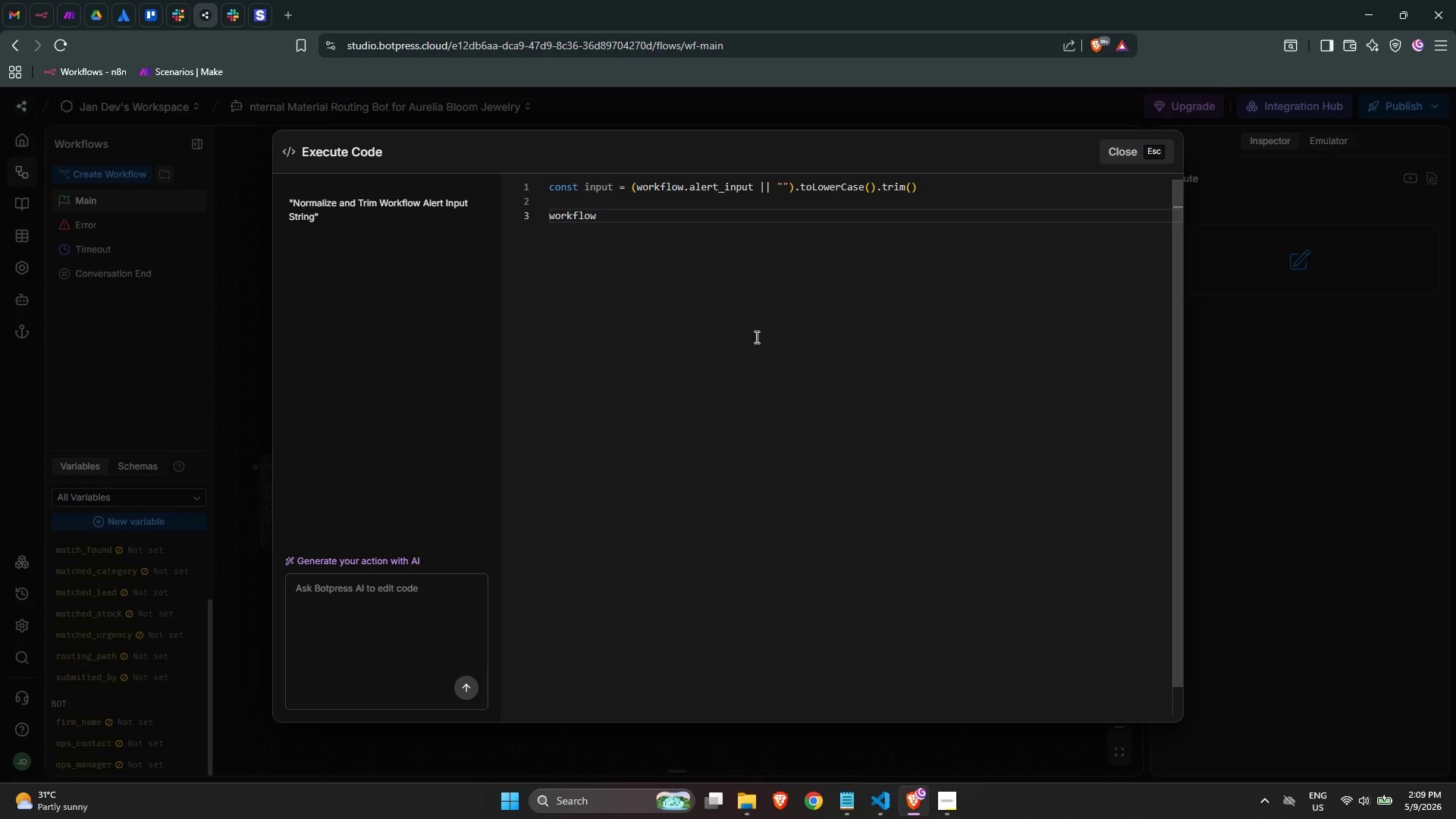 
type(.alert)
 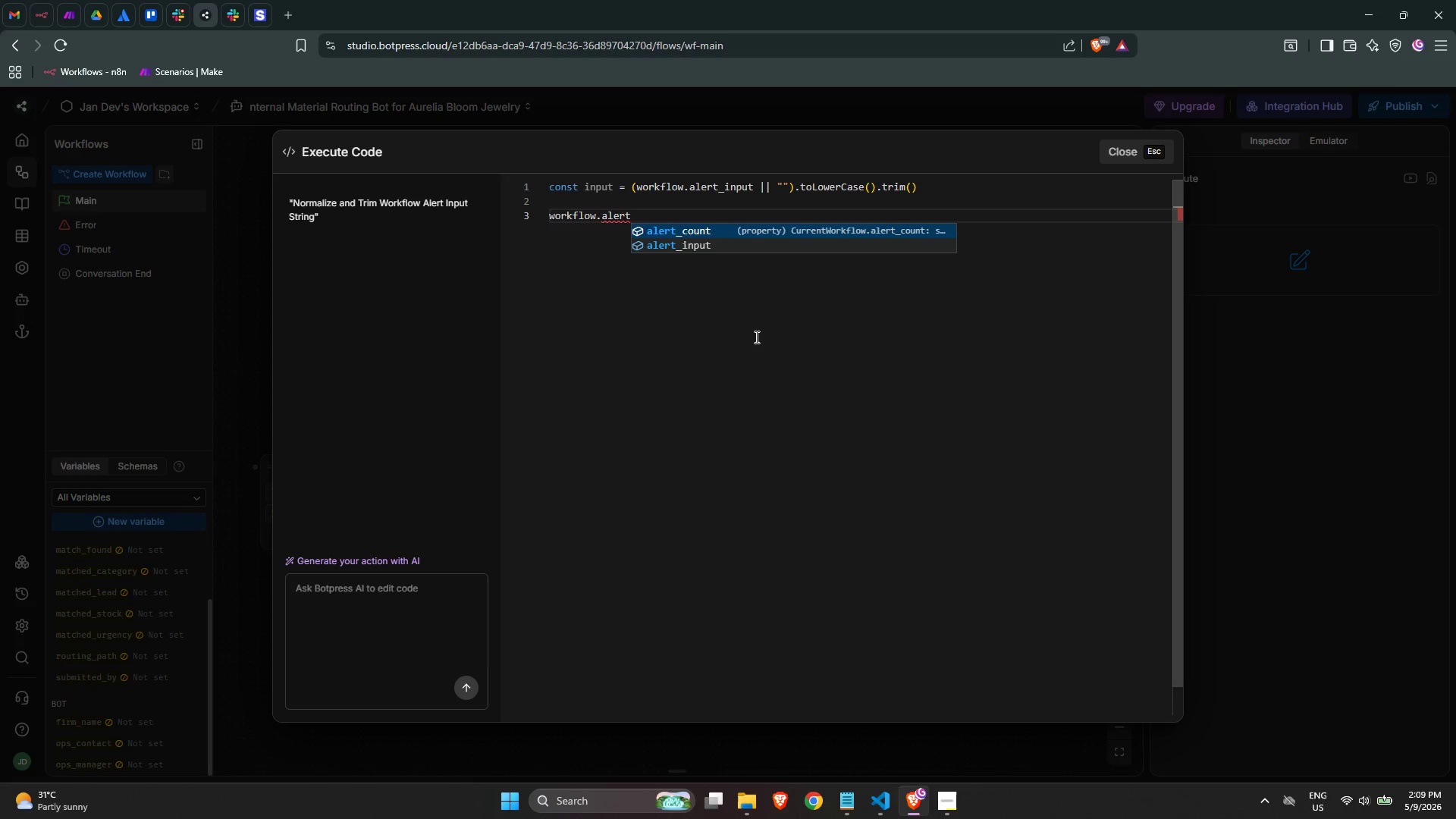 
key(Enter)
 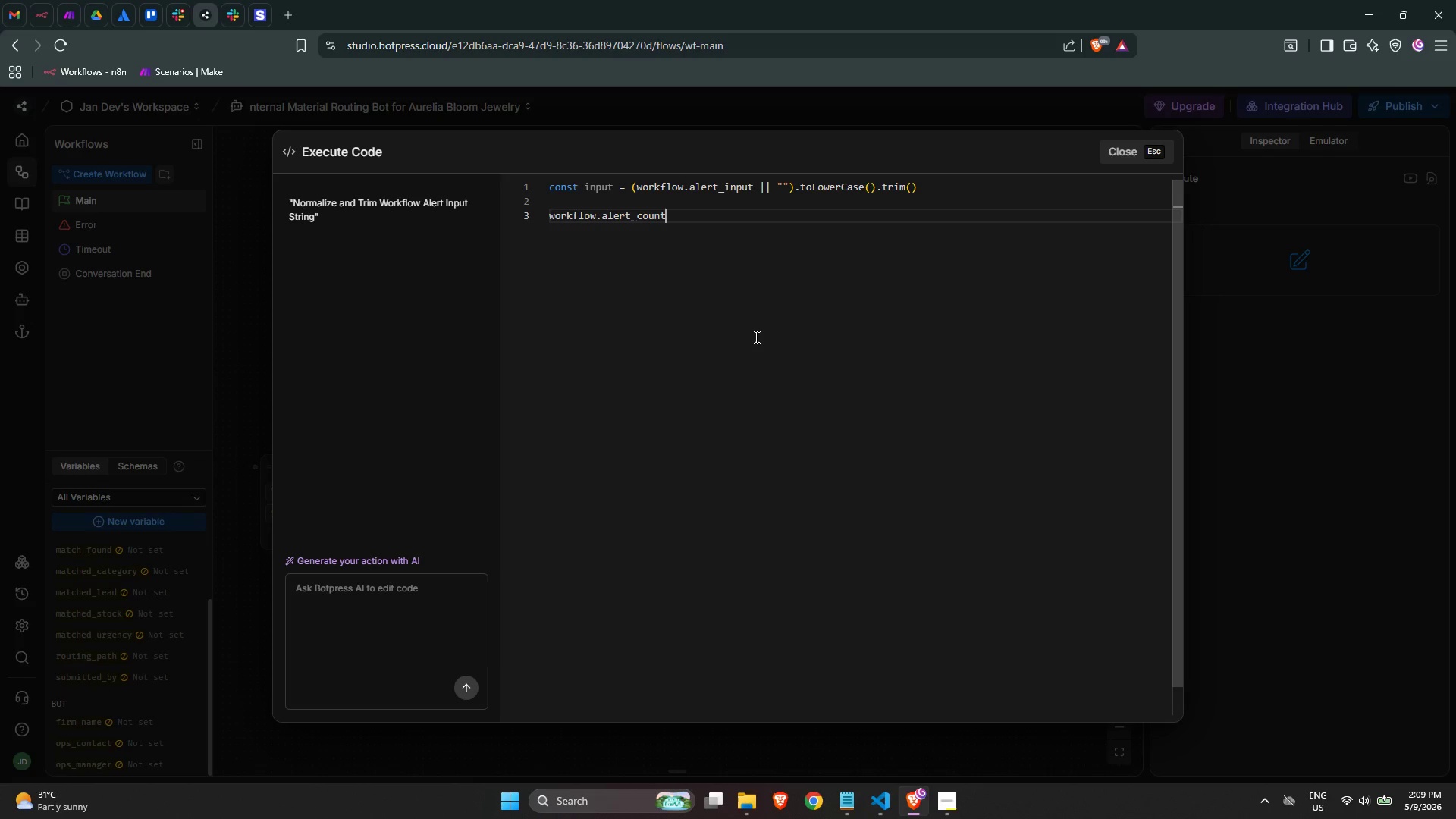 
key(Space)
 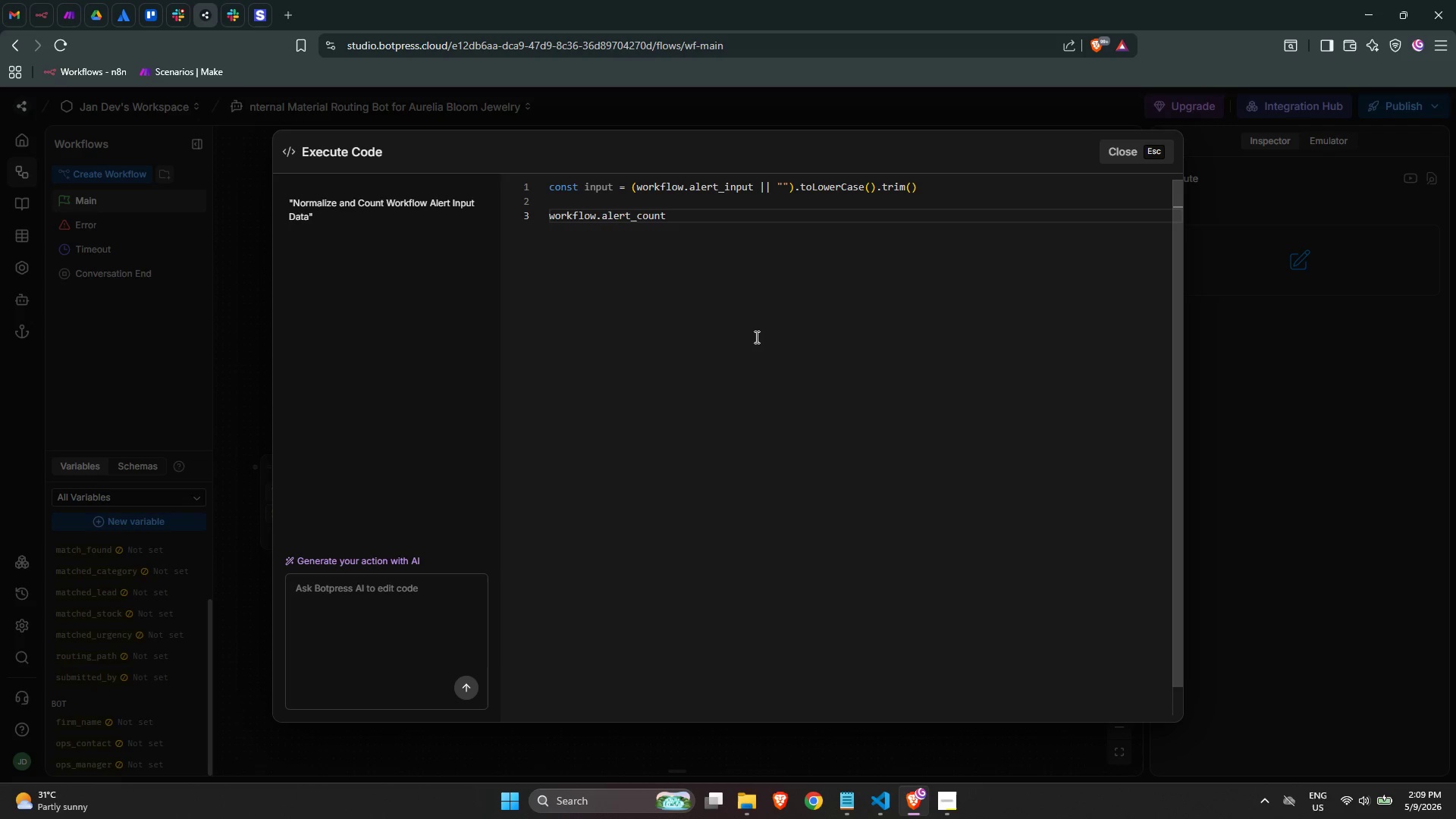 
type(= (parseInt)
 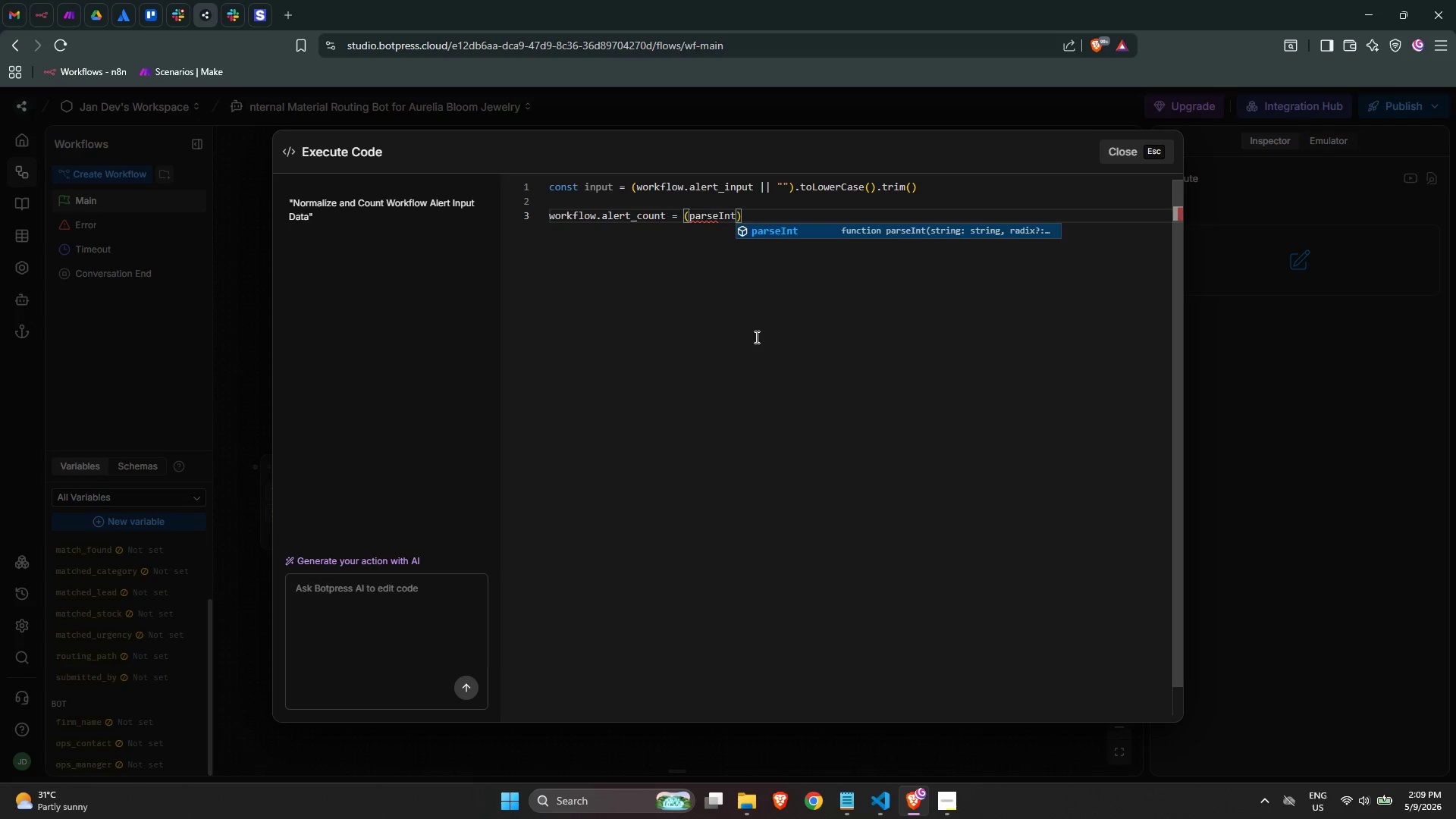 
key(Enter)
 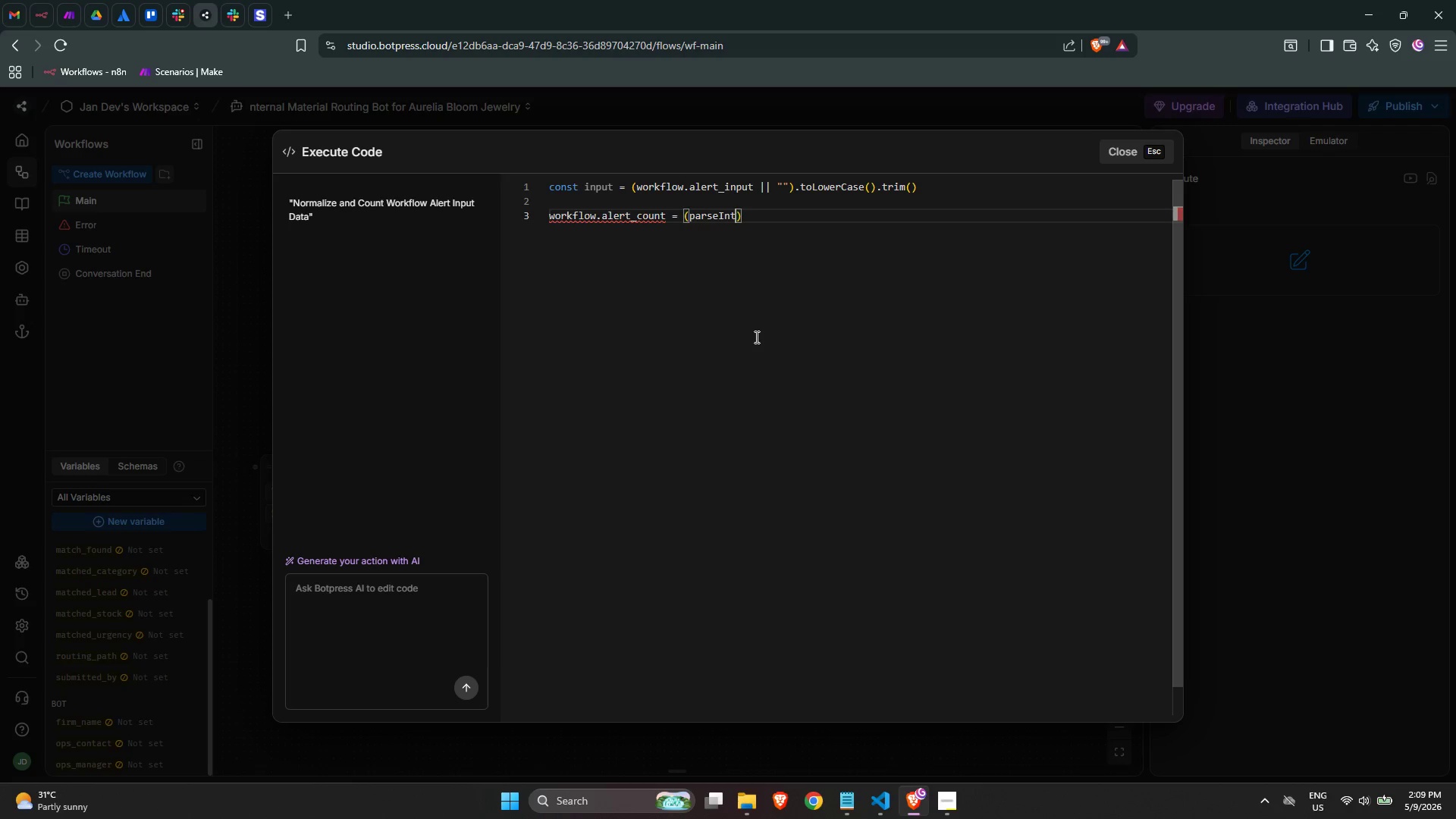 
type((workfl)
 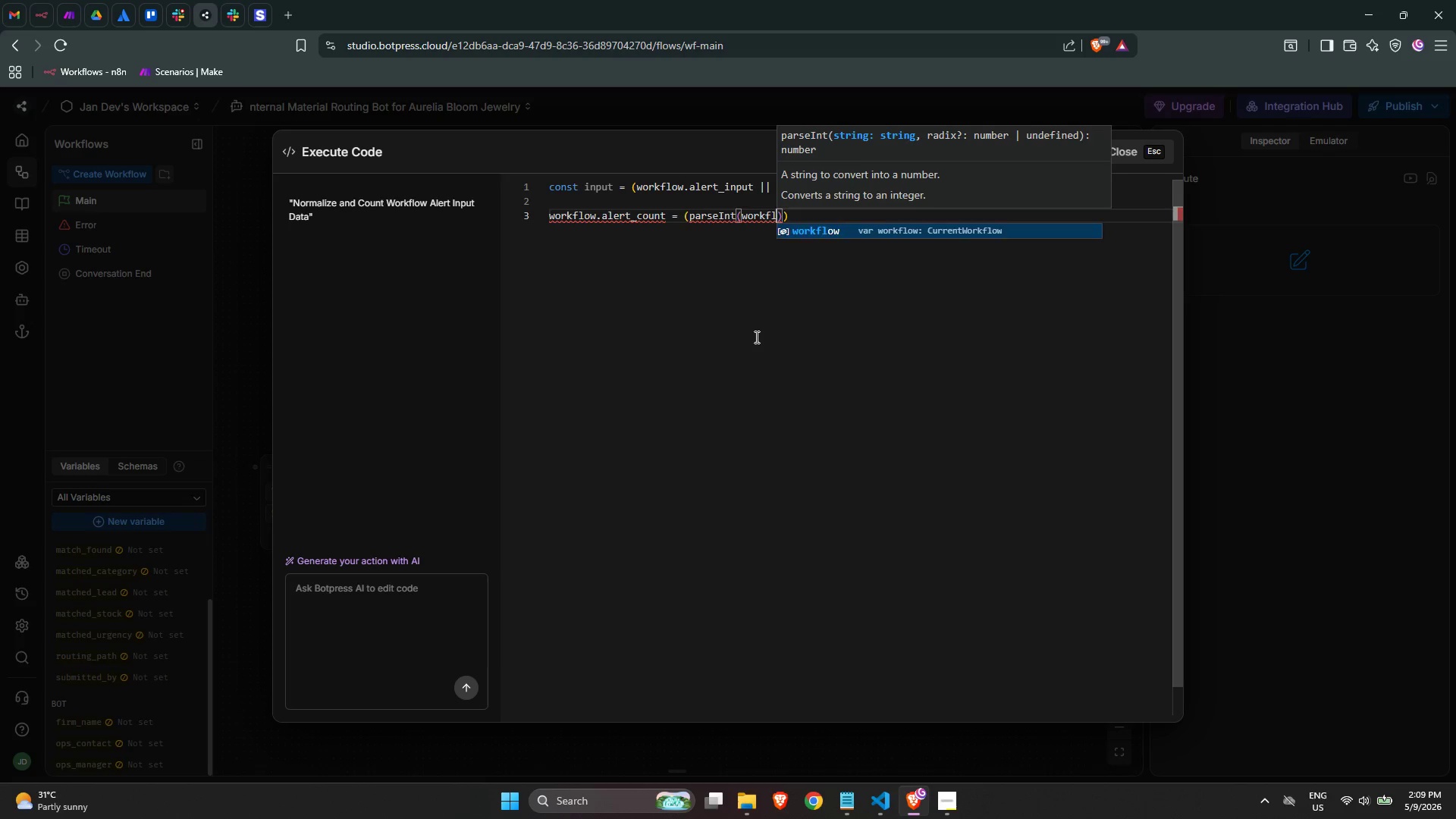 
key(Enter)
 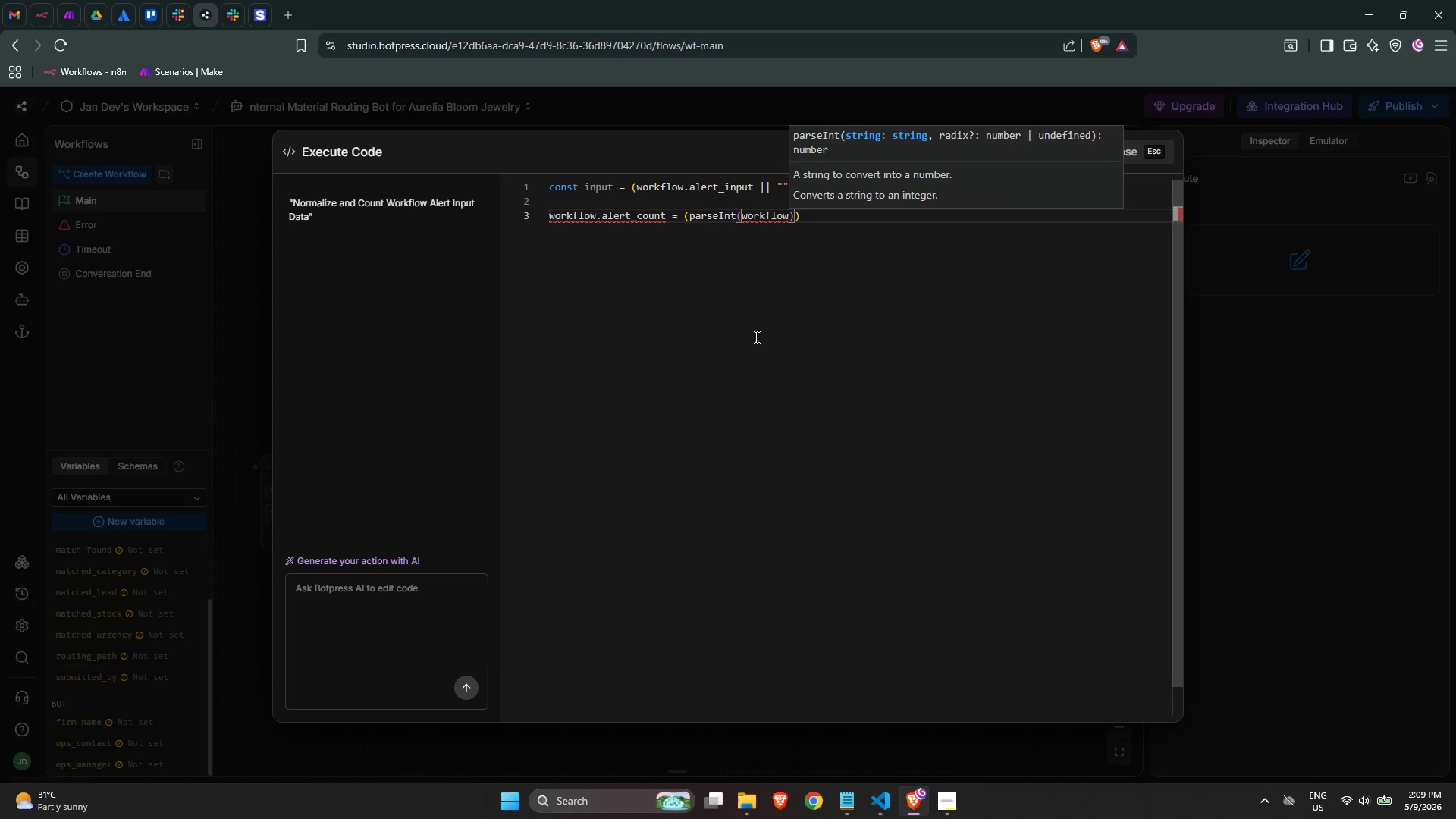 
type(.alert_count, 10)
 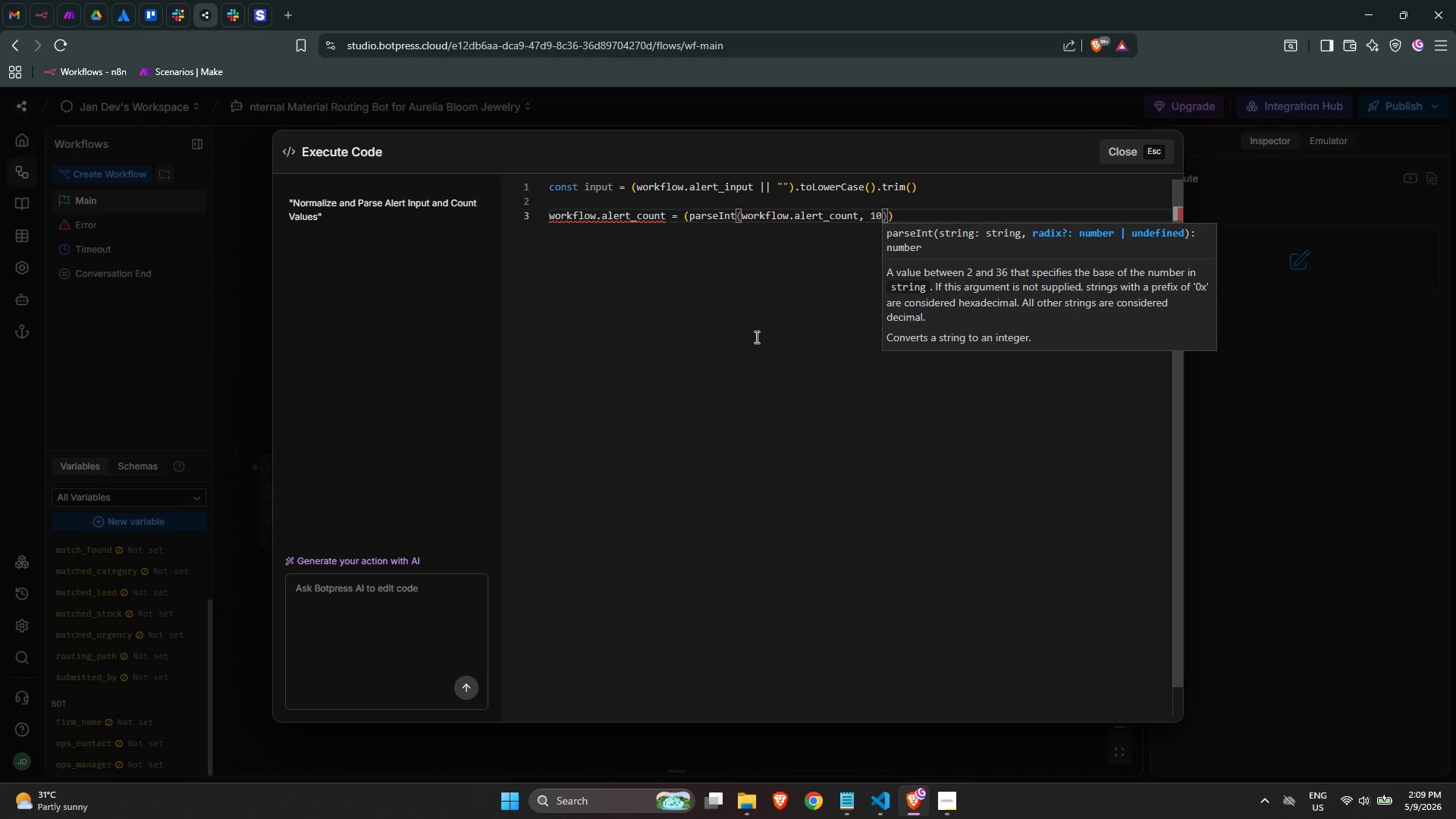 
wait(7.28)
 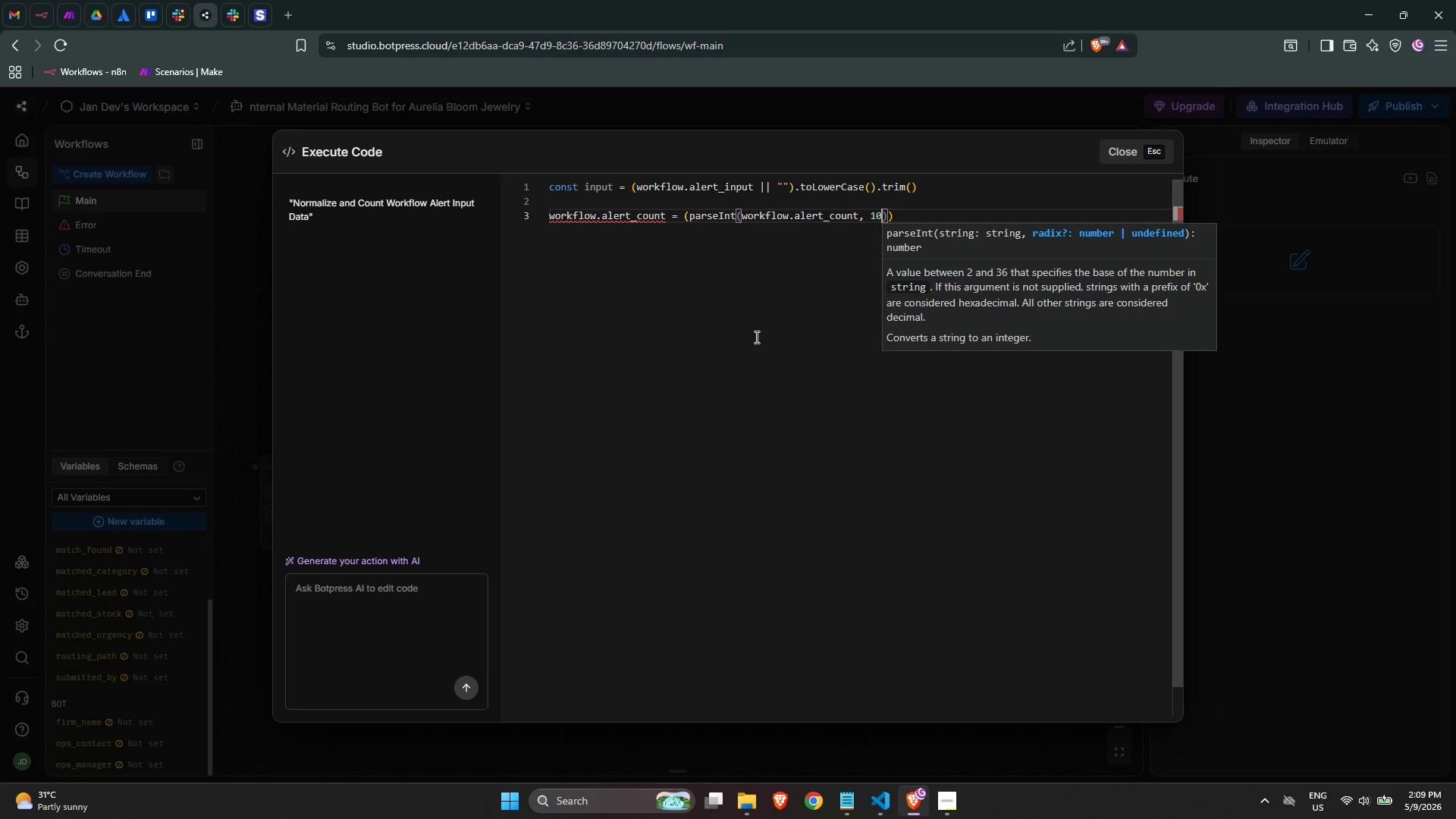 
key(ArrowRight)
 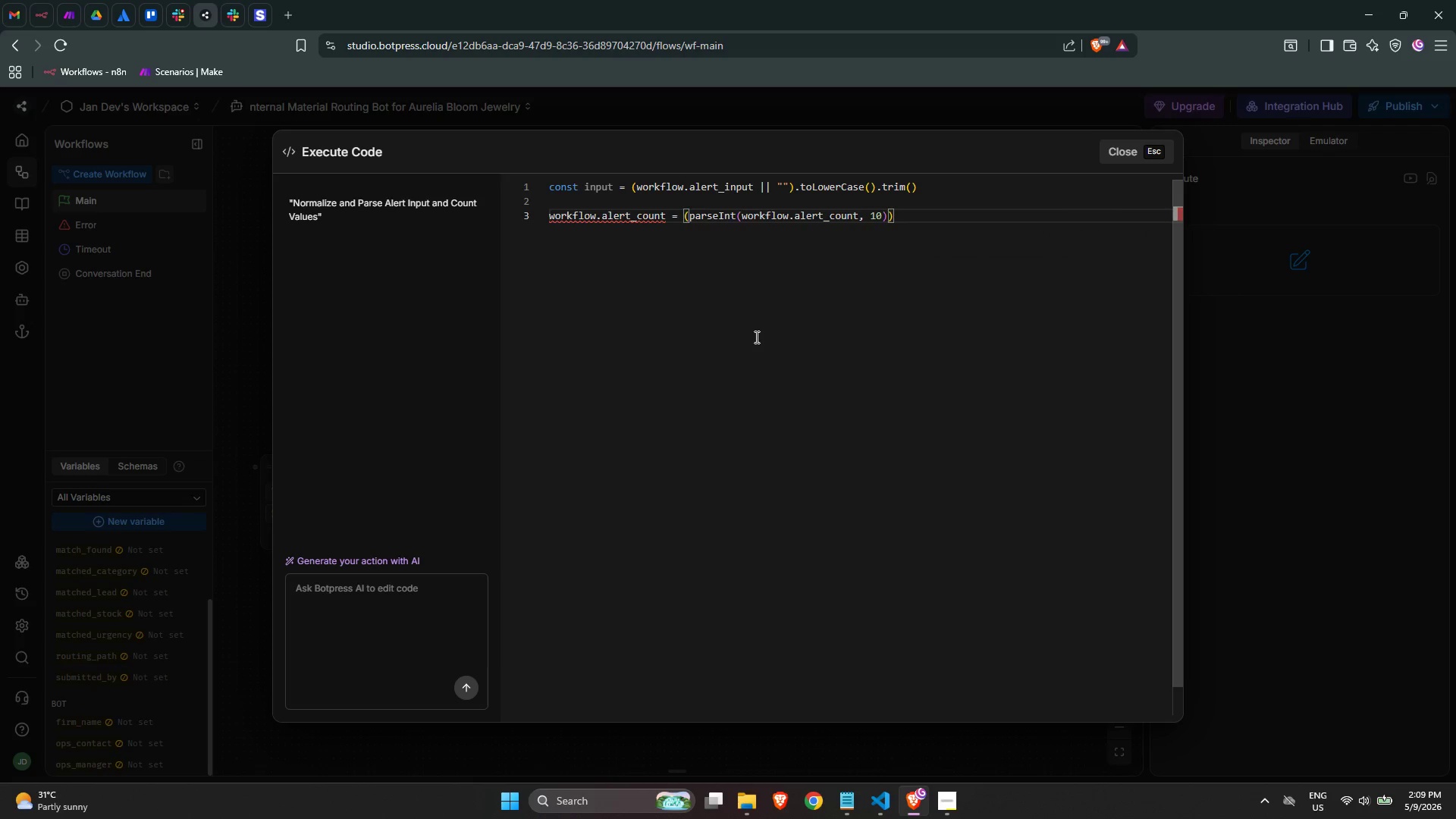 
key(Space)
 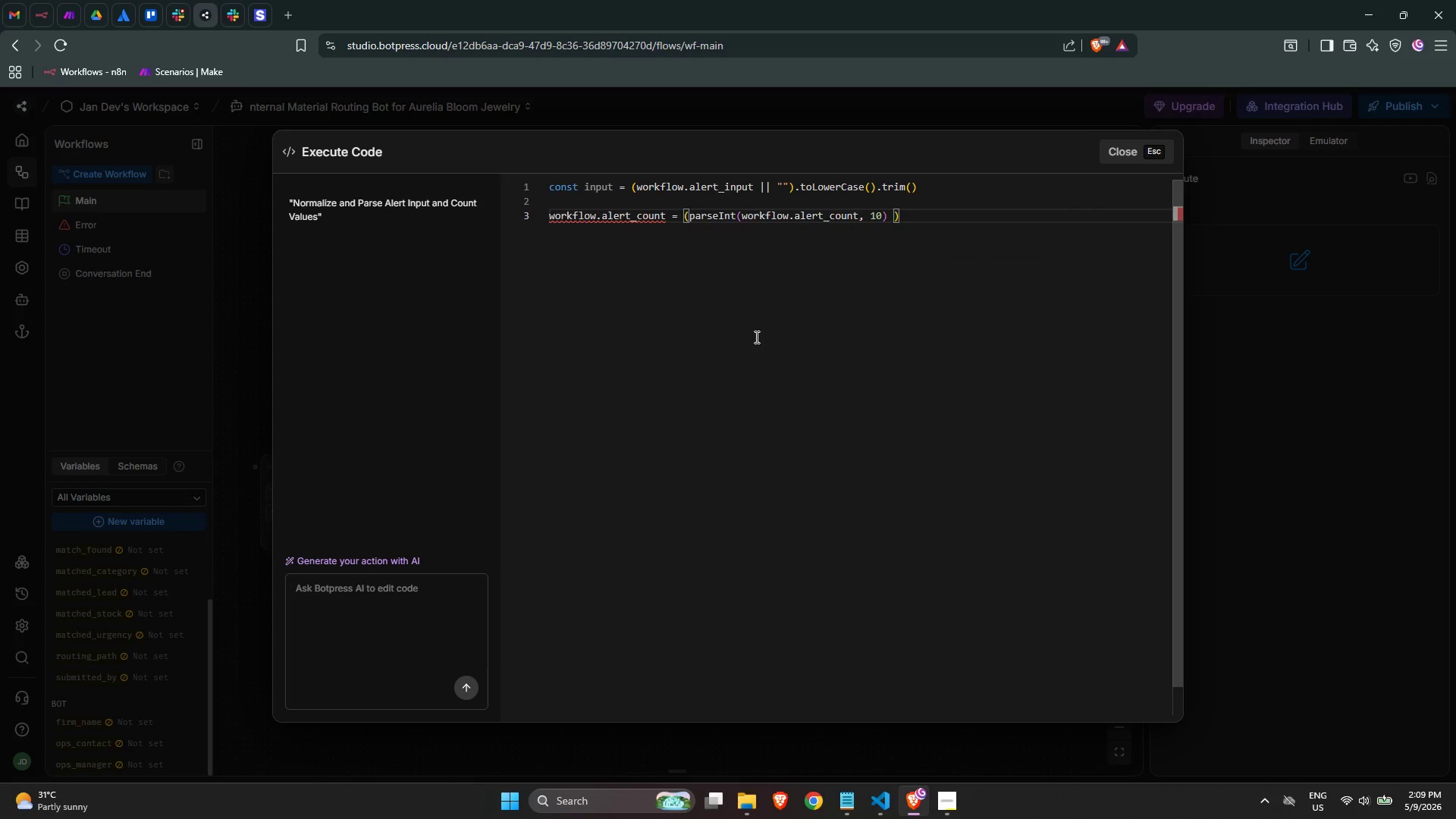 
key(Shift+Backslash)
 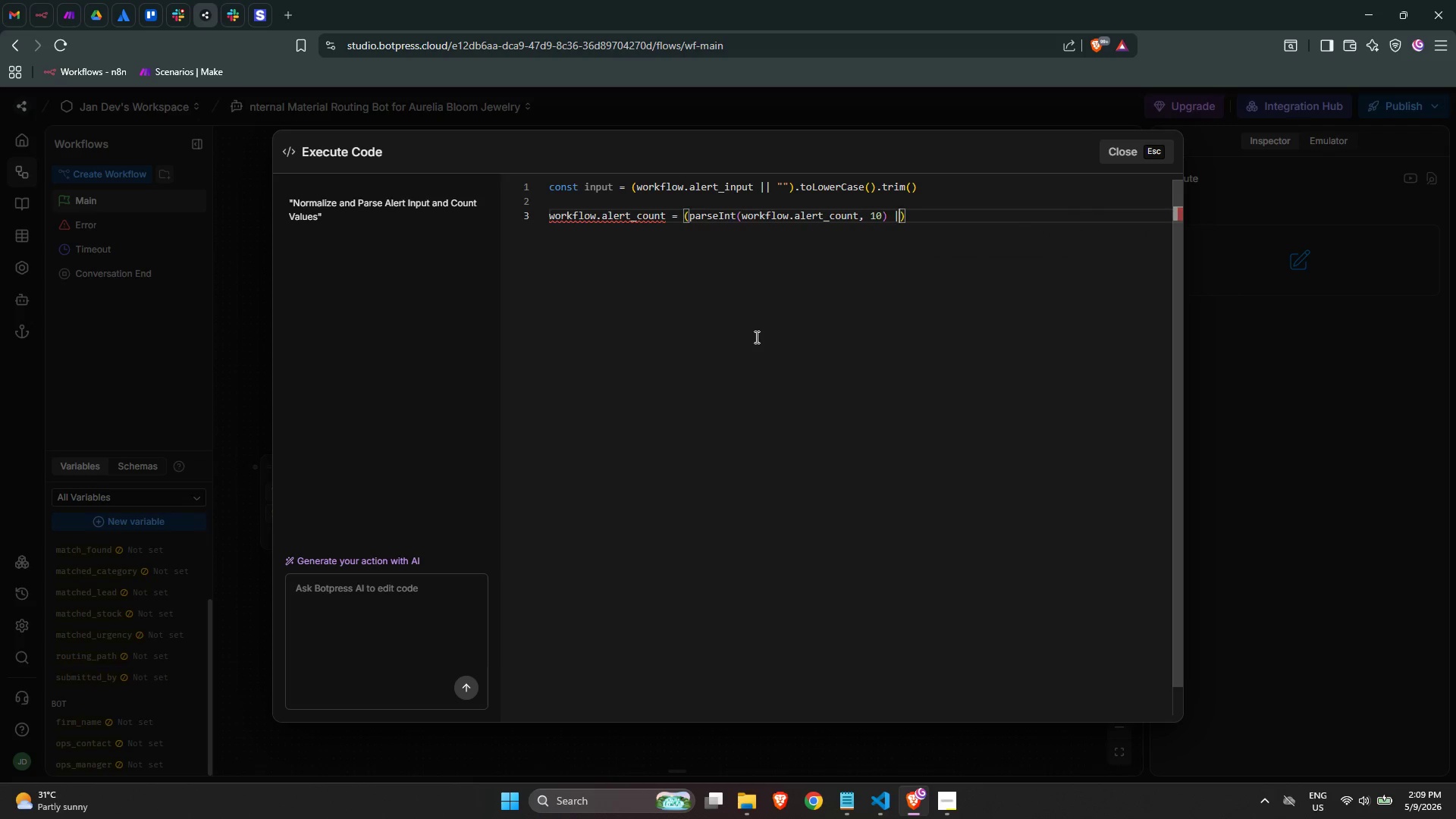 
key(Shift+Backslash)
 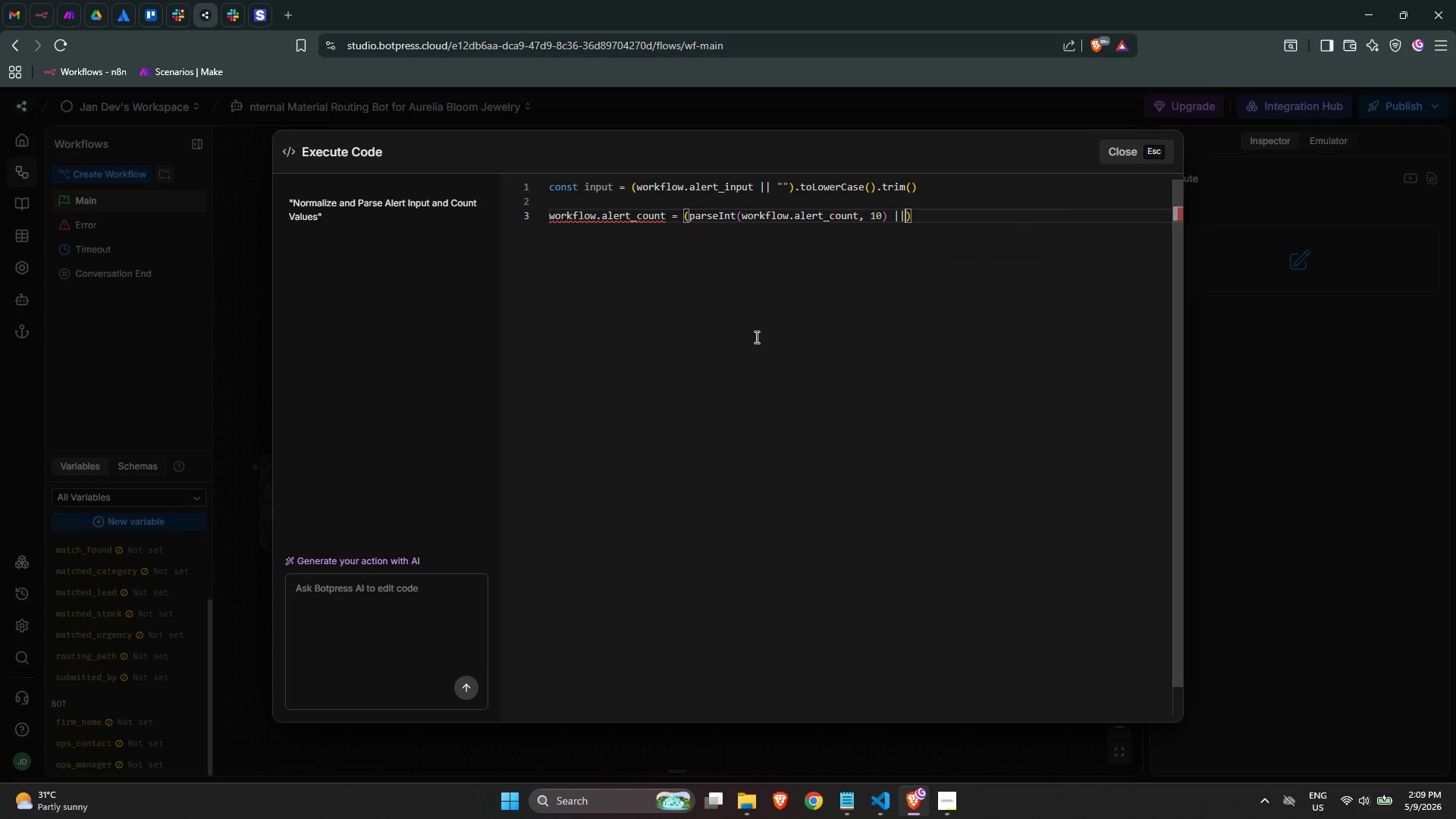 
key(Space)
 